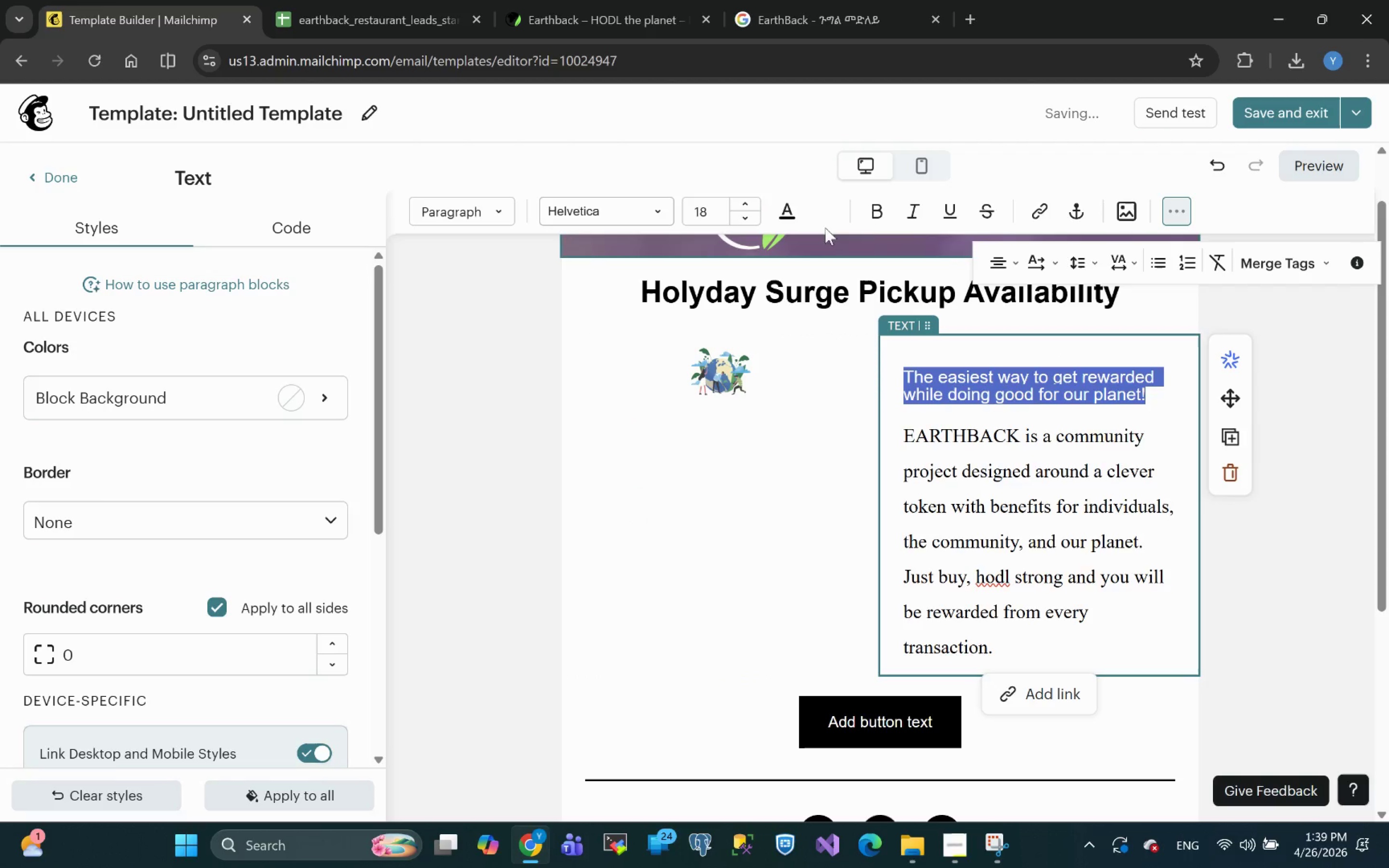 
left_click([865, 211])
 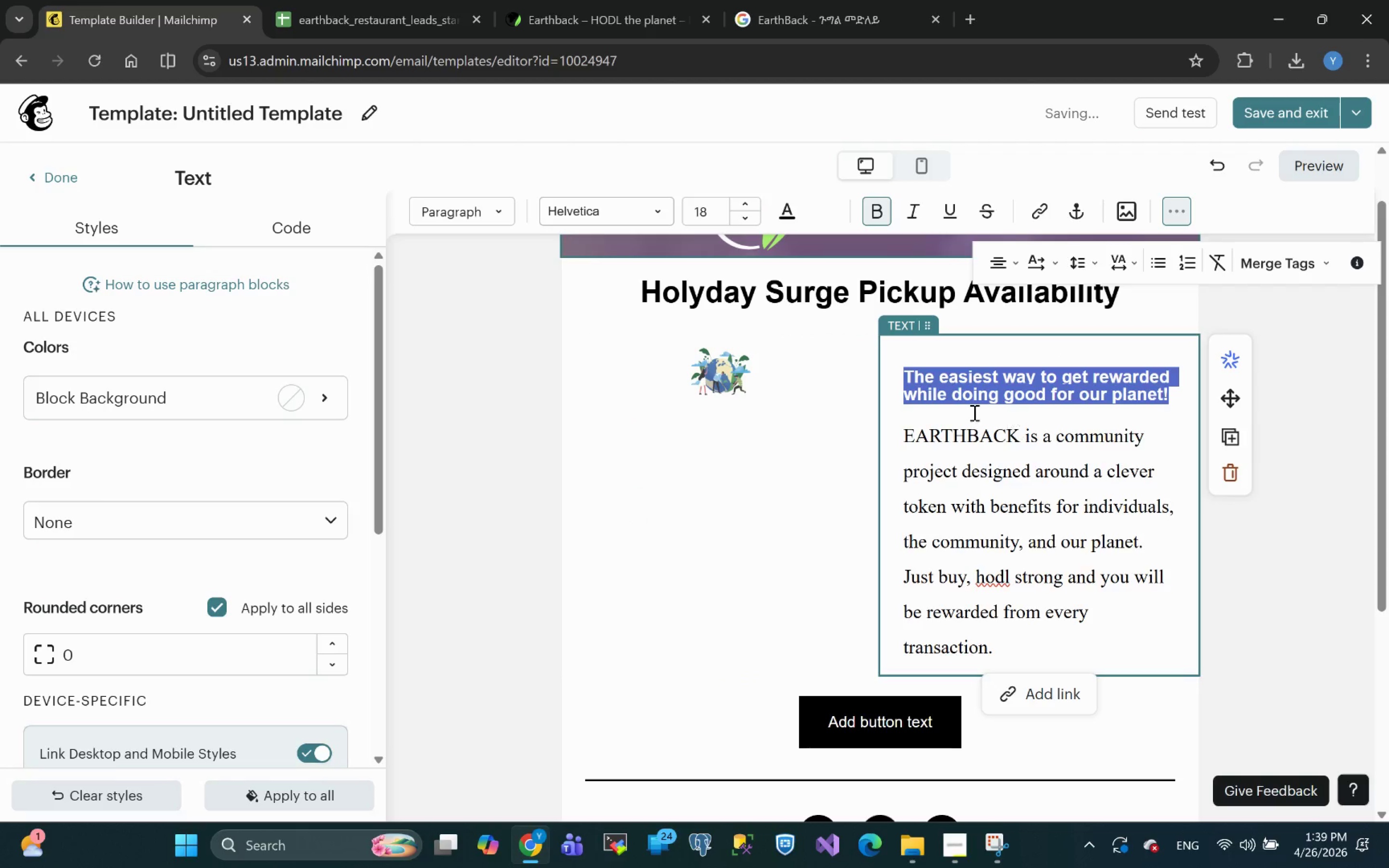 
left_click([1034, 448])
 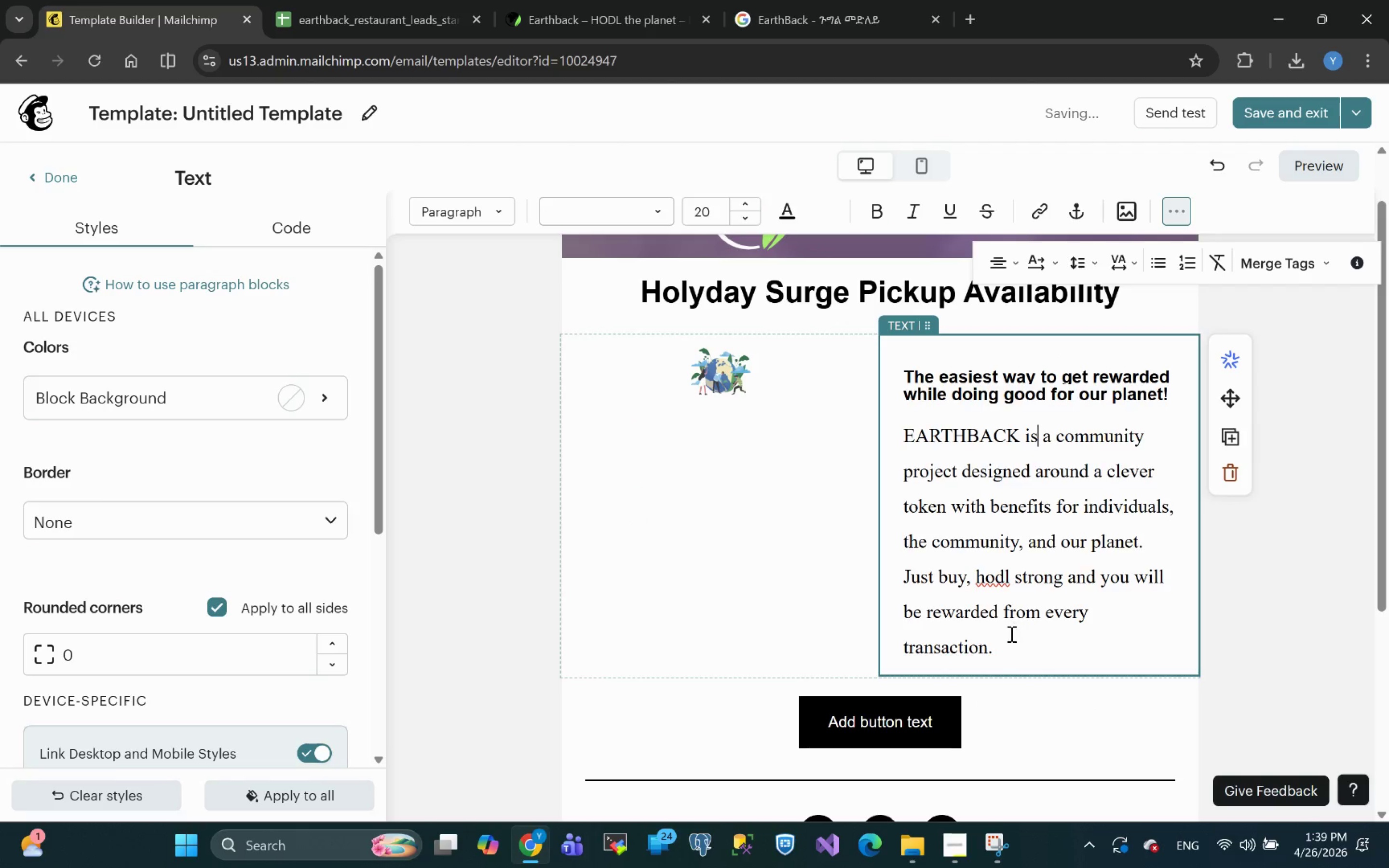 
left_click_drag(start_coordinate=[998, 651], to_coordinate=[900, 441])
 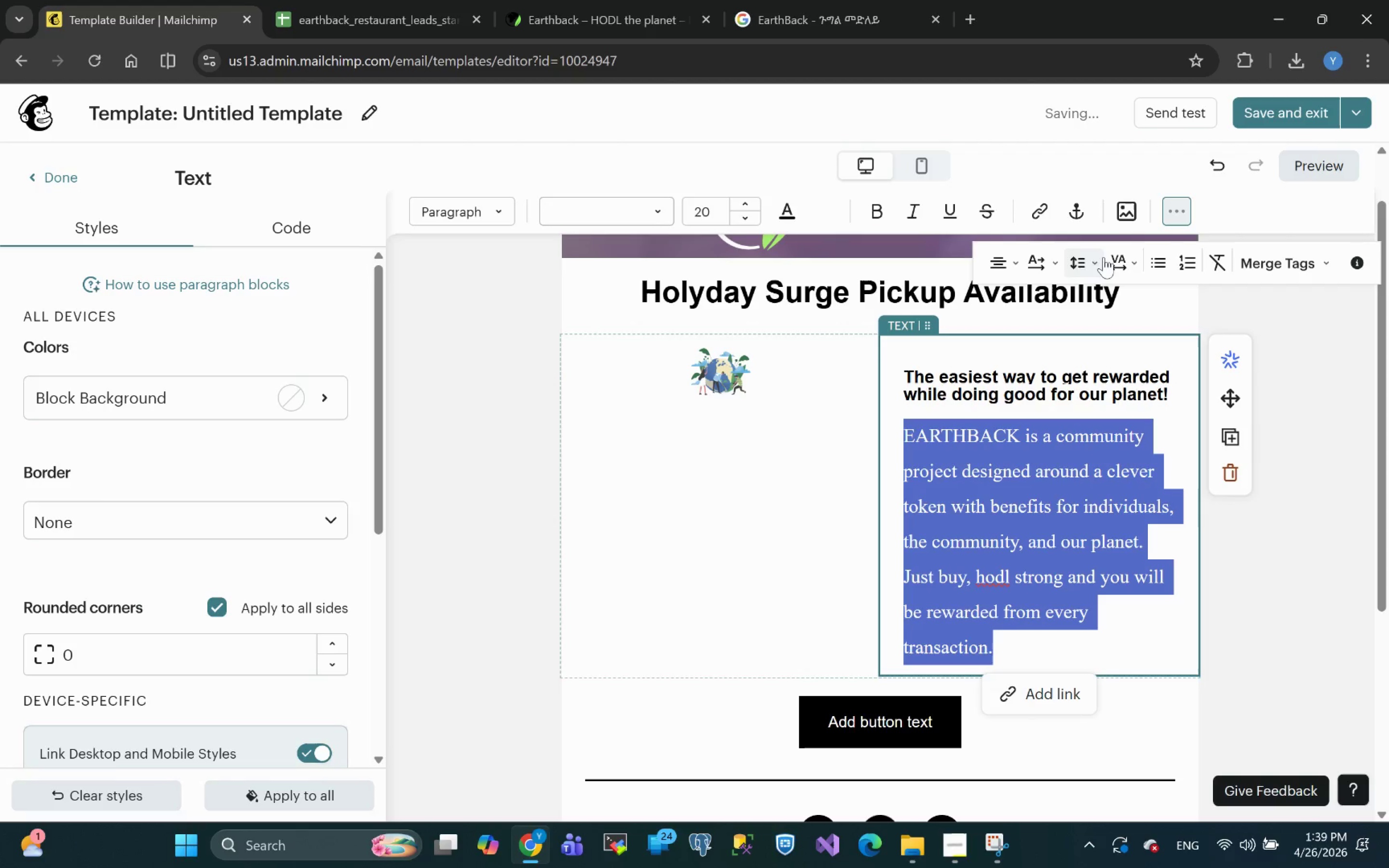 
left_click([1092, 263])
 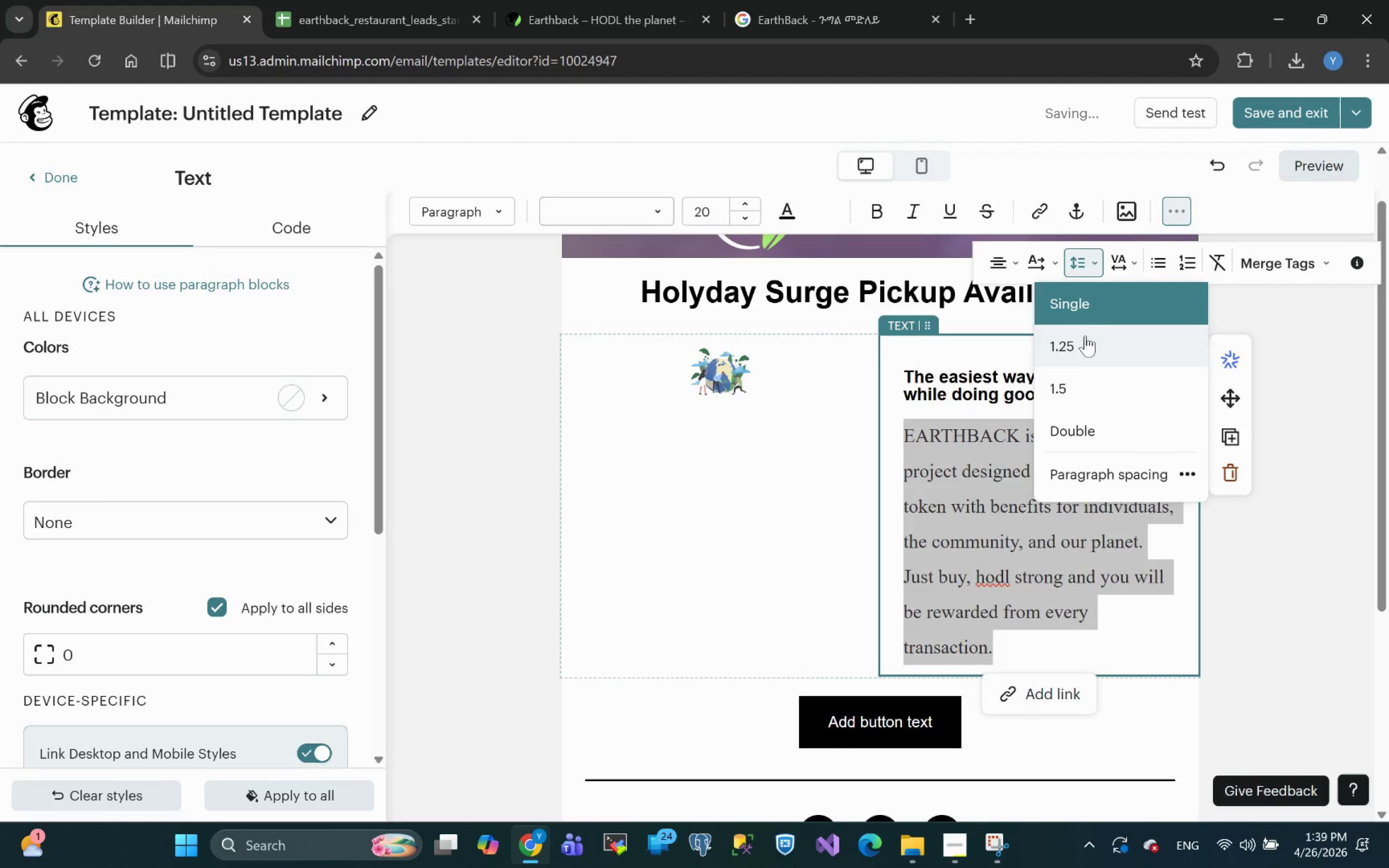 
left_click([1079, 306])
 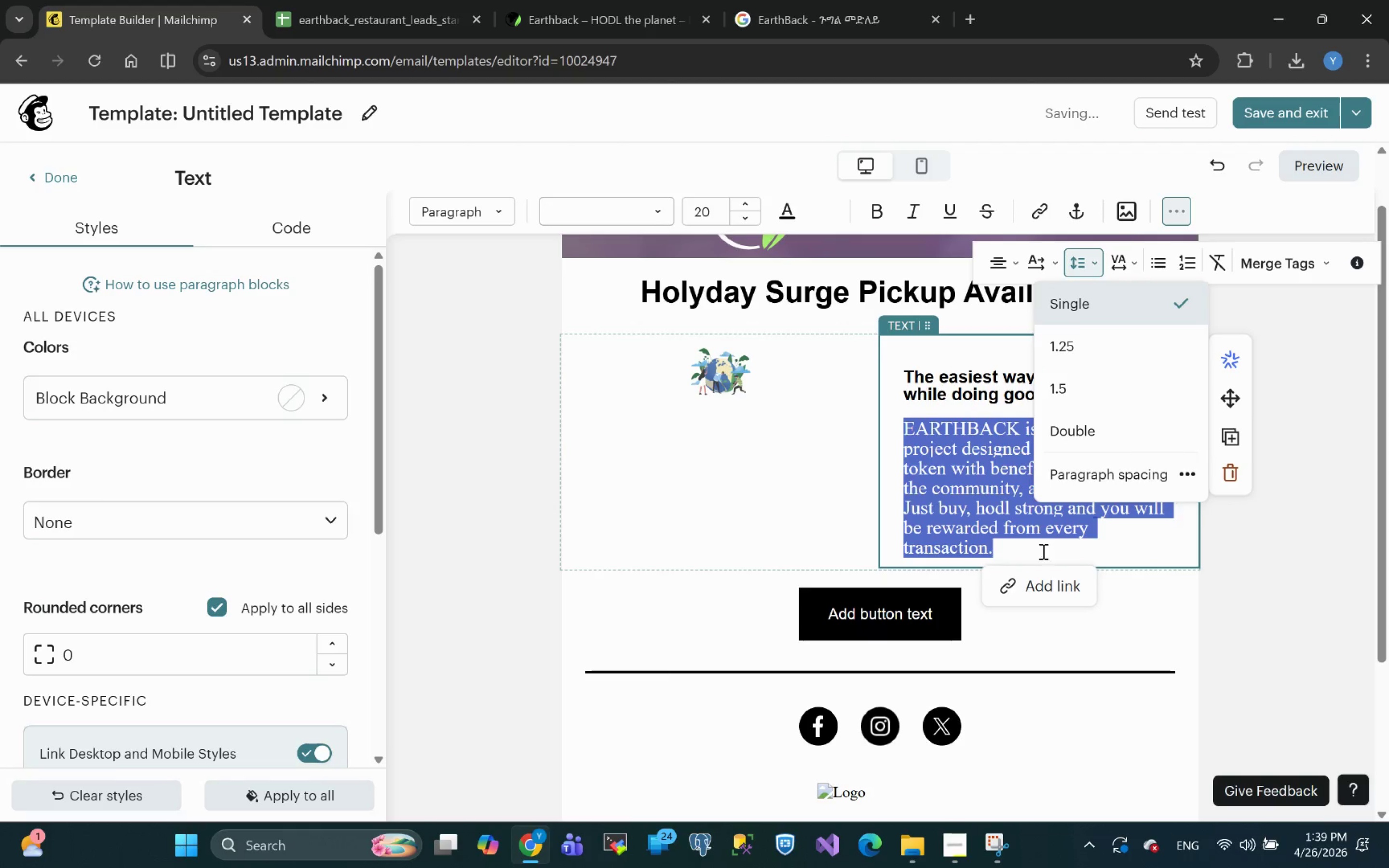 
left_click([1008, 552])
 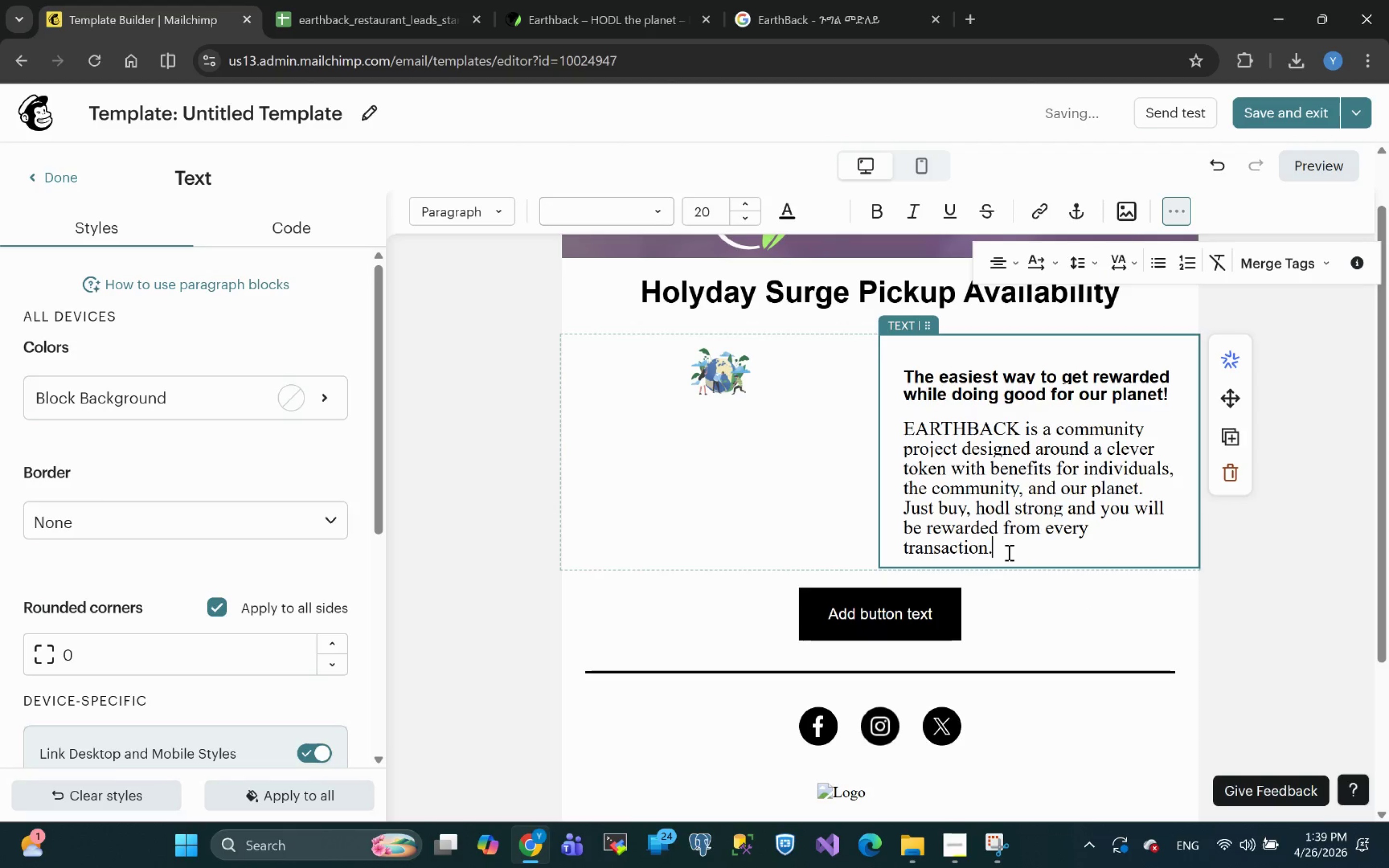 
left_click_drag(start_coordinate=[1008, 552], to_coordinate=[898, 427])
 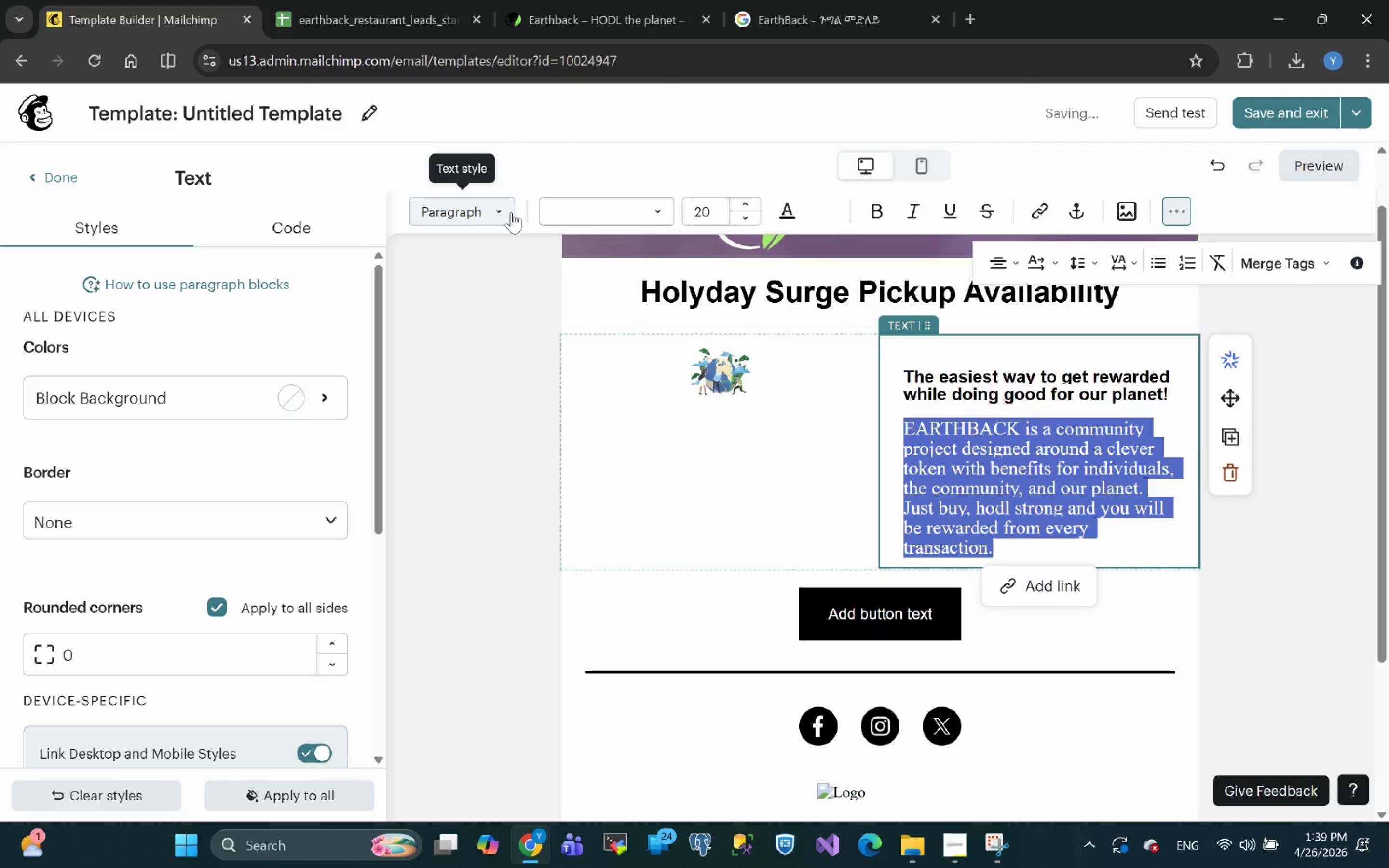 
left_click([598, 215])
 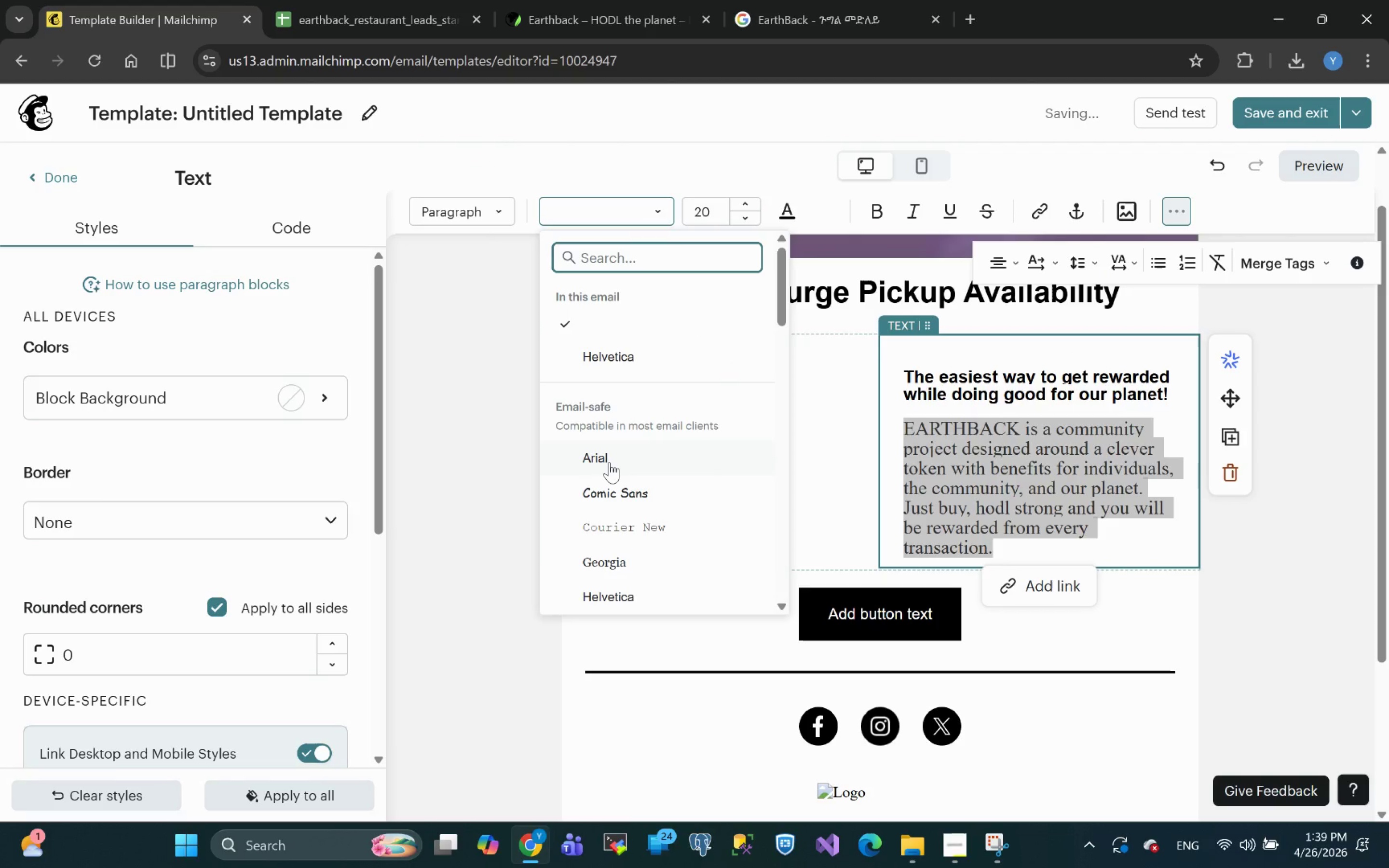 
left_click([609, 462])
 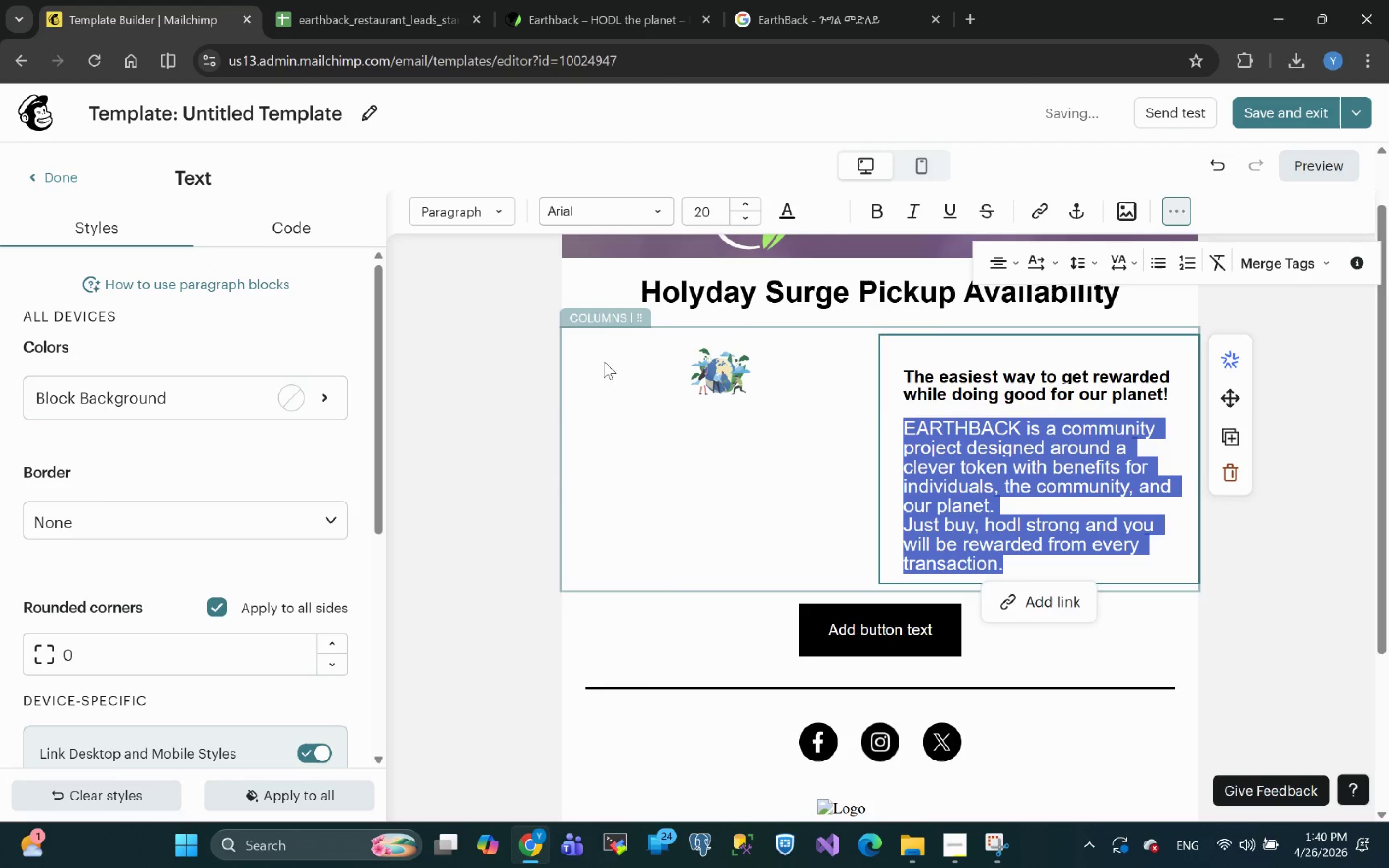 
left_click([581, 209])
 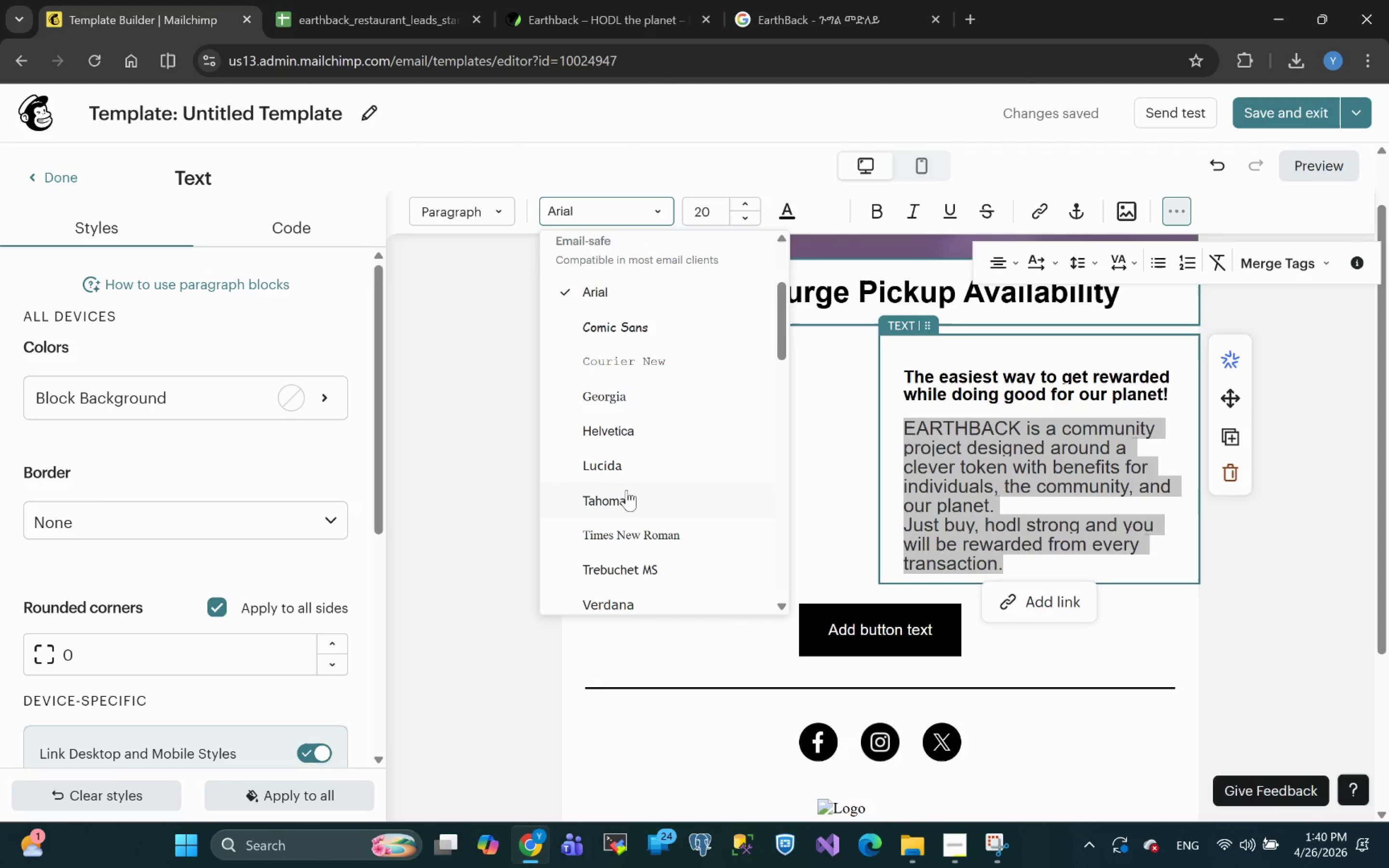 
left_click([612, 462])
 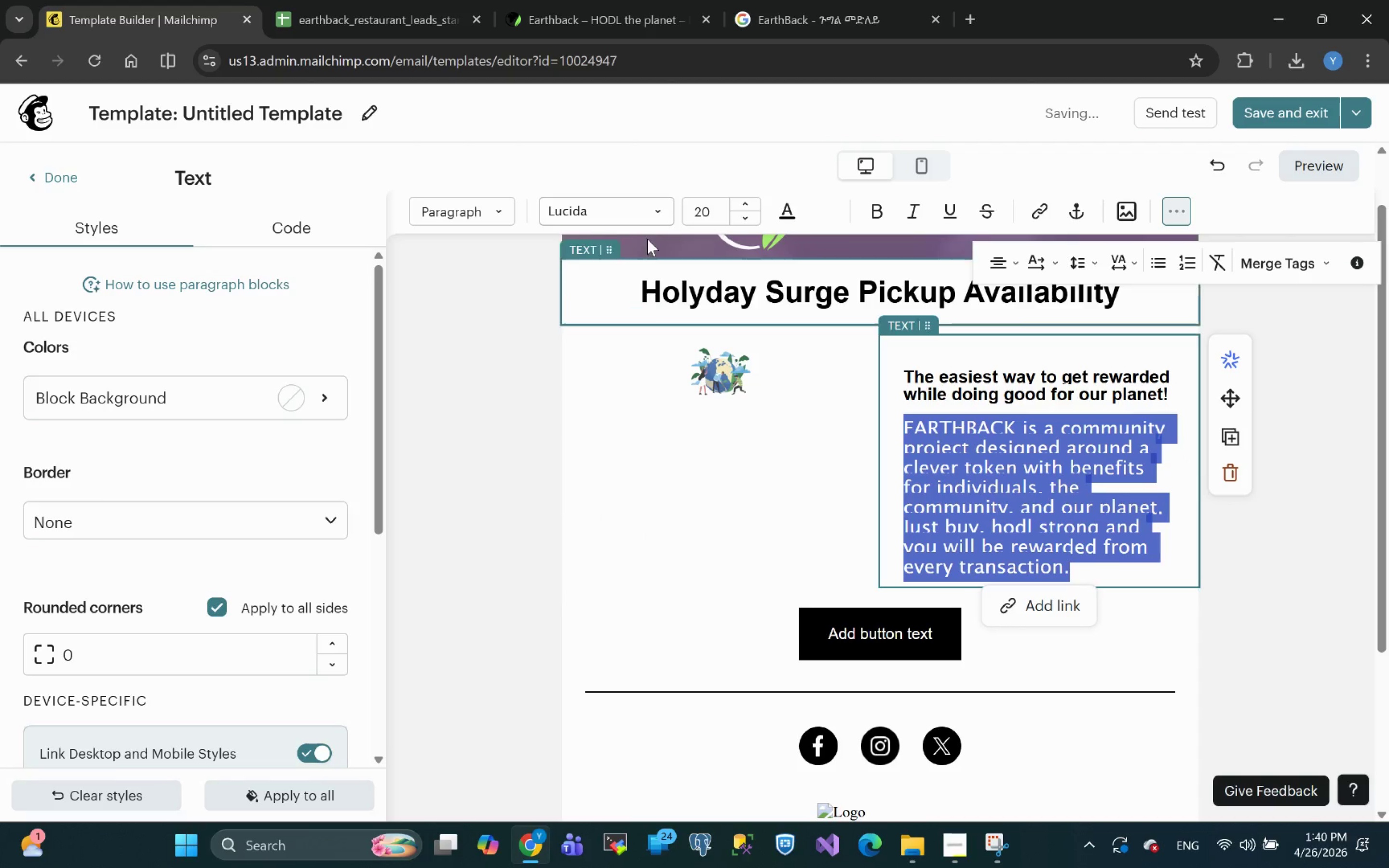 
left_click([632, 217])
 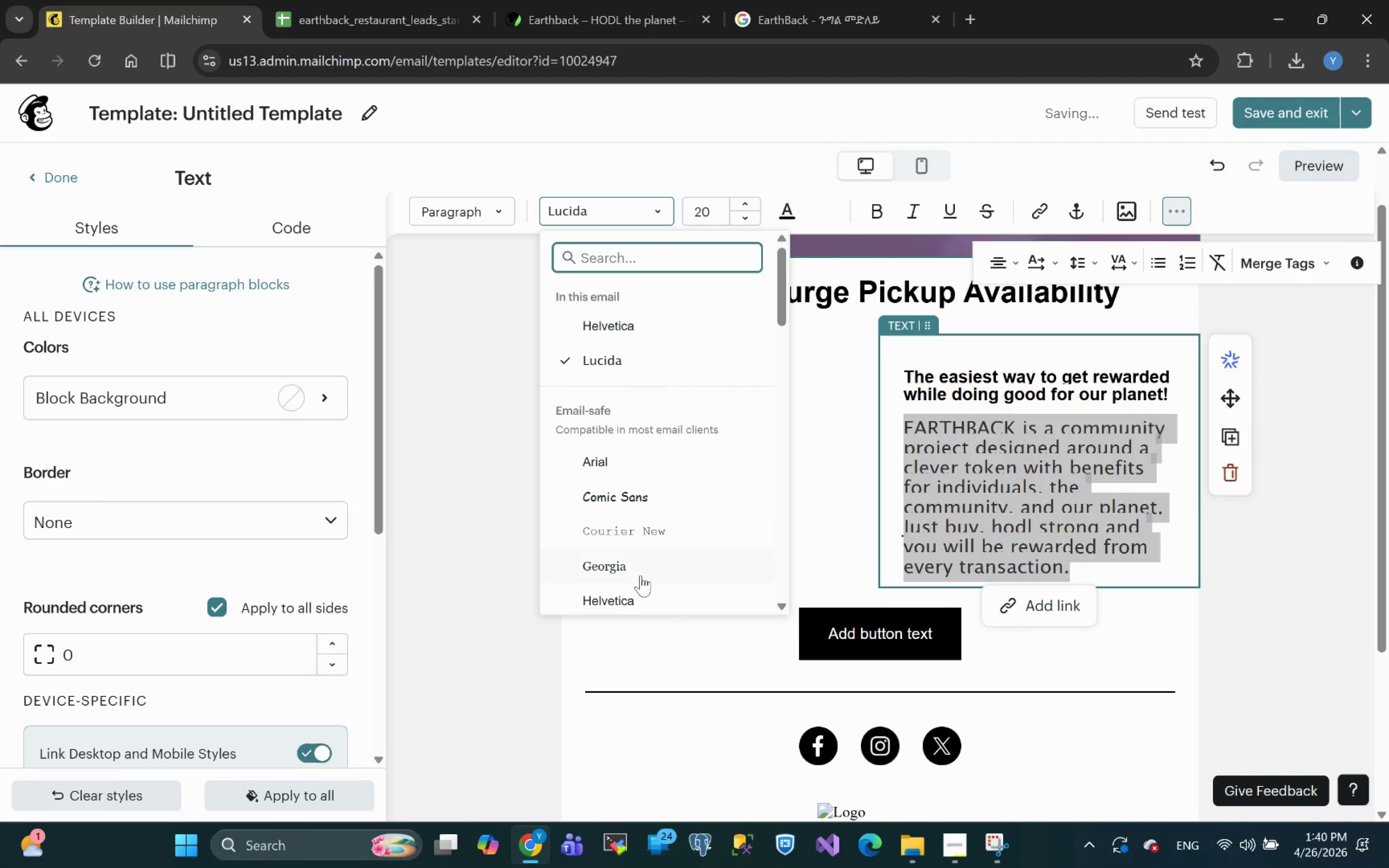 
left_click([636, 569])
 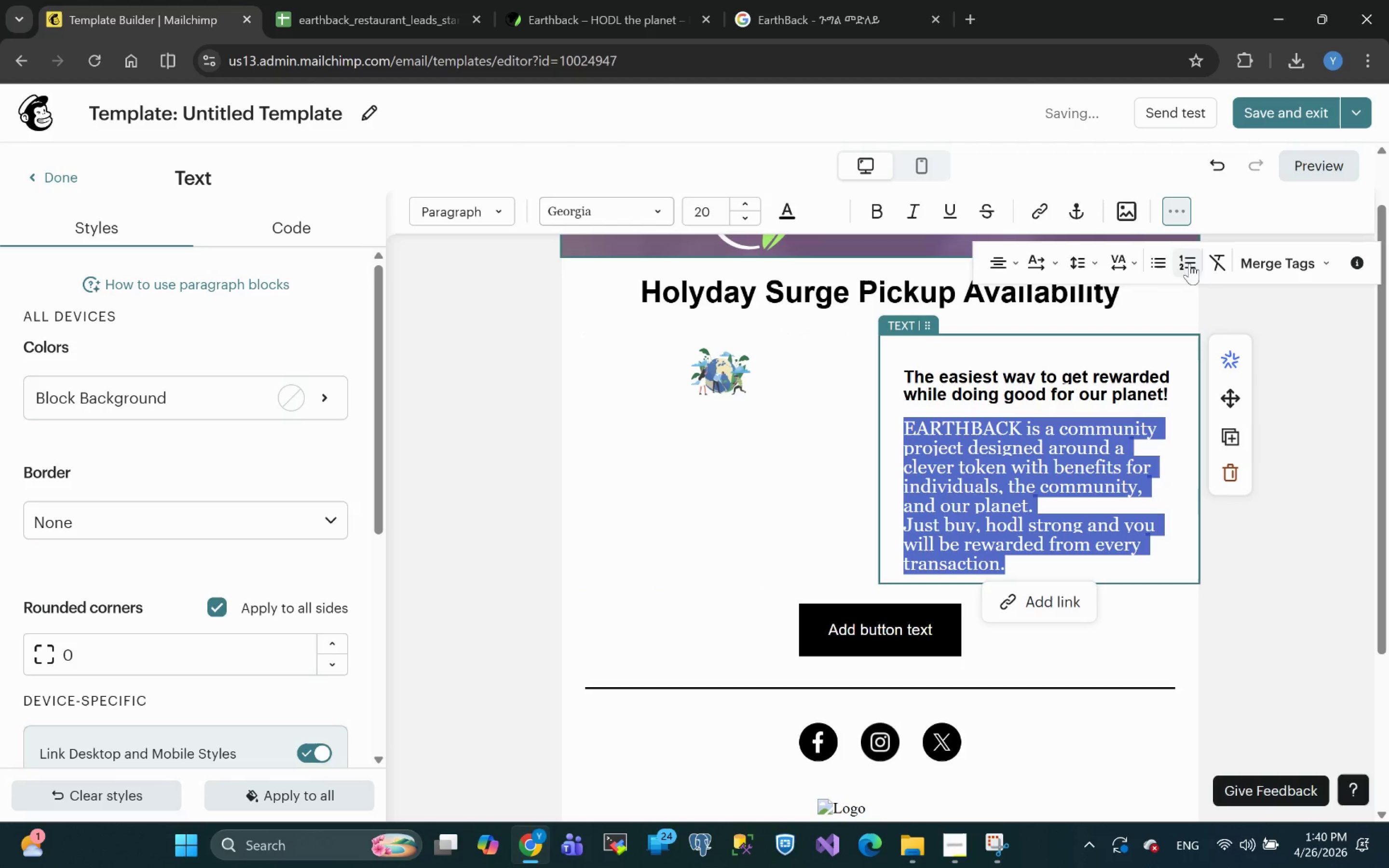 
left_click([1017, 257])
 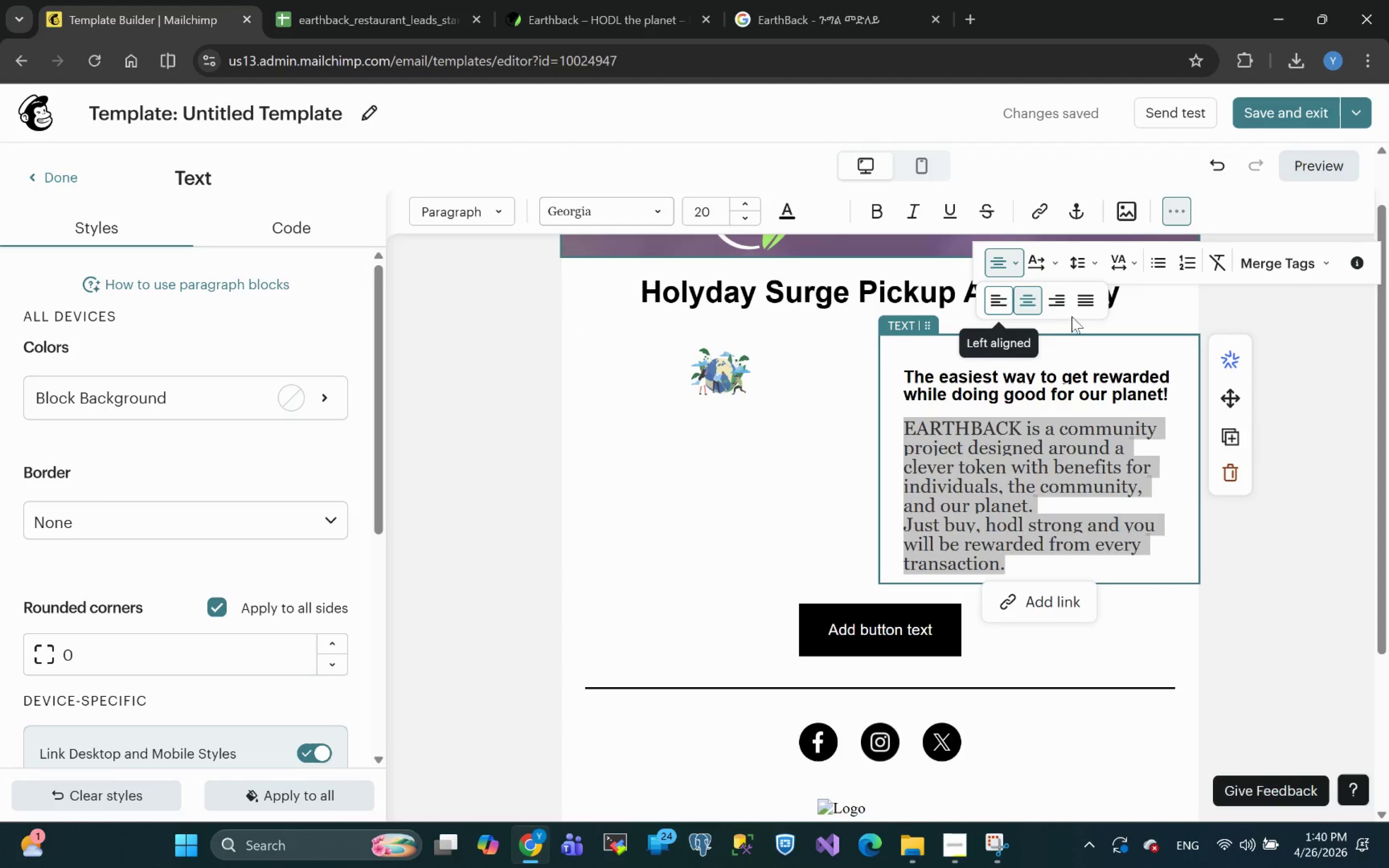 
left_click([1089, 302])
 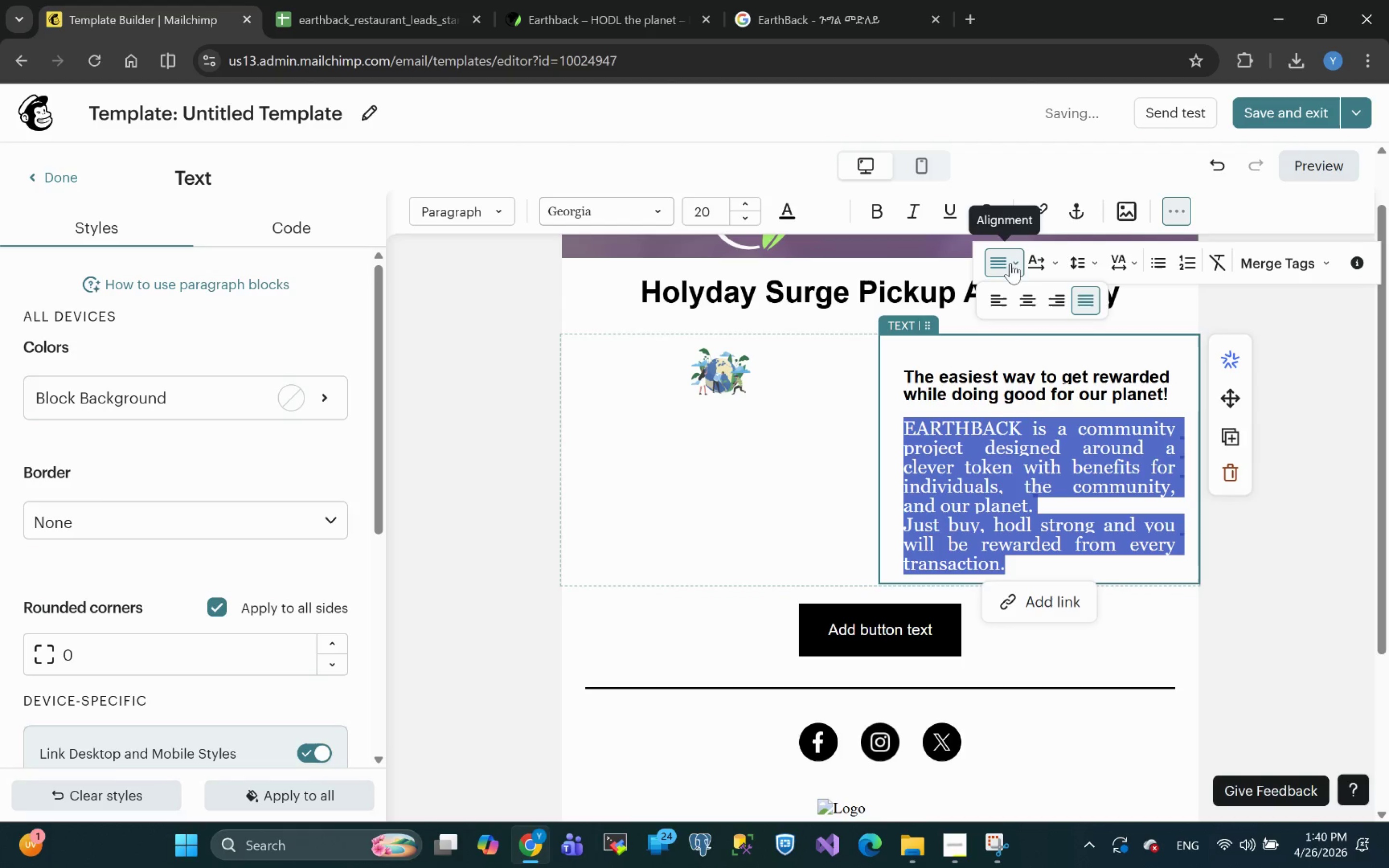 
left_click([1002, 307])
 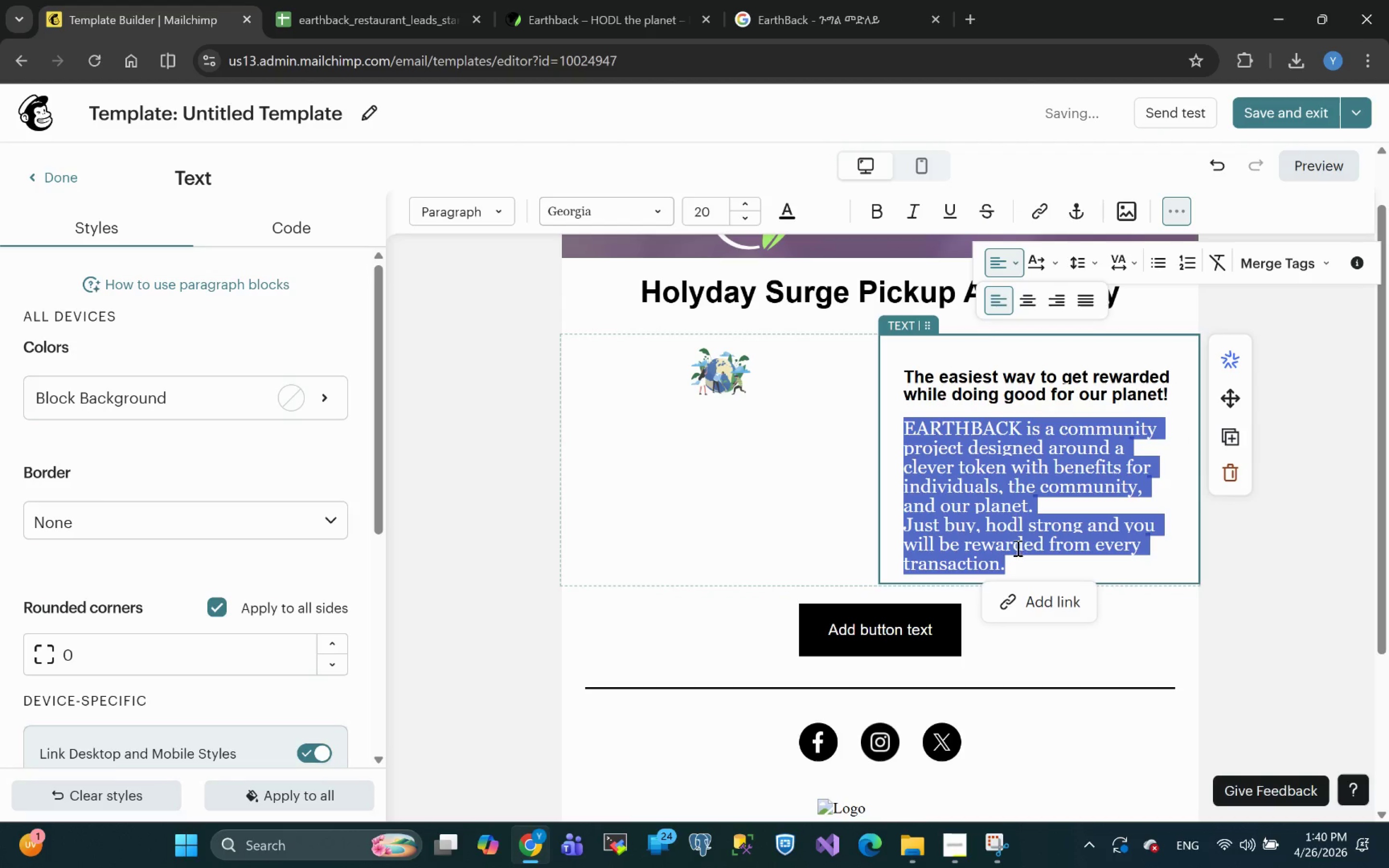 
left_click([1006, 568])
 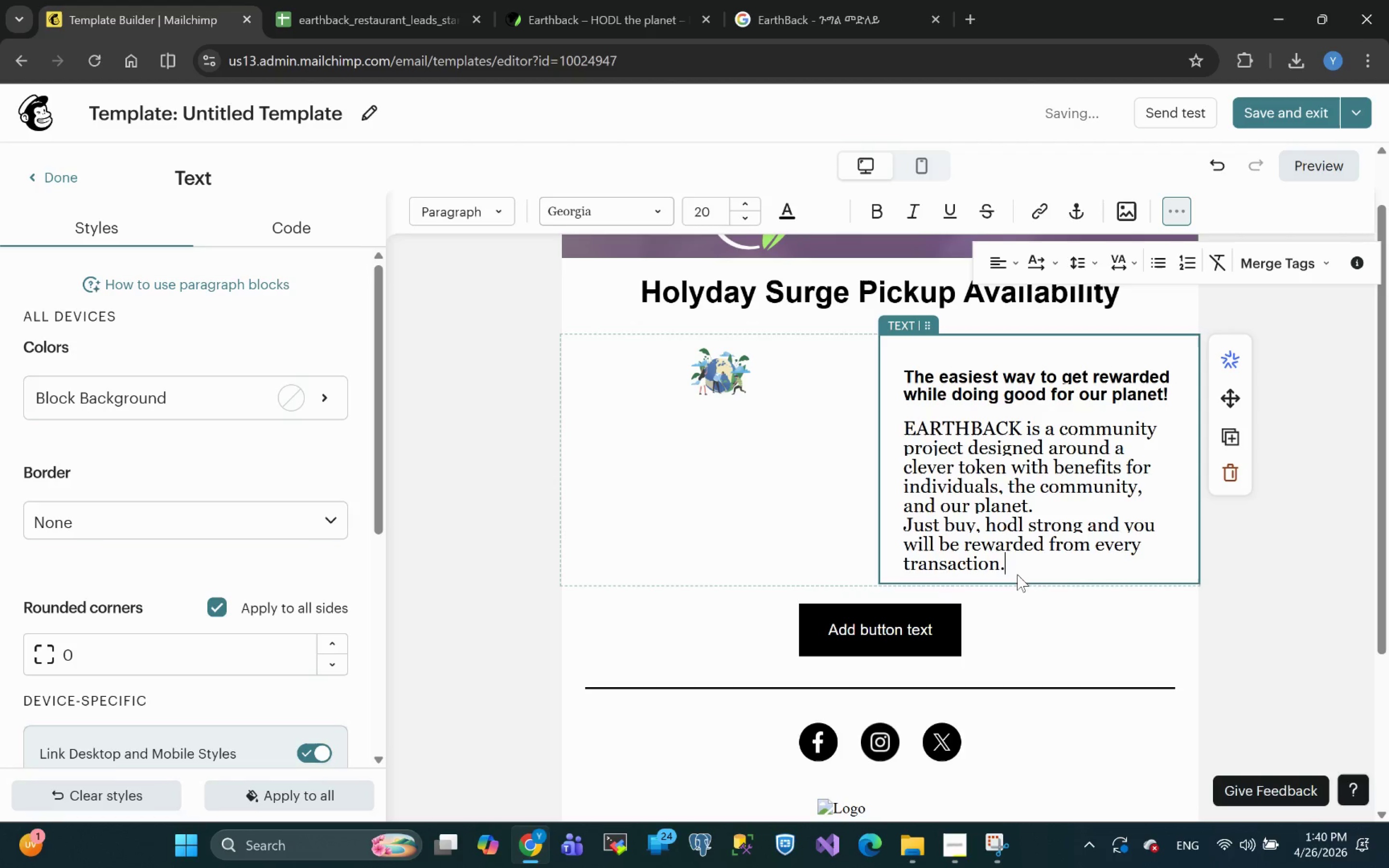 
left_click_drag(start_coordinate=[1013, 561], to_coordinate=[902, 433])
 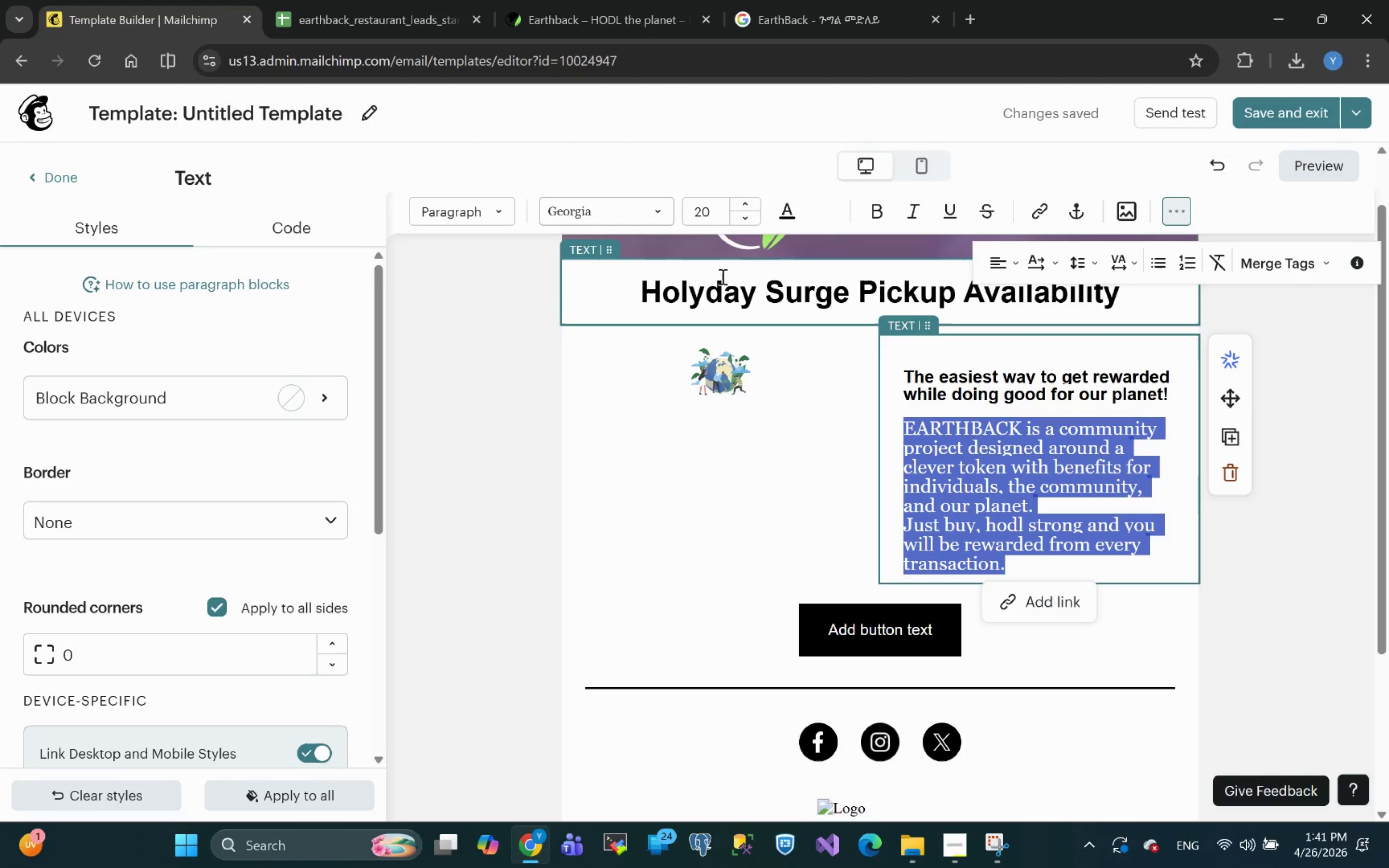 
wait(43.38)
 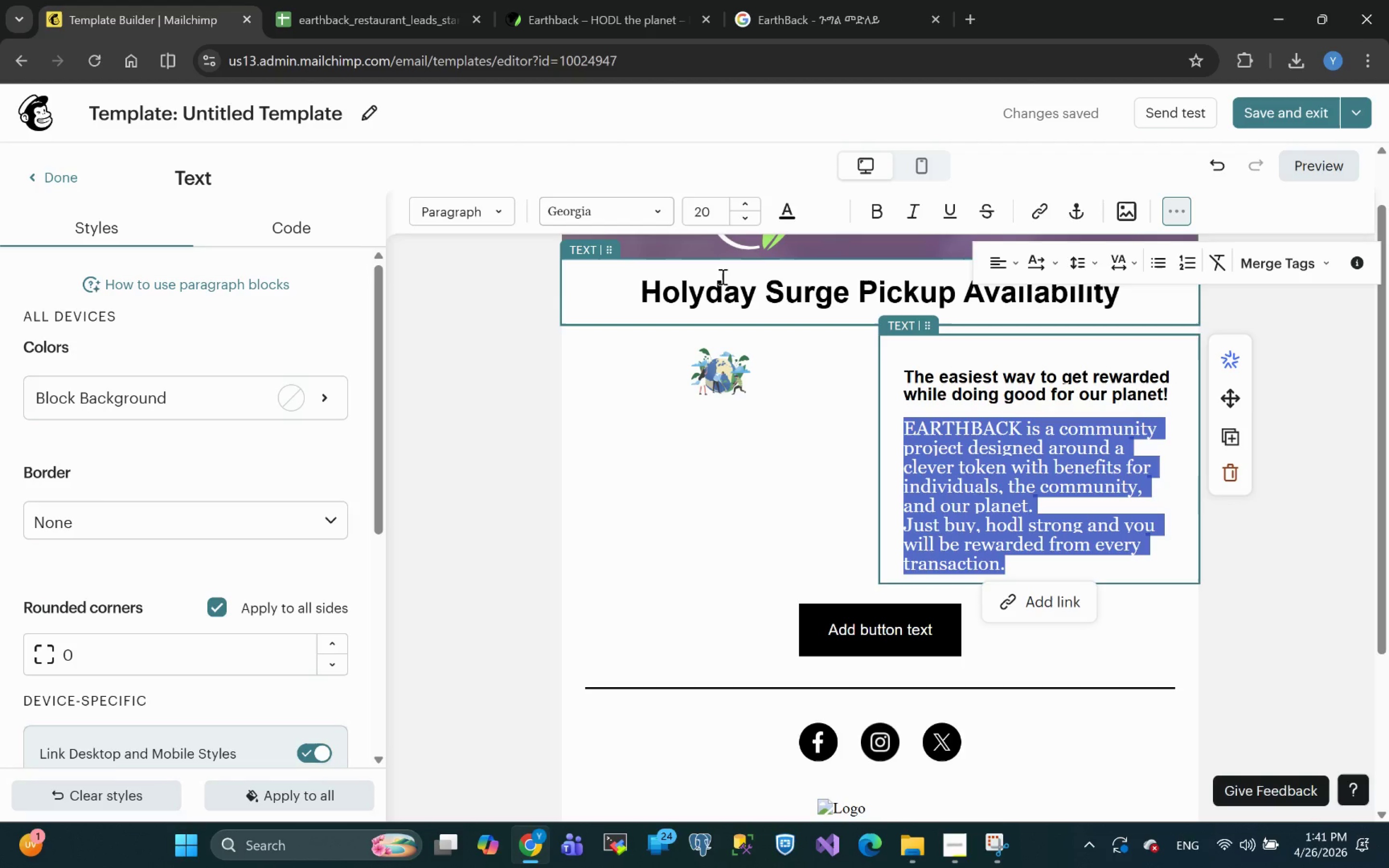 
left_click([614, 210])
 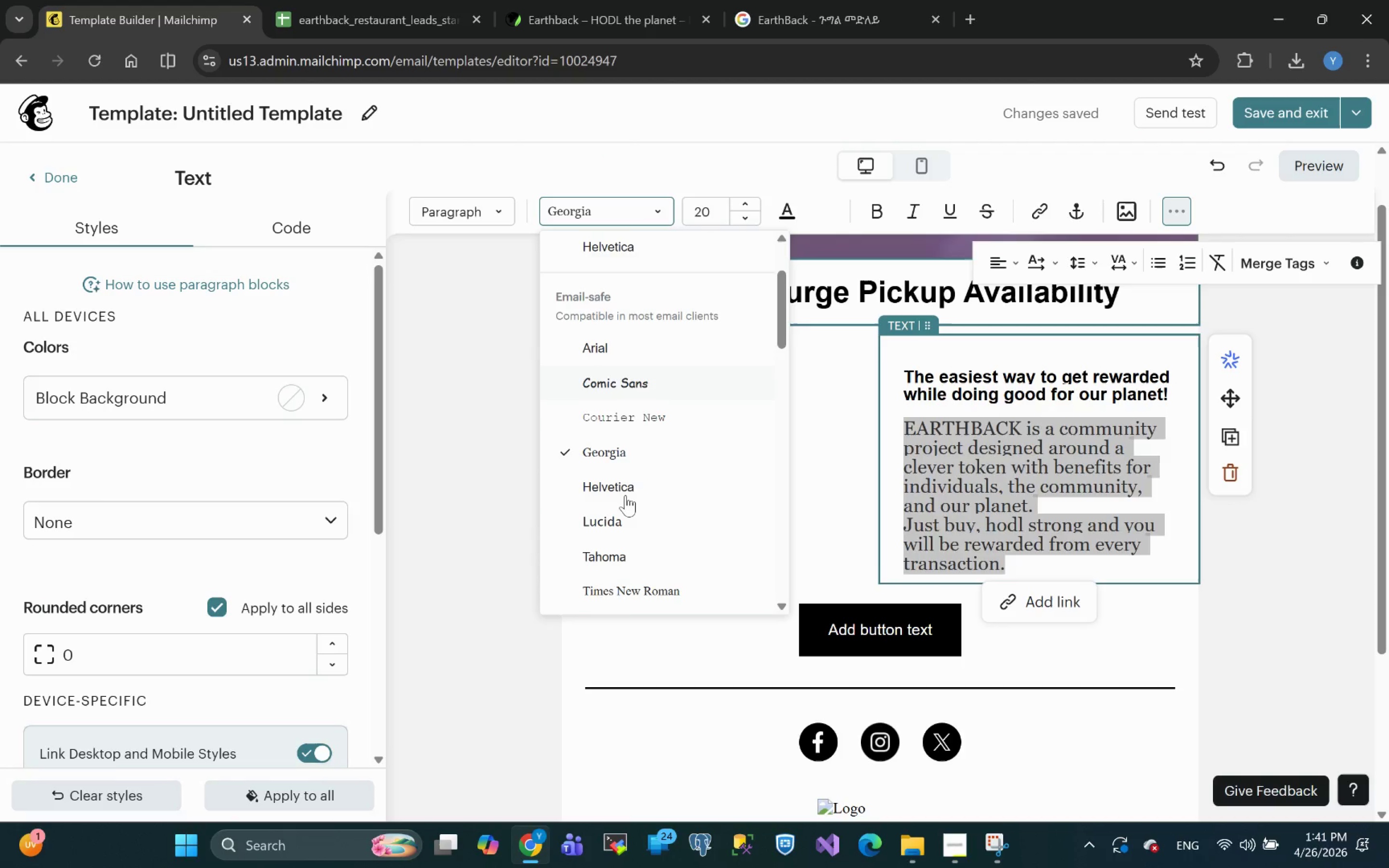 
mouse_move([616, 438])
 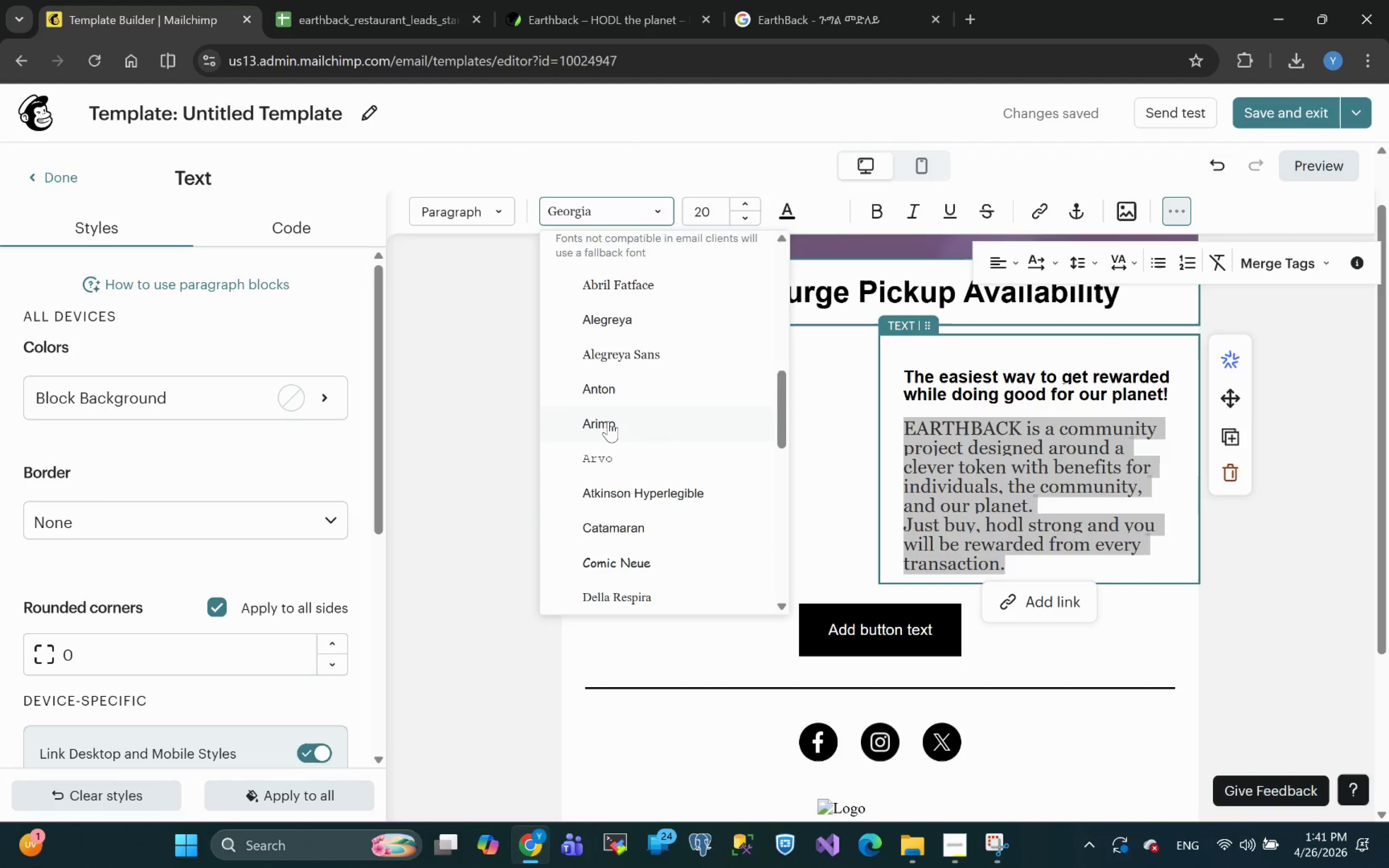 
left_click([608, 420])
 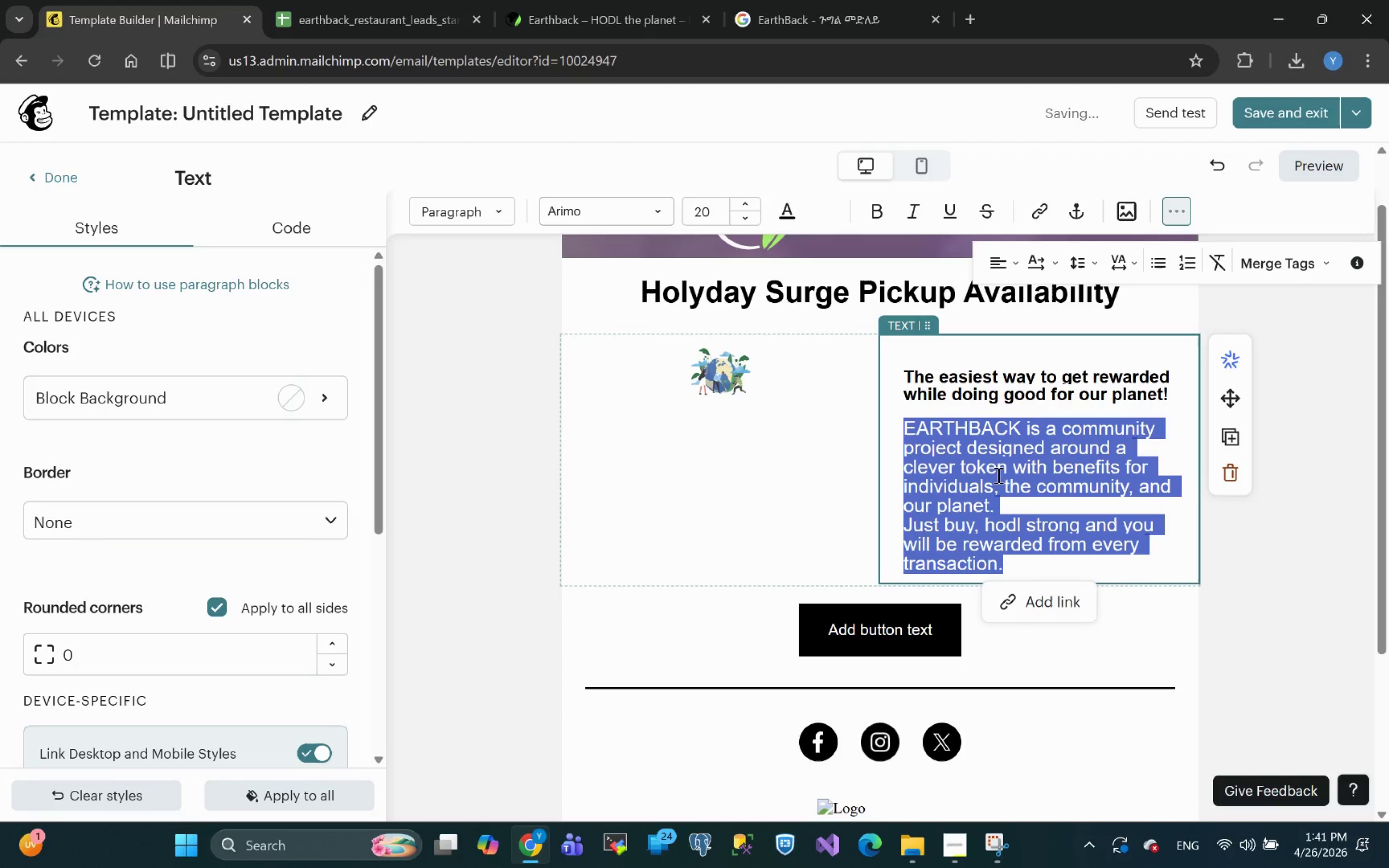 
left_click([1261, 582])
 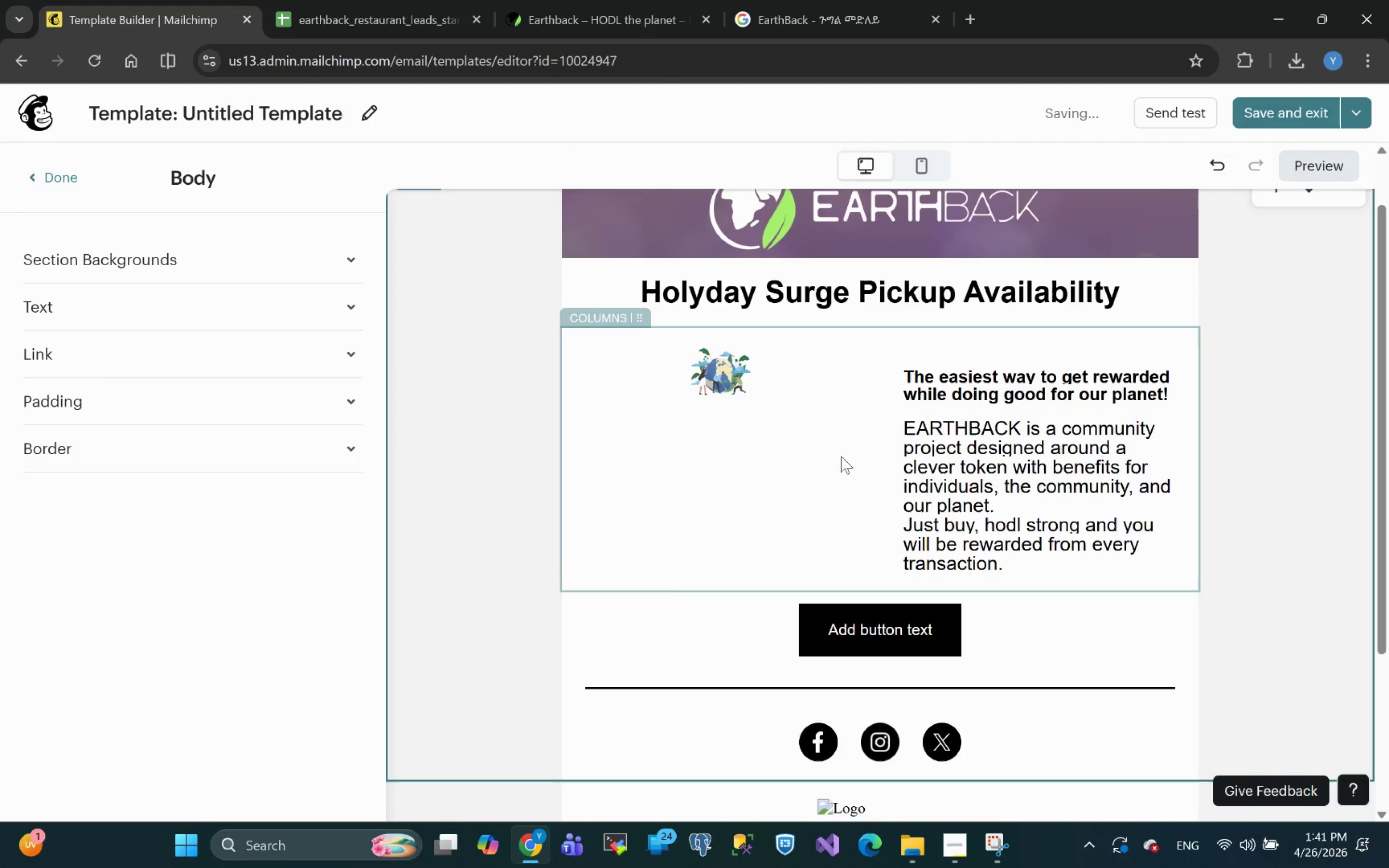 
left_click([725, 366])
 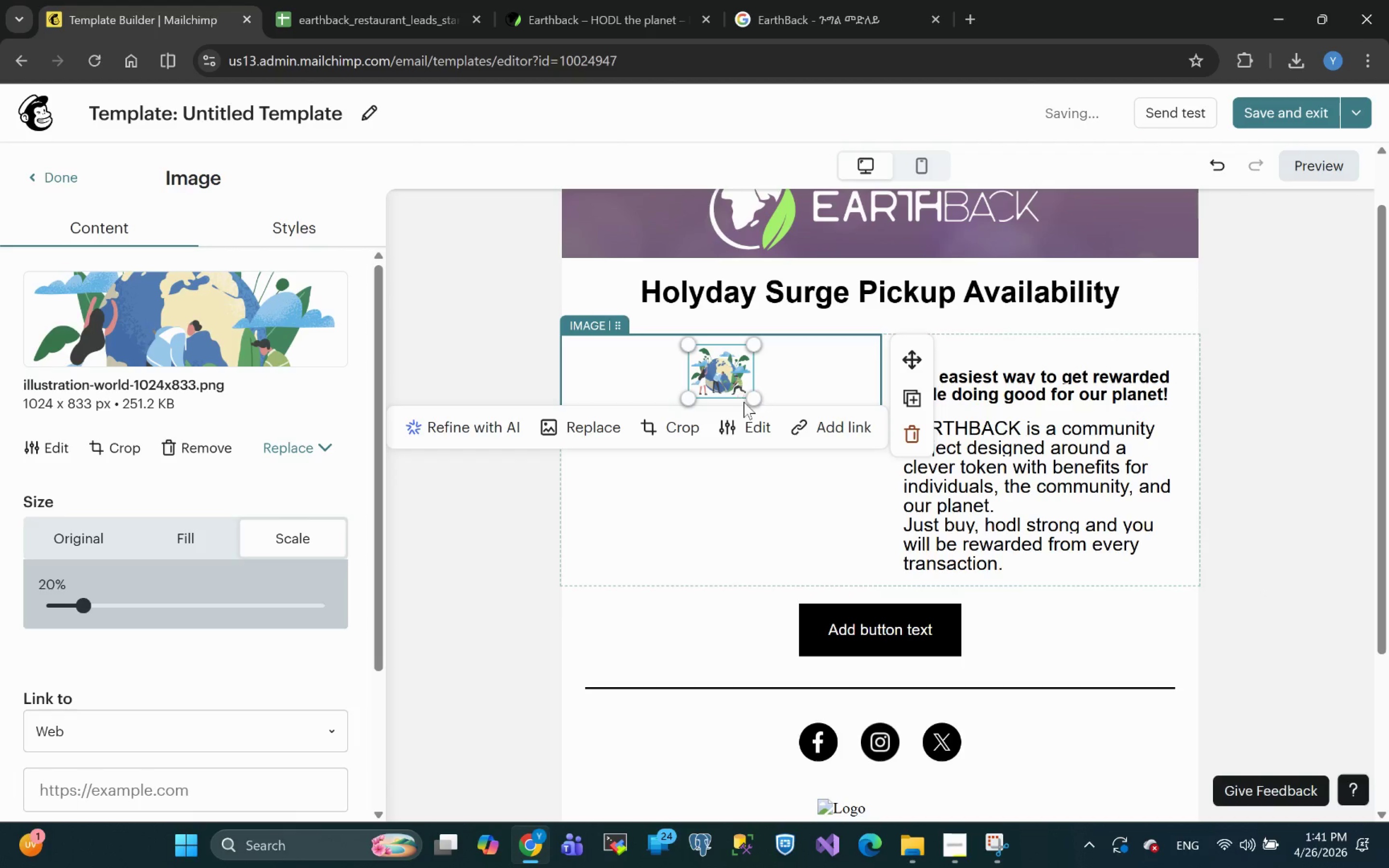 
left_click_drag(start_coordinate=[753, 398], to_coordinate=[952, 520])
 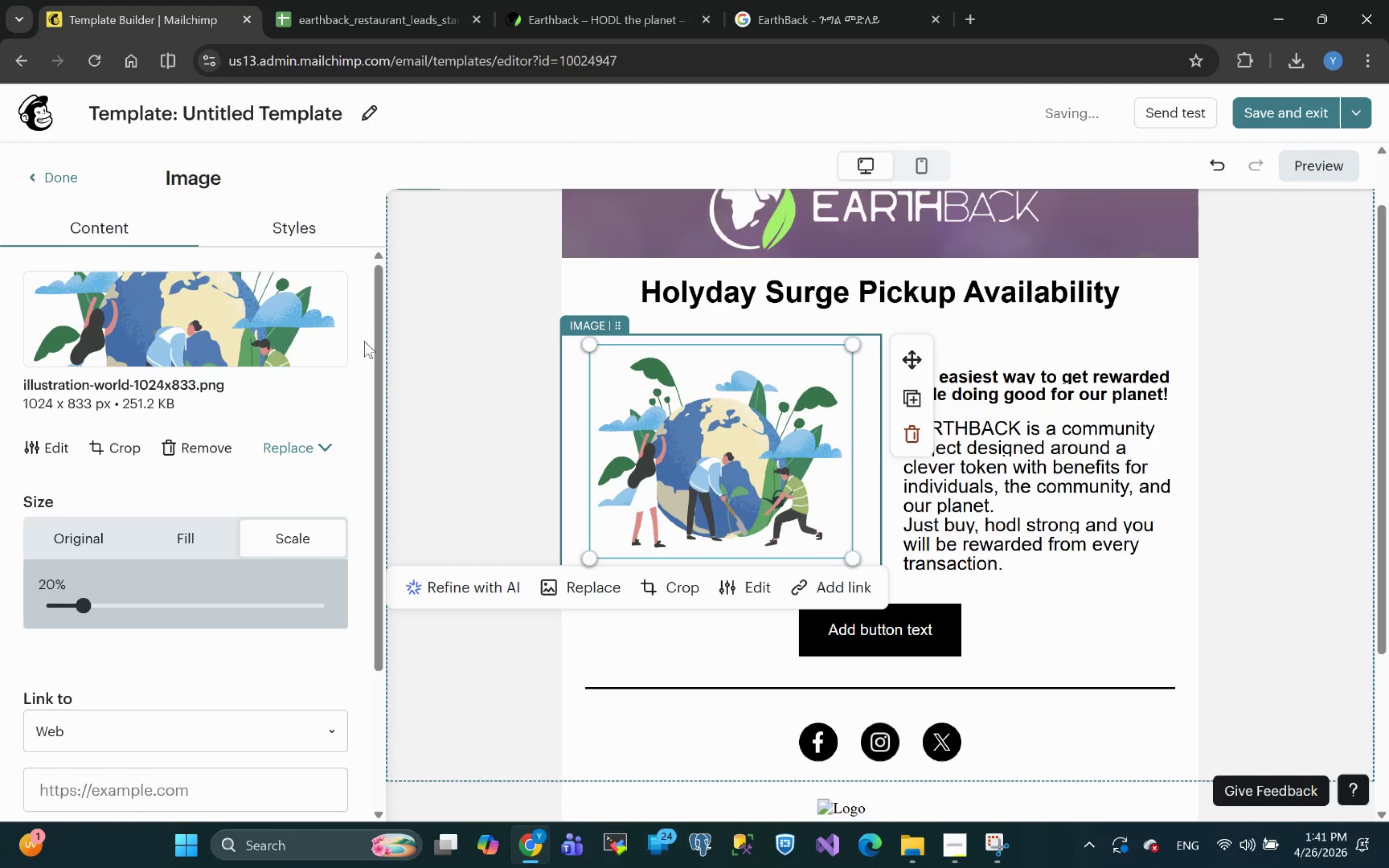 
left_click([286, 229])
 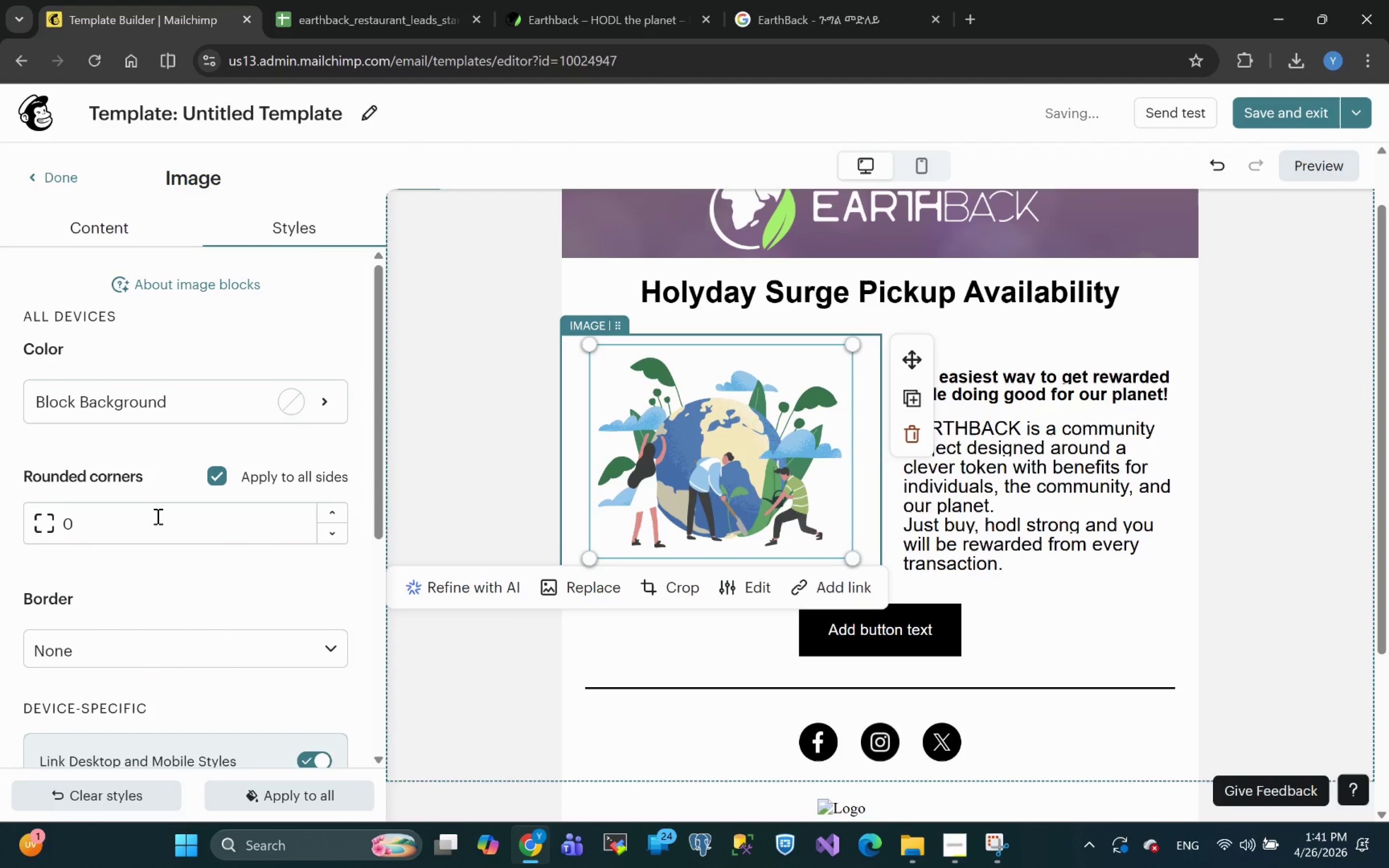 
mouse_move([154, 634])
 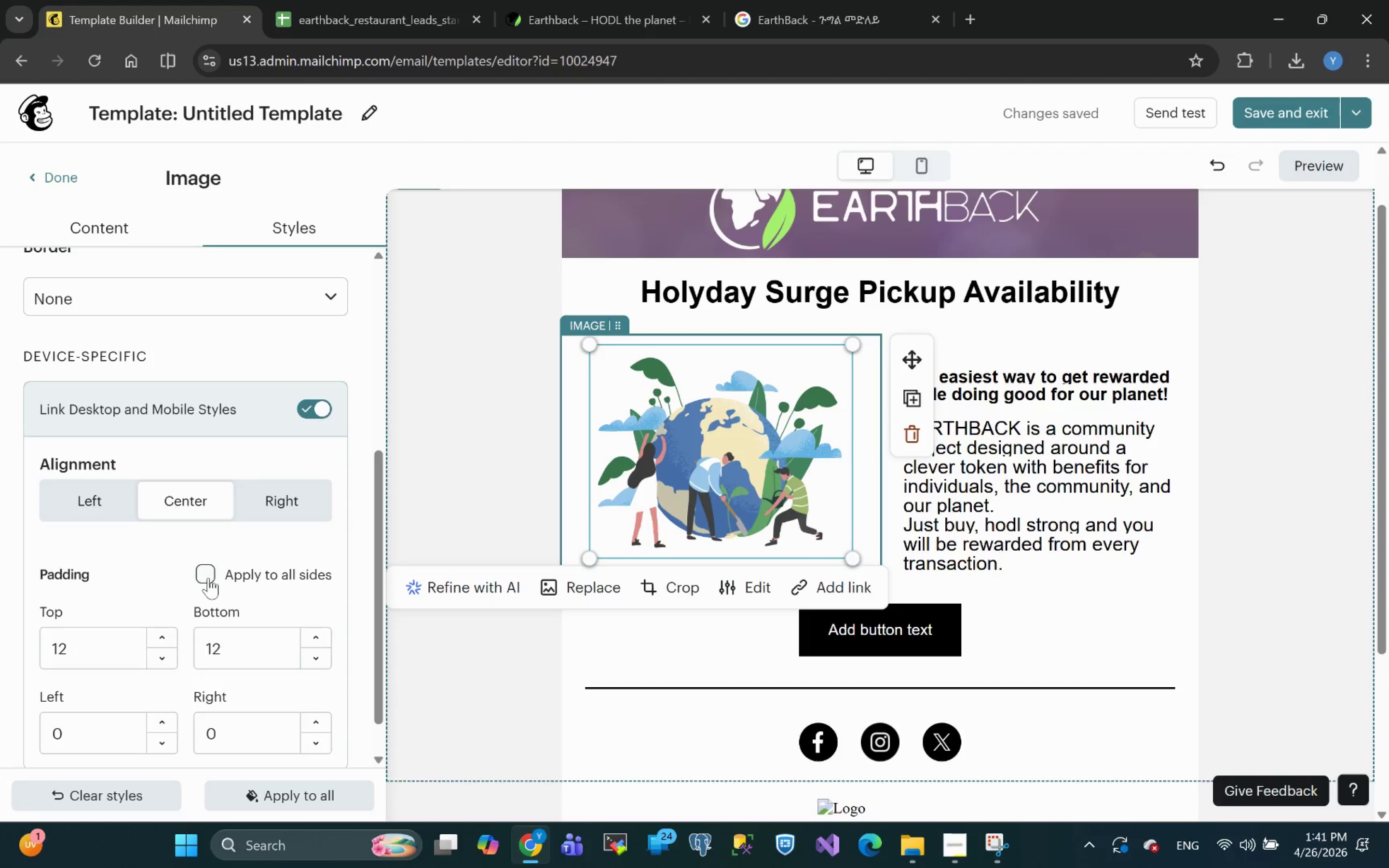 
left_click([207, 577])
 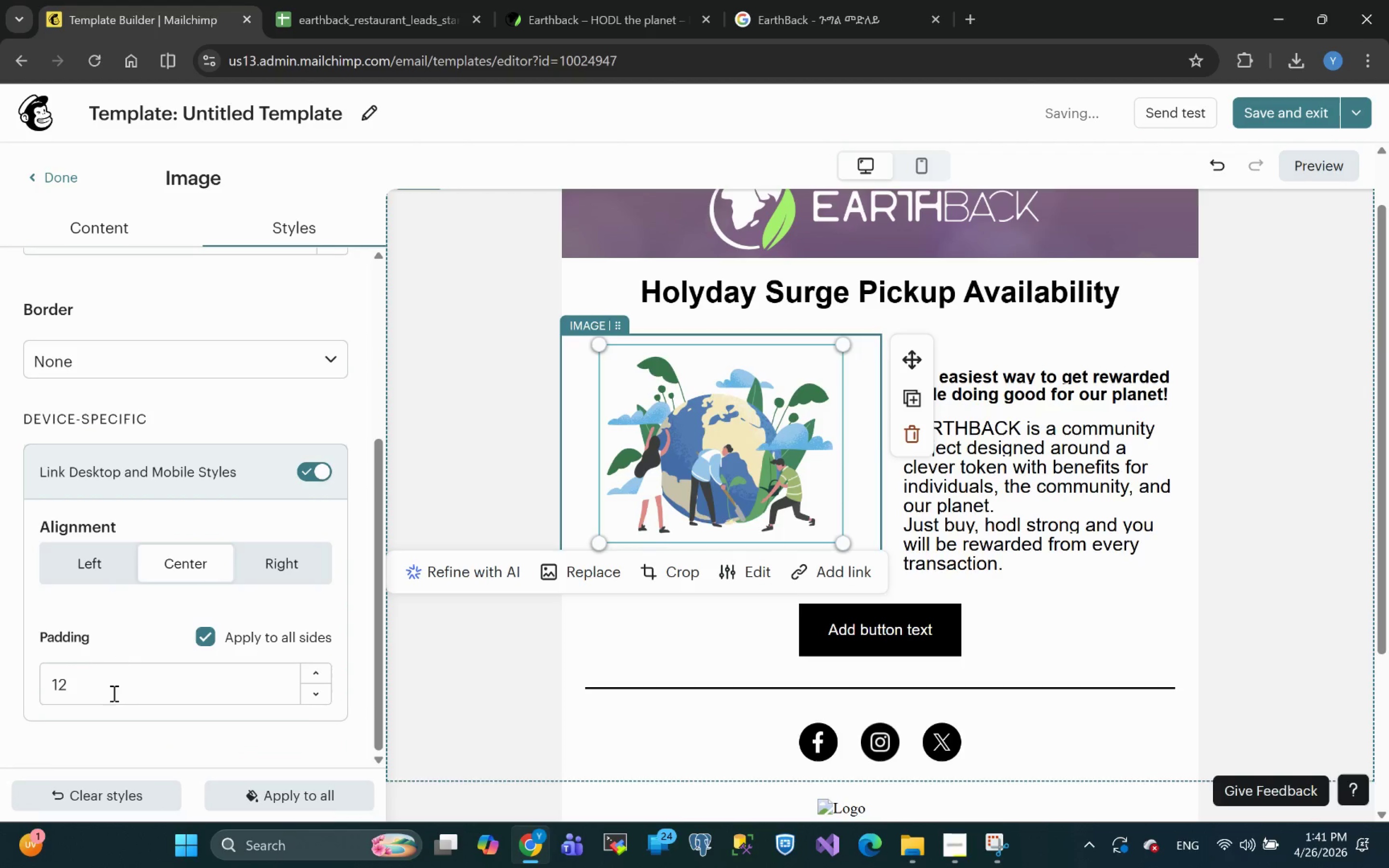 
left_click_drag(start_coordinate=[97, 691], to_coordinate=[0, 713])
 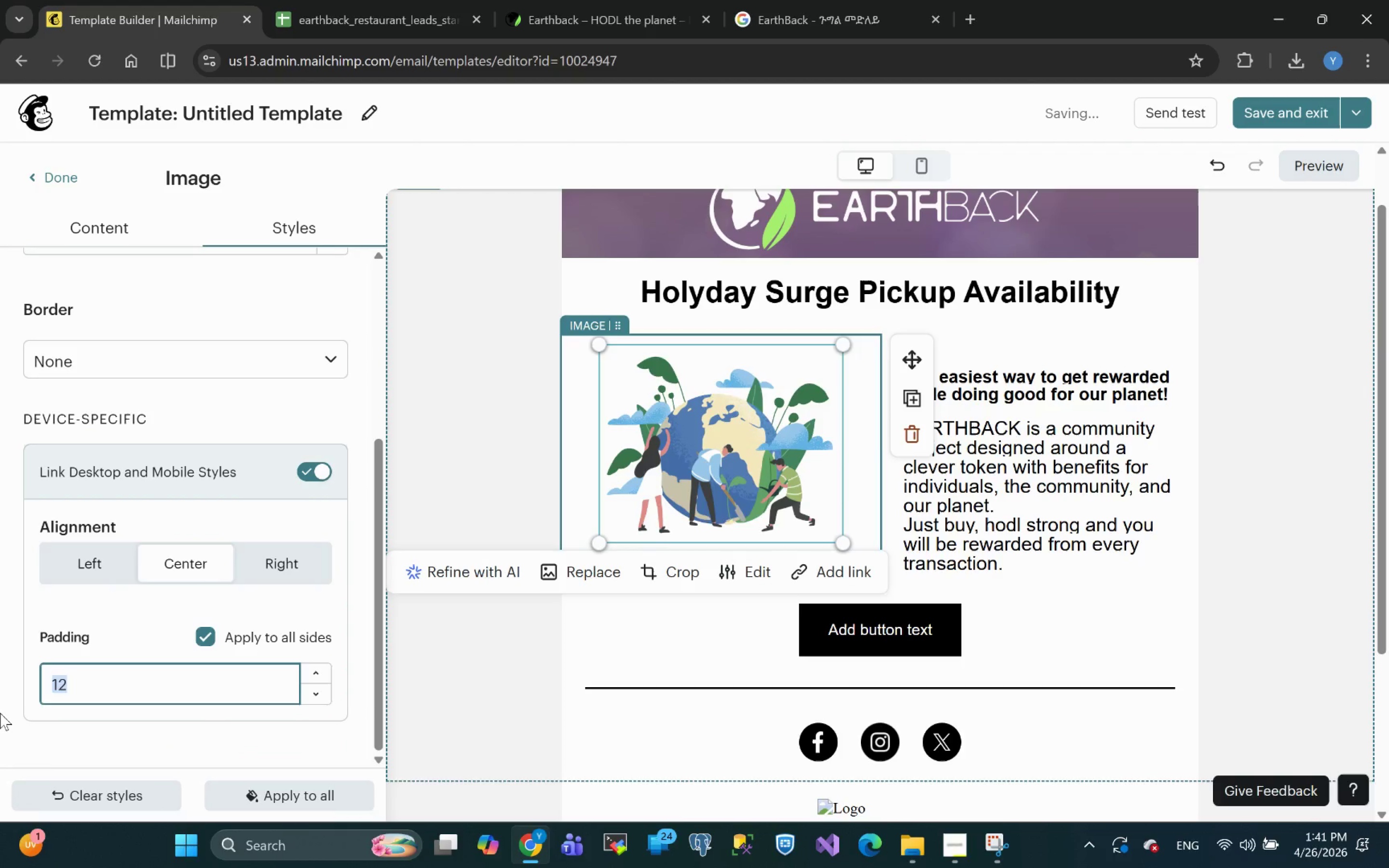 
key(0)
 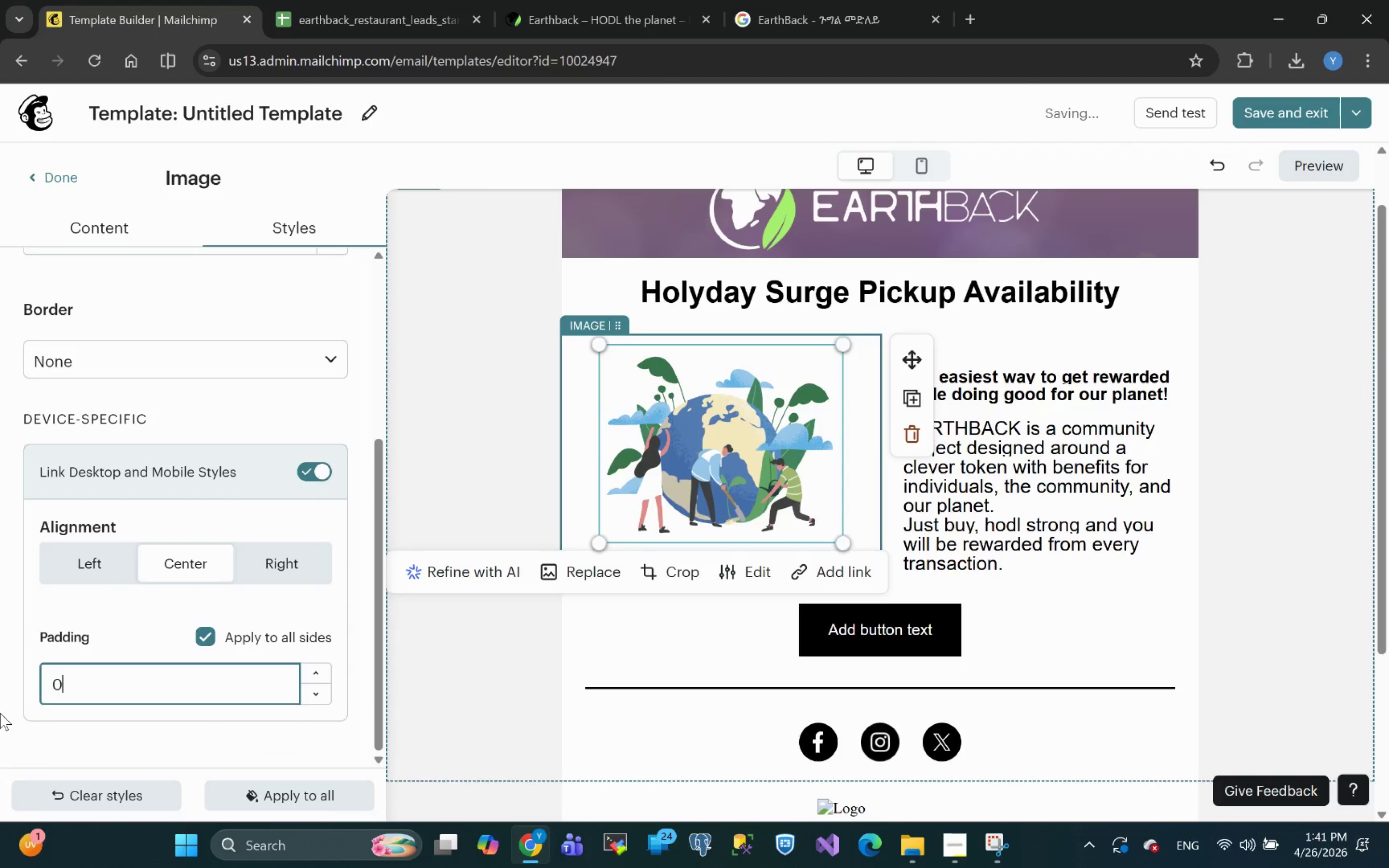 
key(Enter)
 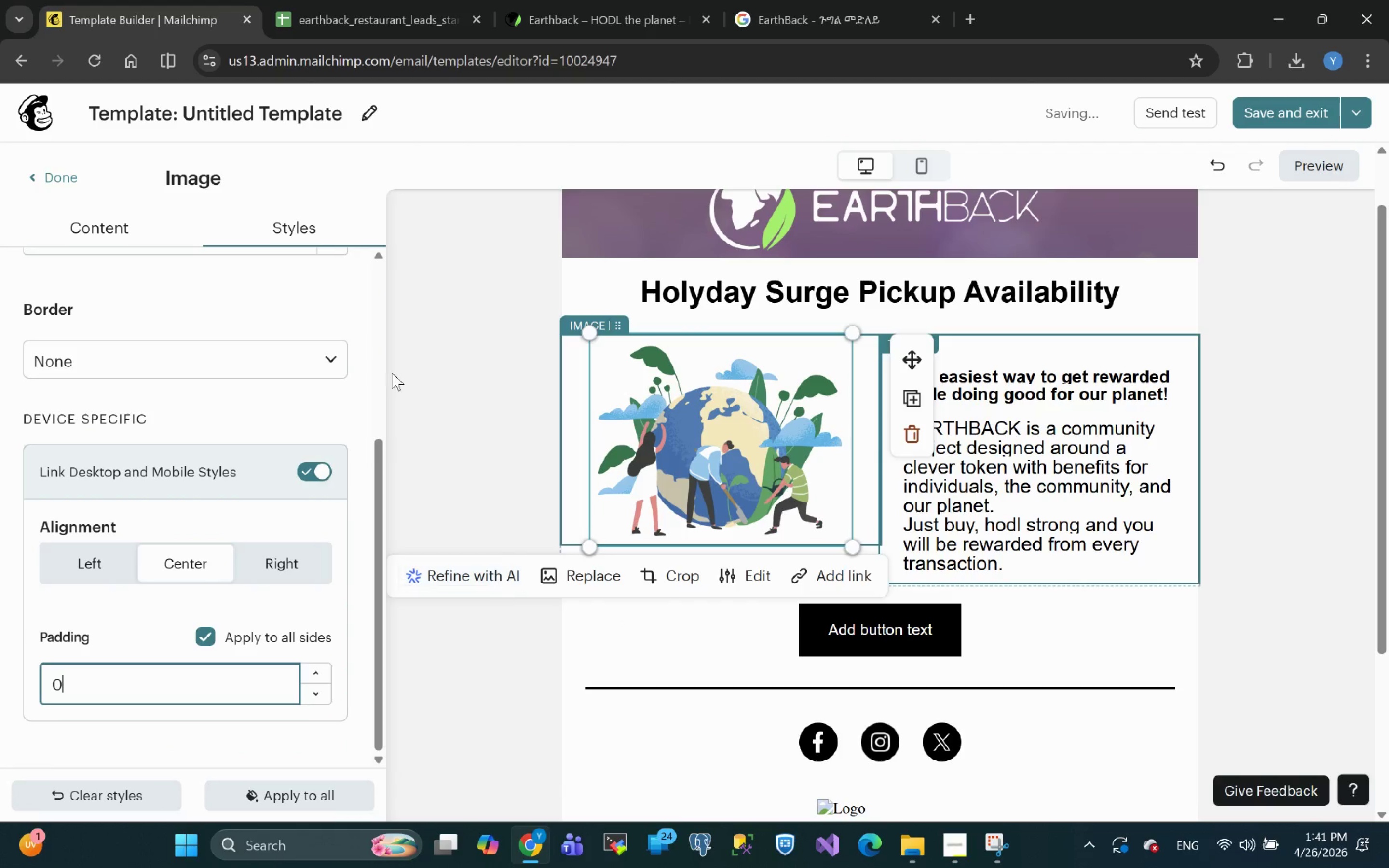 
left_click([128, 237])
 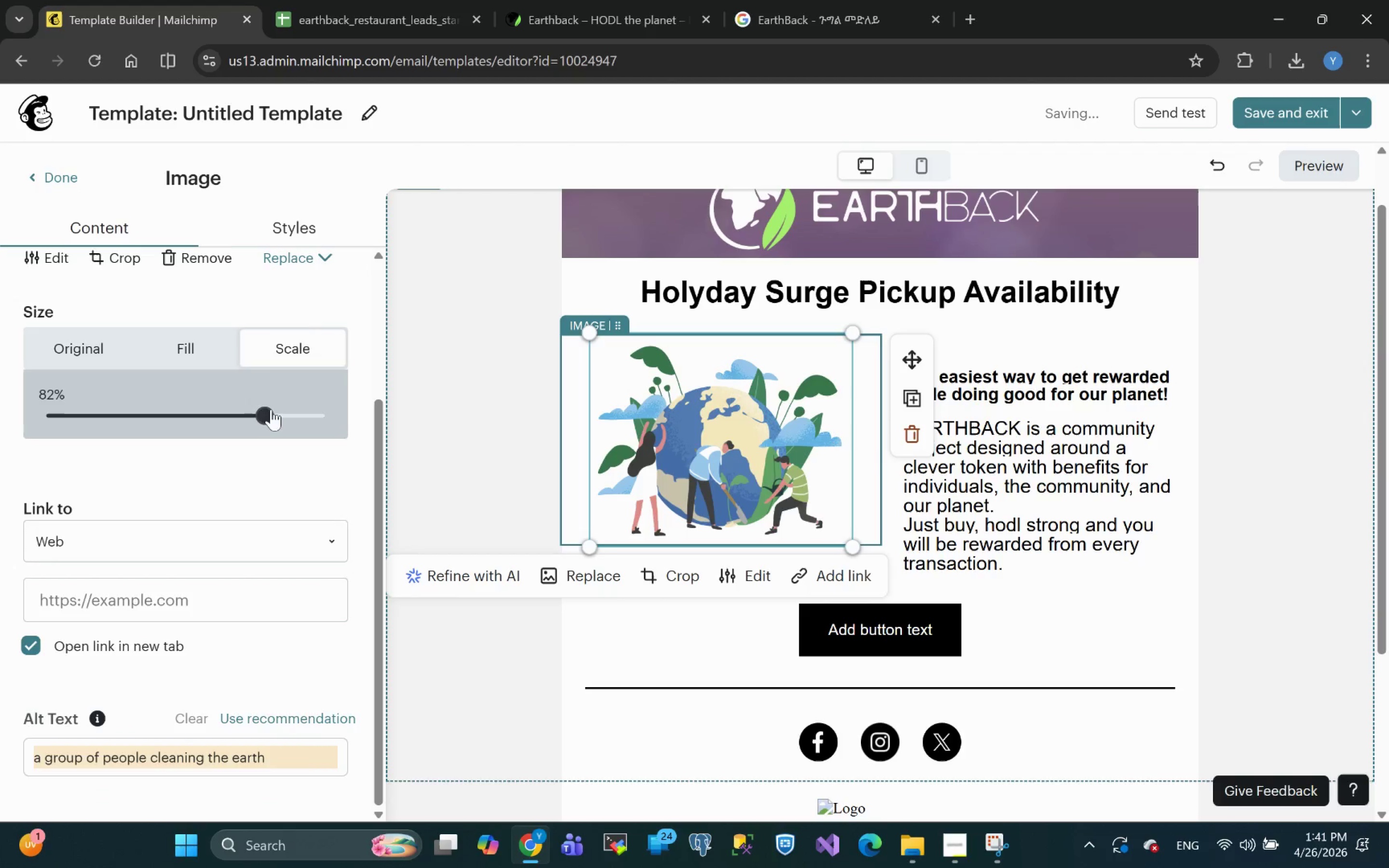 
left_click_drag(start_coordinate=[269, 416], to_coordinate=[328, 417])
 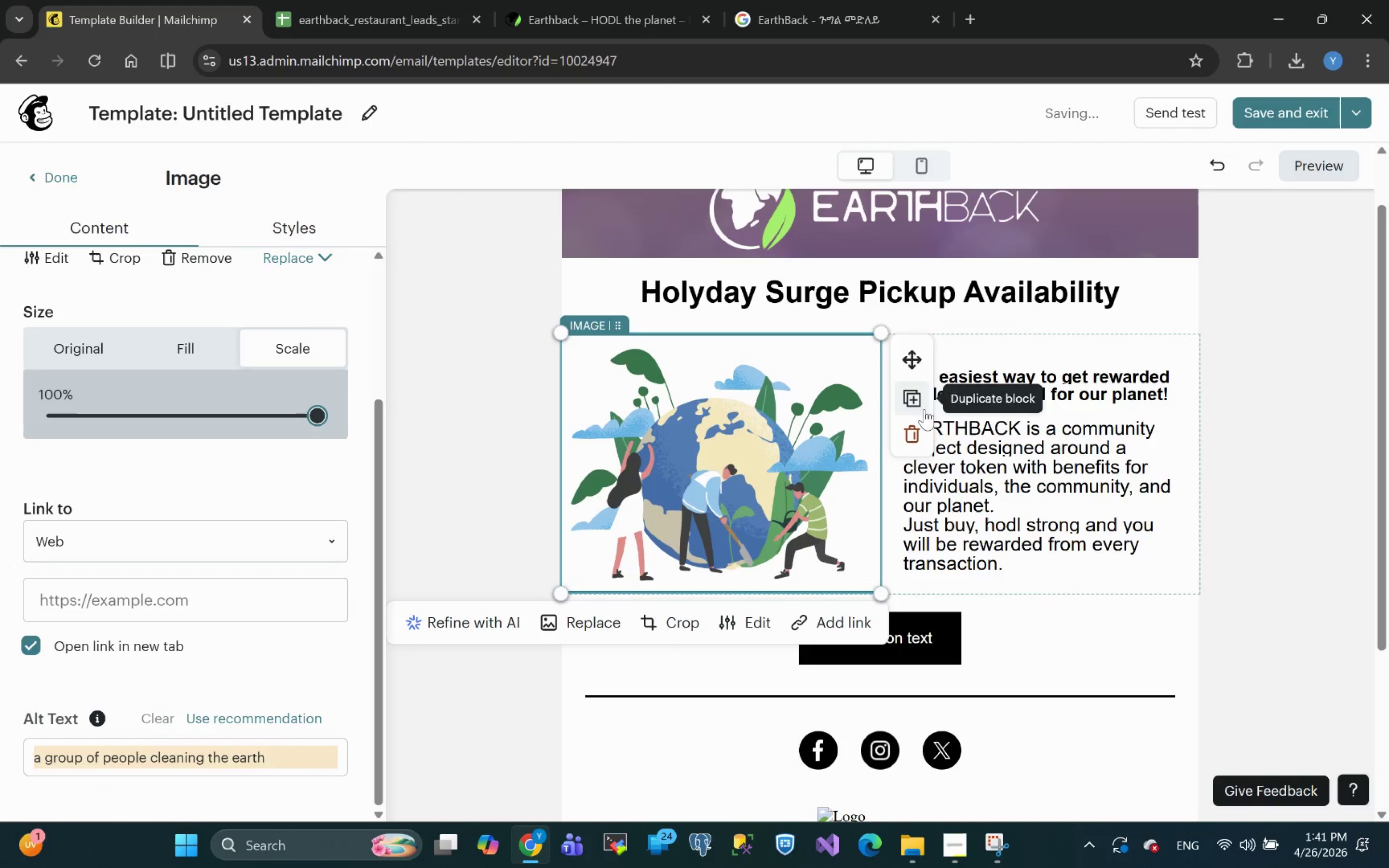 
left_click([1054, 564])
 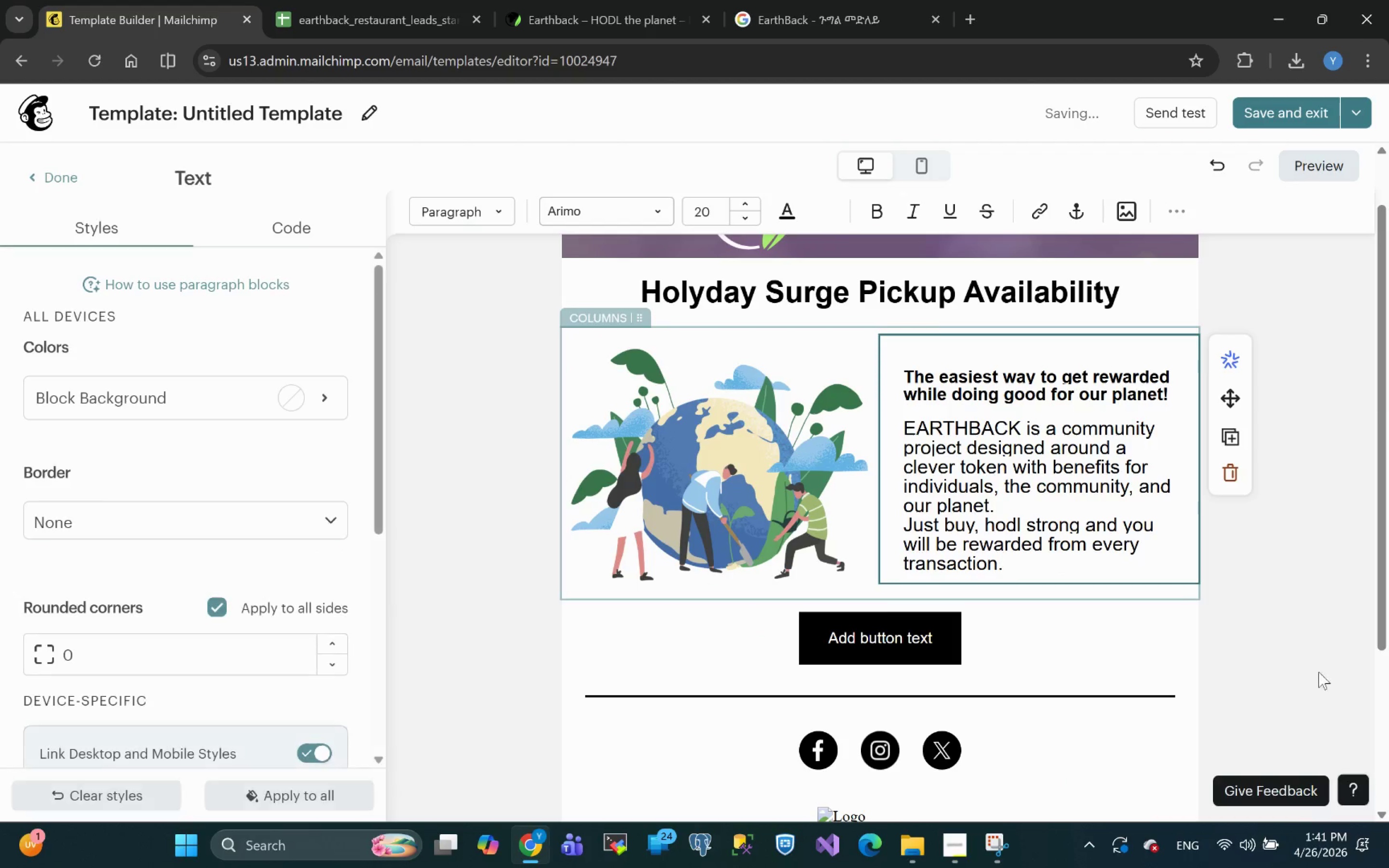 
left_click([1296, 613])
 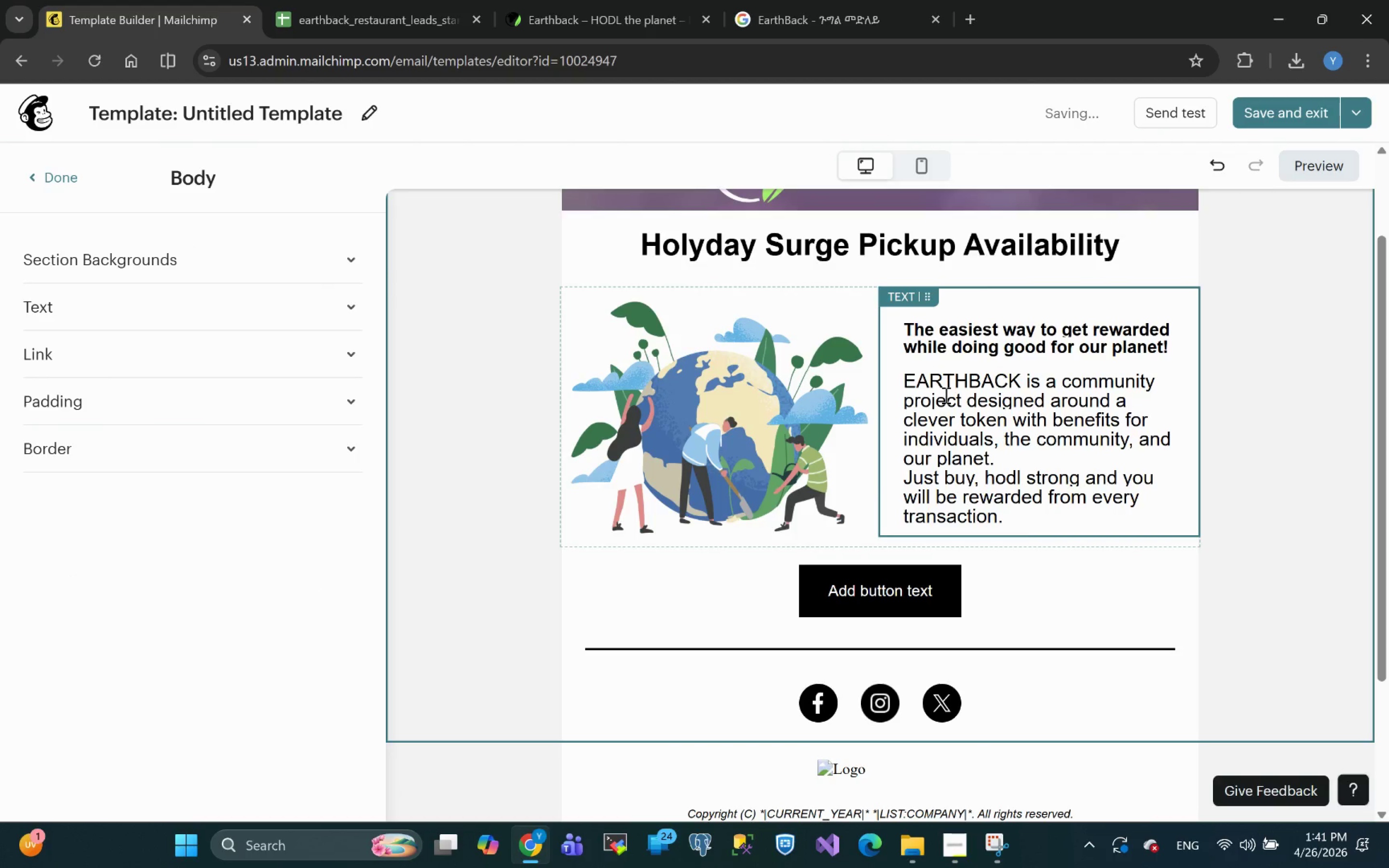 
wait(8.71)
 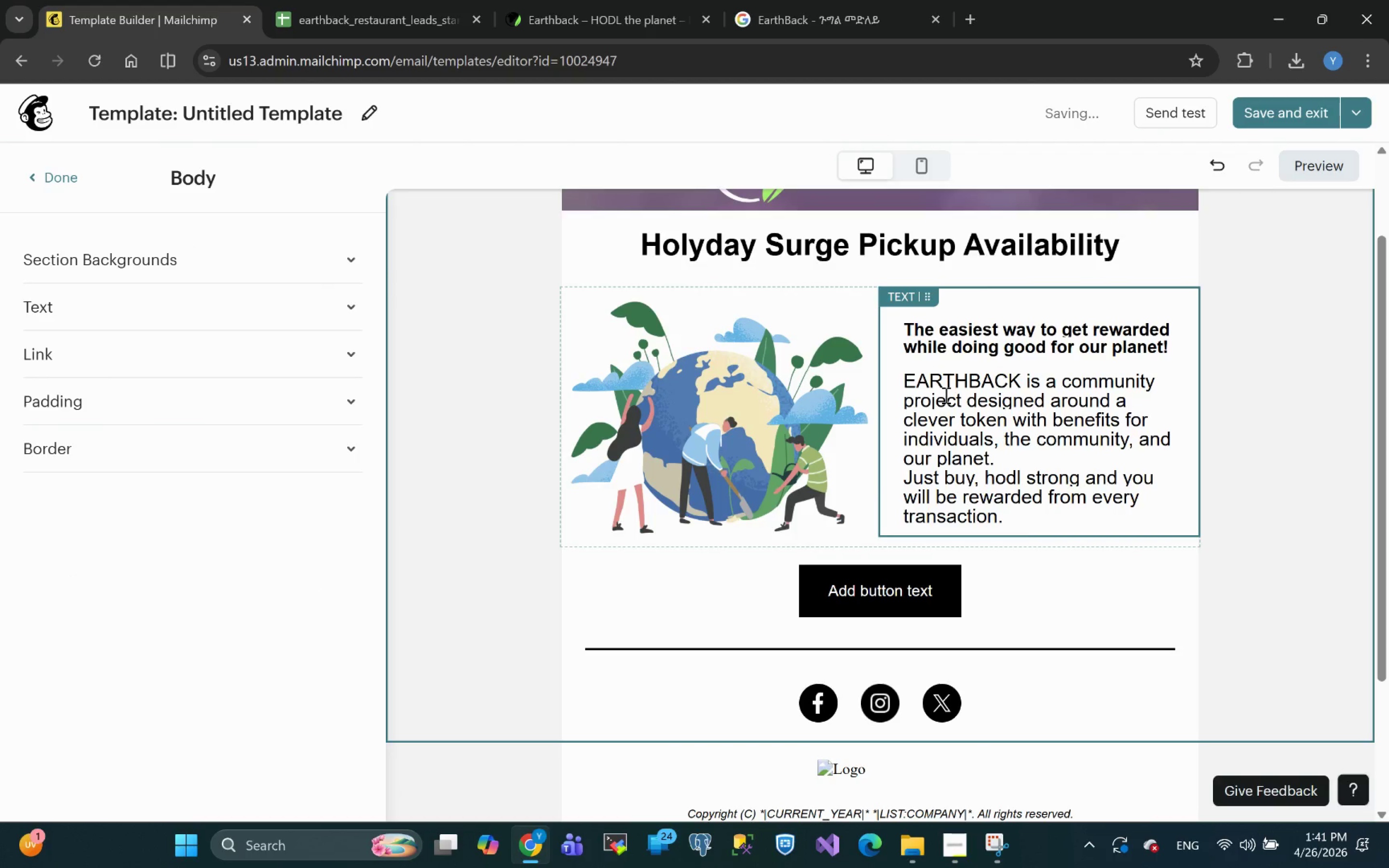 
left_click([1297, 531])
 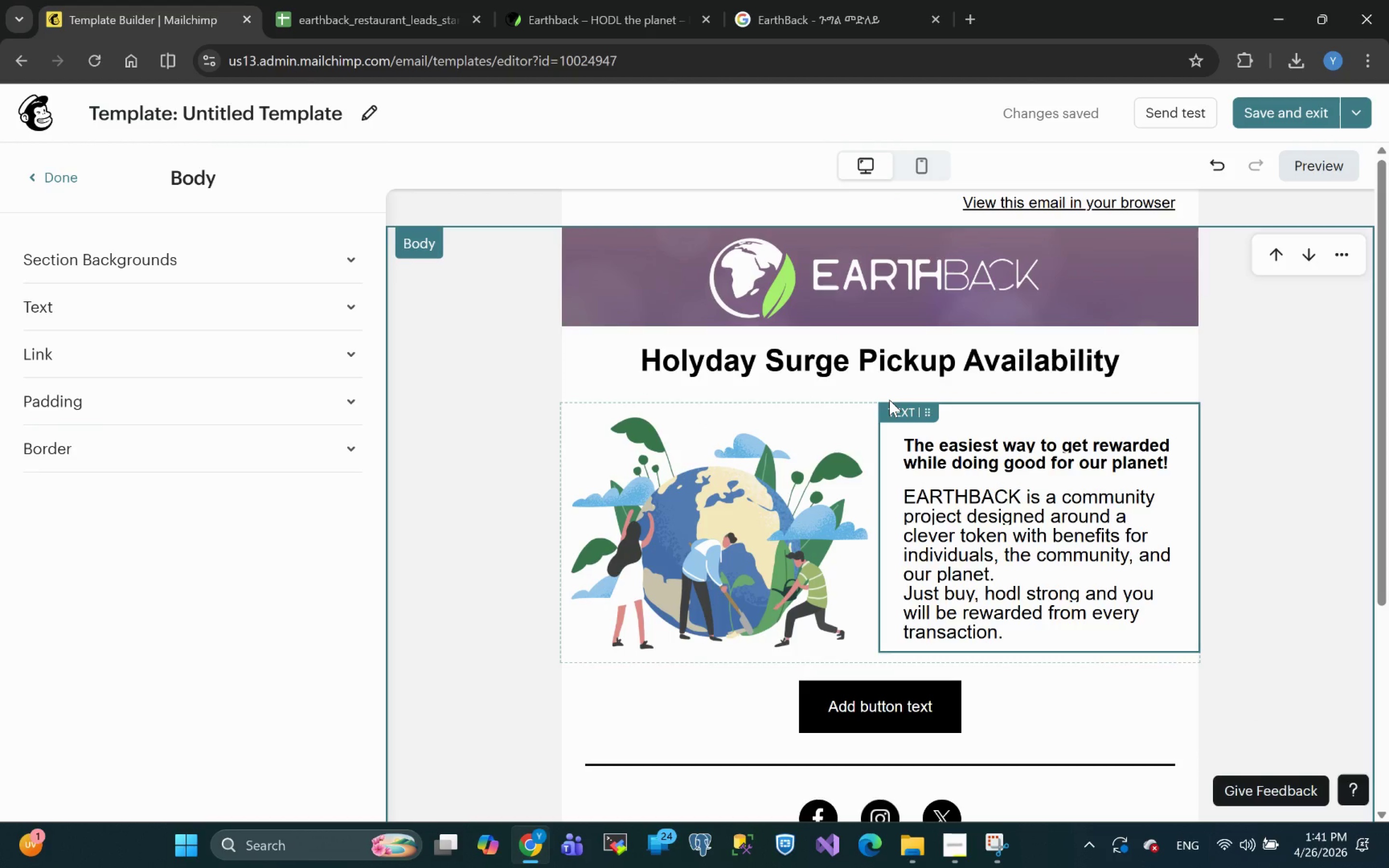 
wait(15.18)
 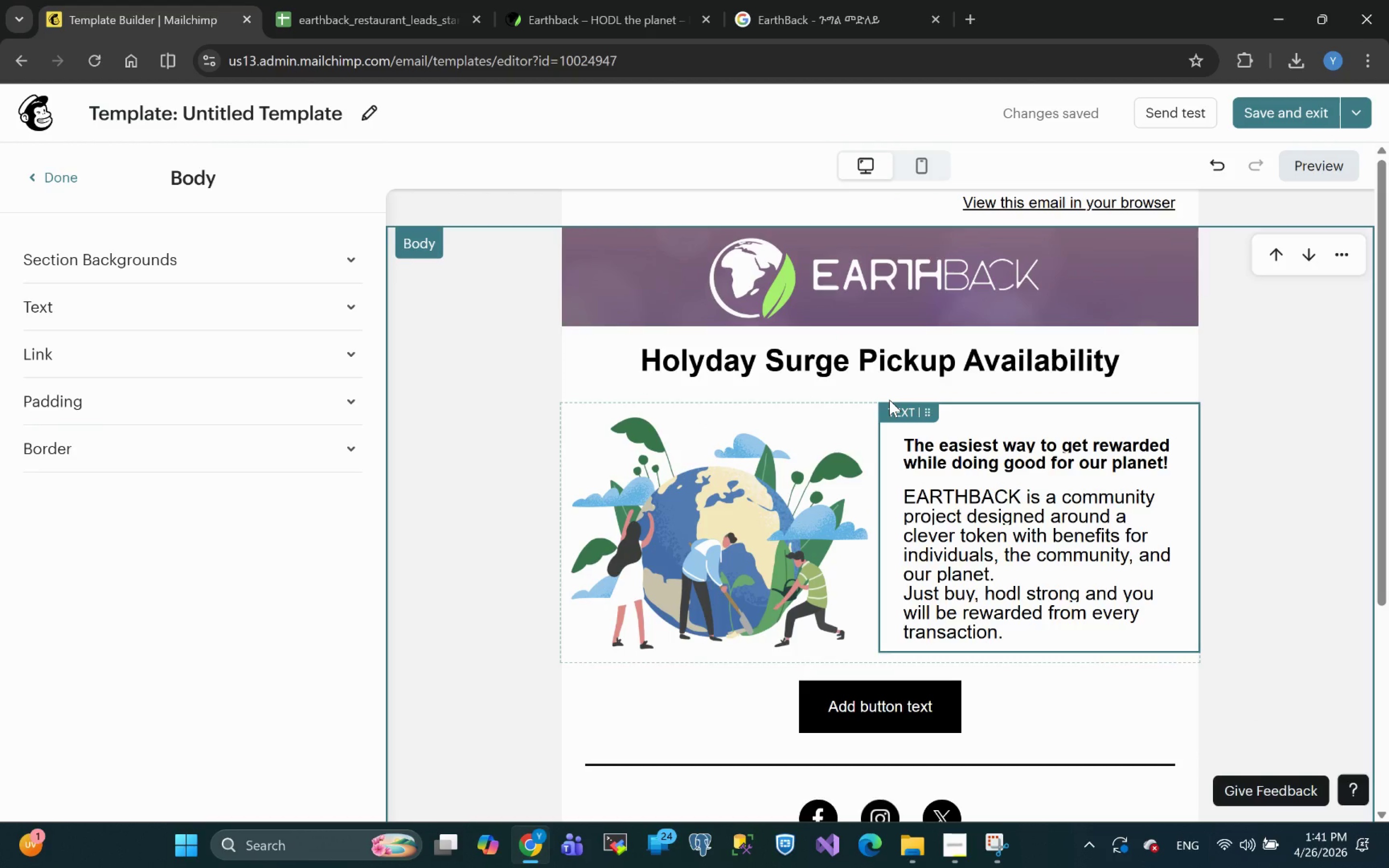 
left_click_drag(start_coordinate=[889, 400], to_coordinate=[892, 401])
 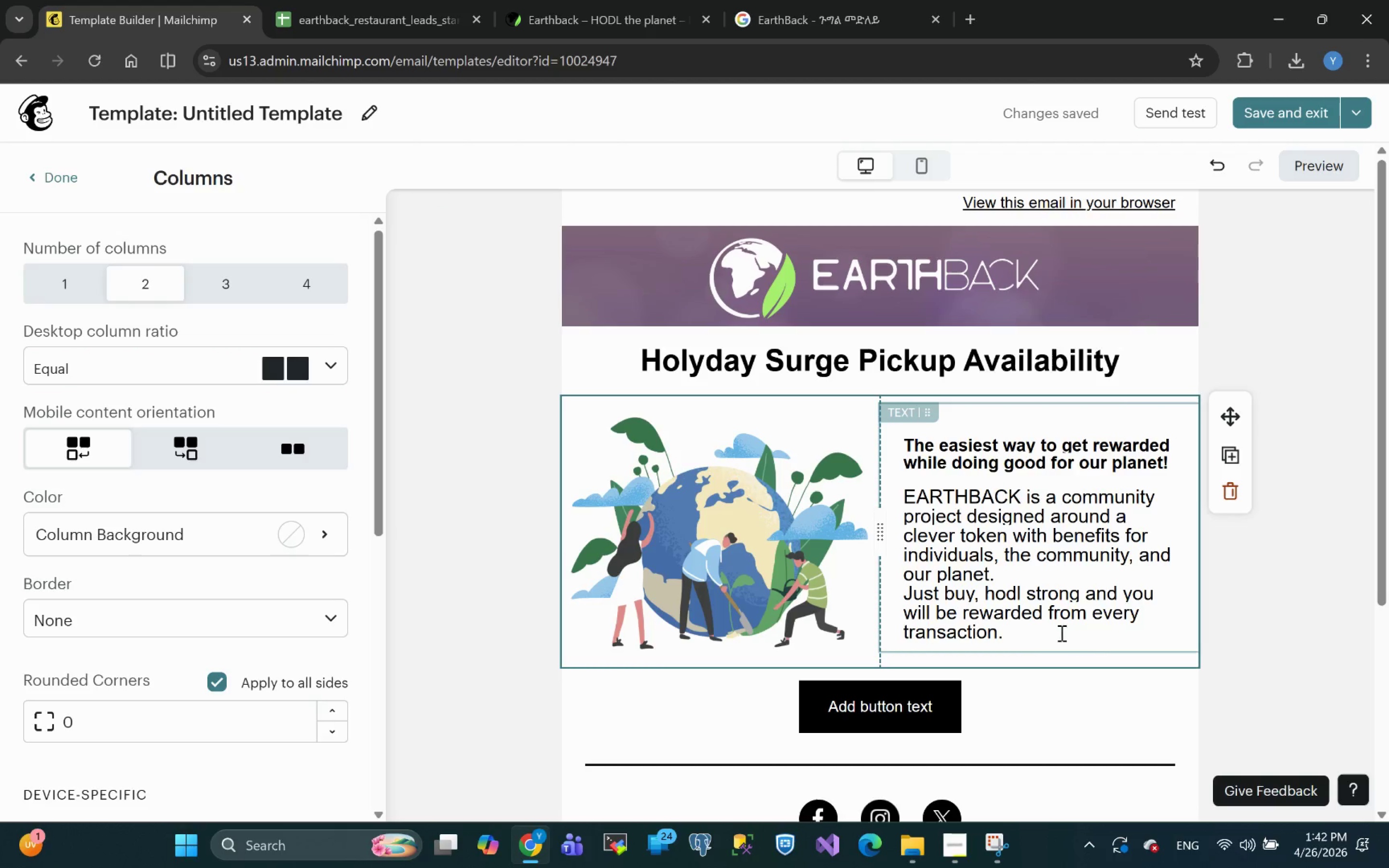 
left_click_drag(start_coordinate=[1005, 630], to_coordinate=[907, 499])
 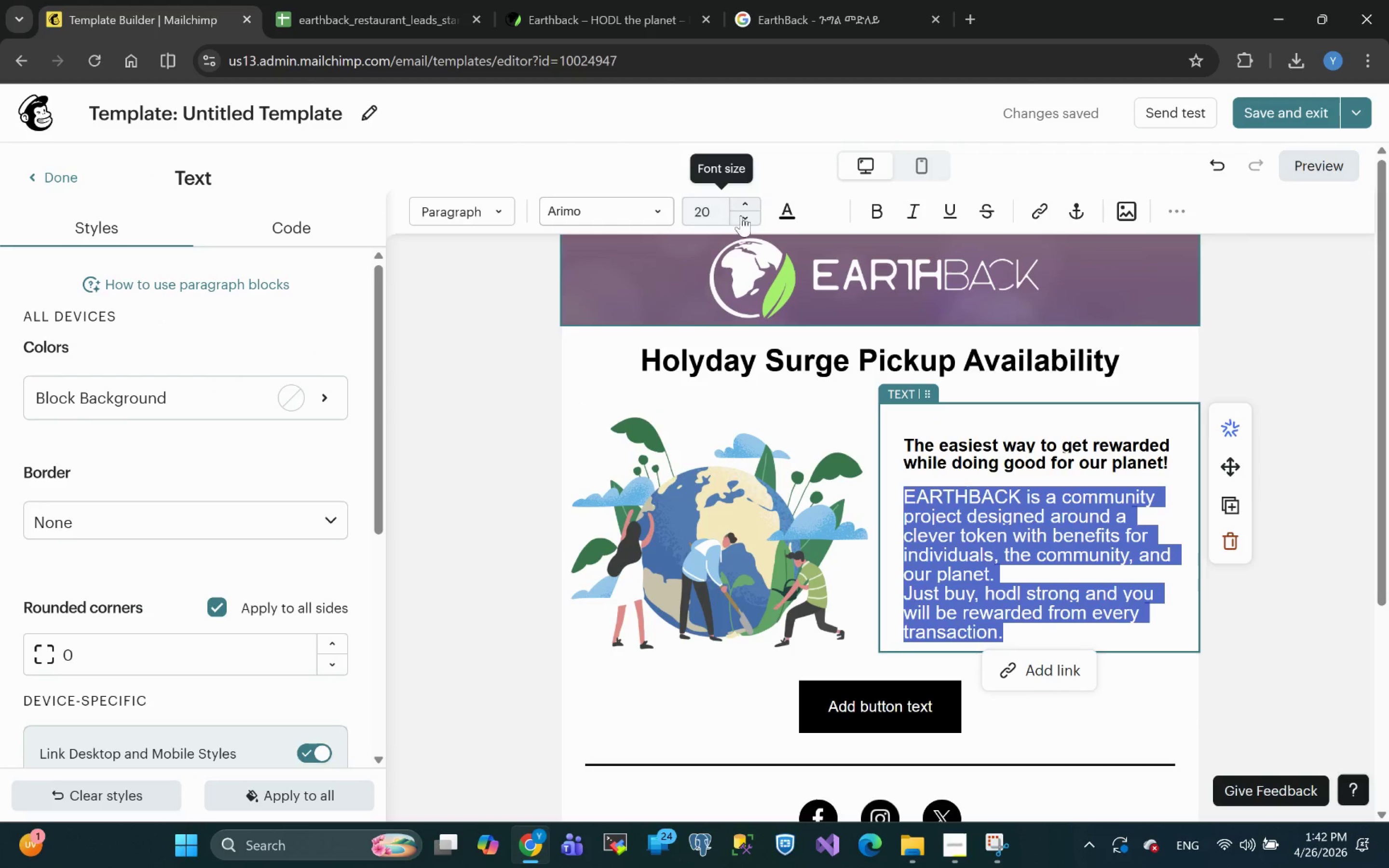 
double_click([746, 220])
 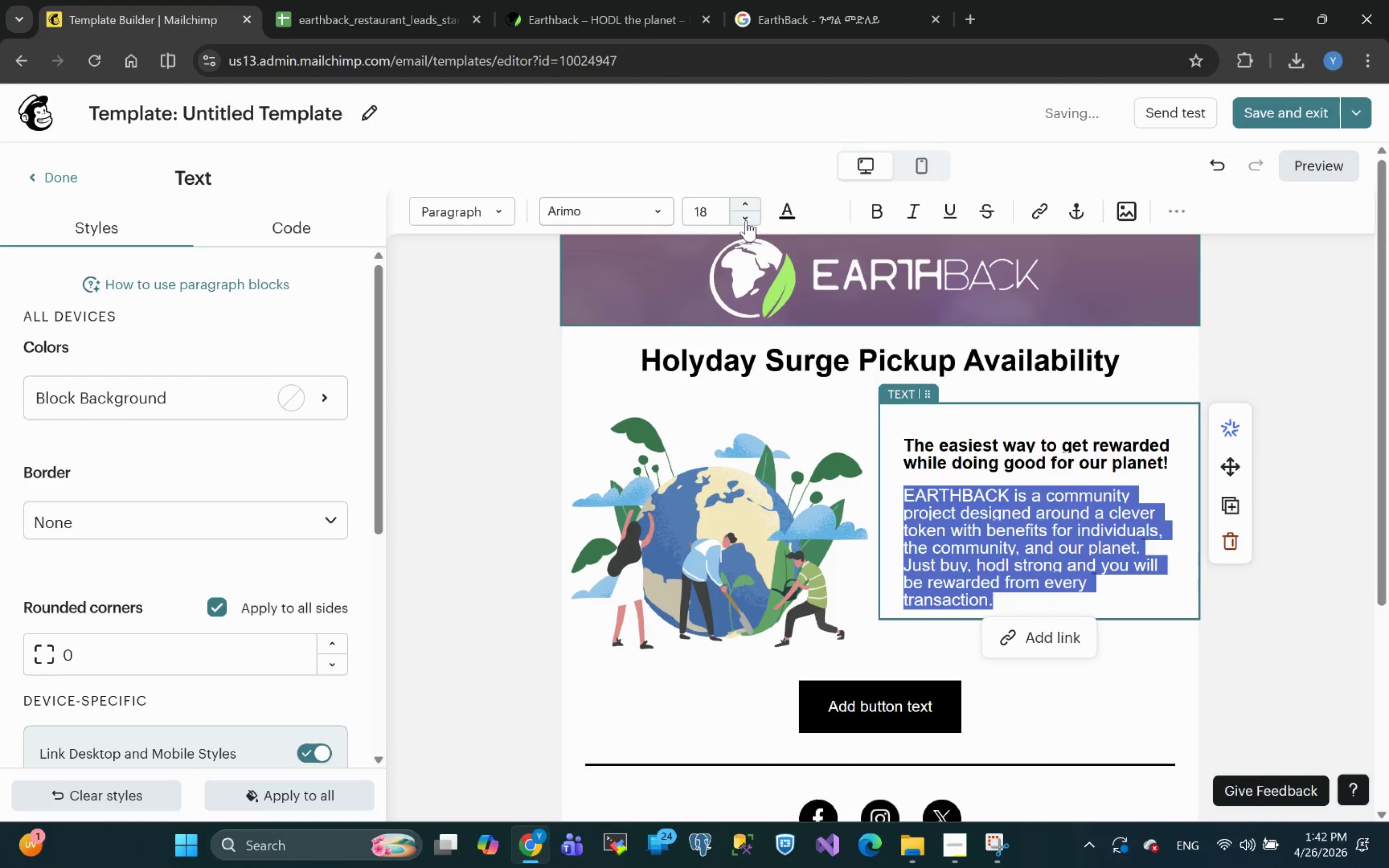 
left_click([746, 220])
 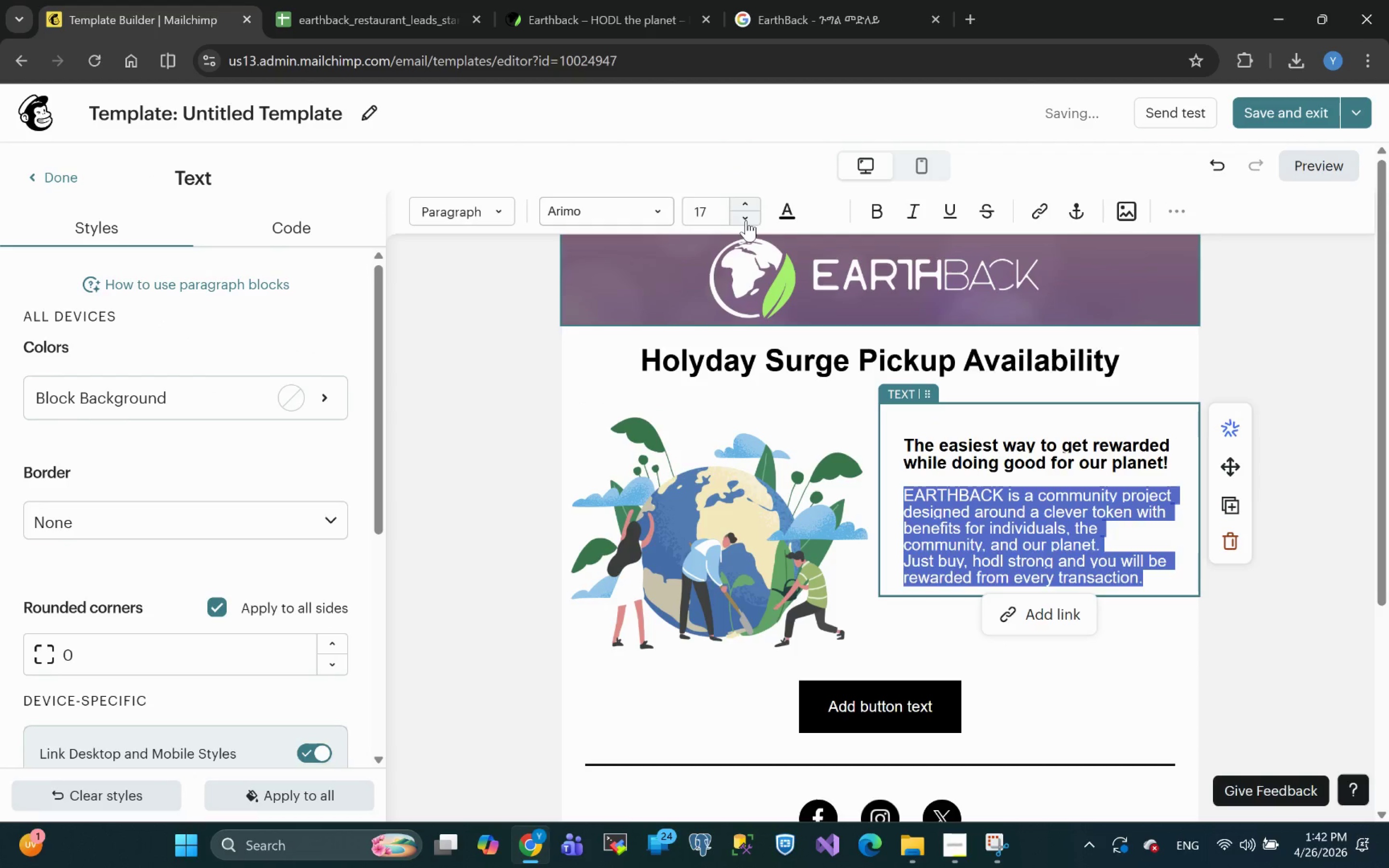 
left_click([746, 220])
 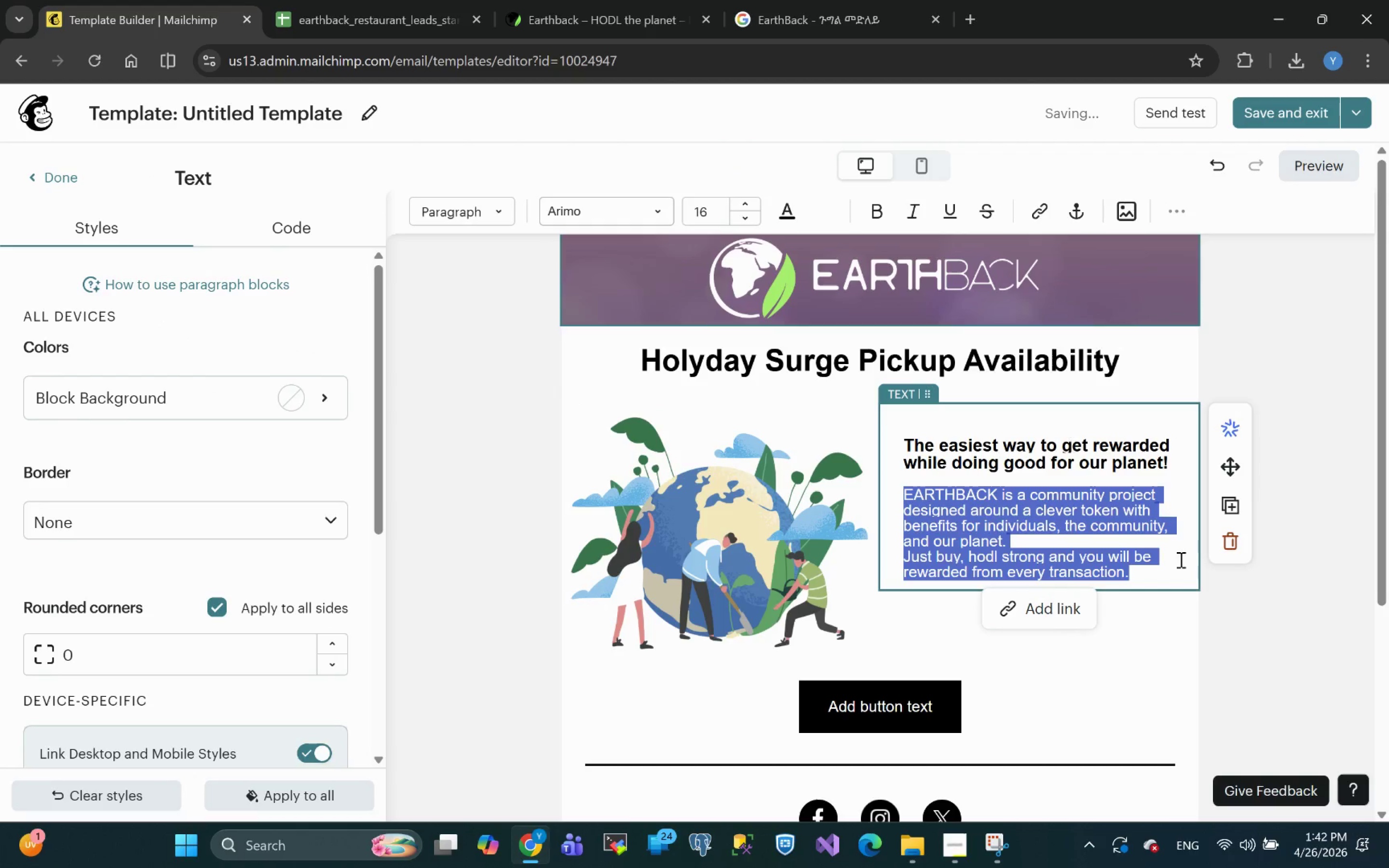 
left_click([1303, 638])
 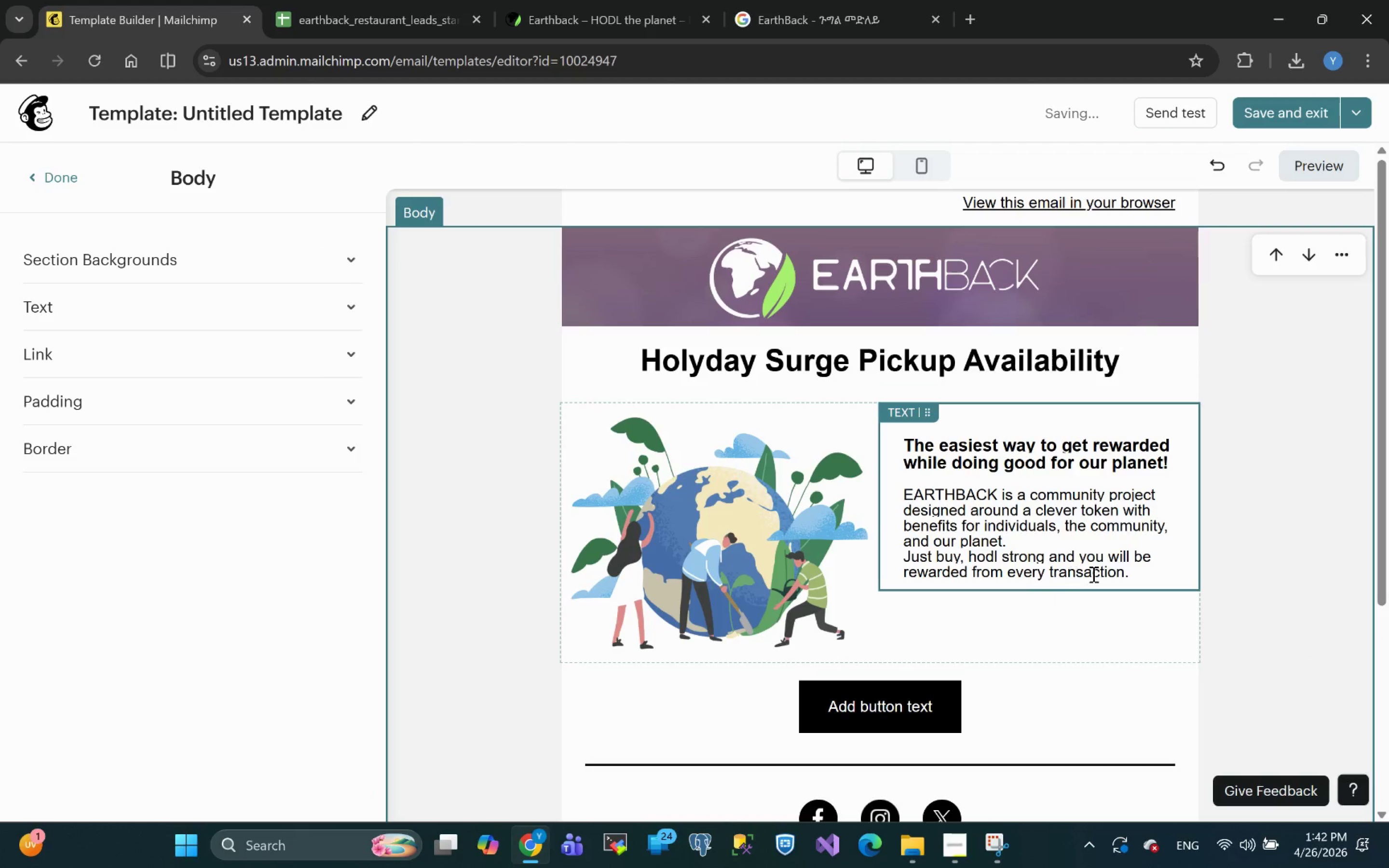 
left_click_drag(start_coordinate=[1136, 575], to_coordinate=[893, 487])
 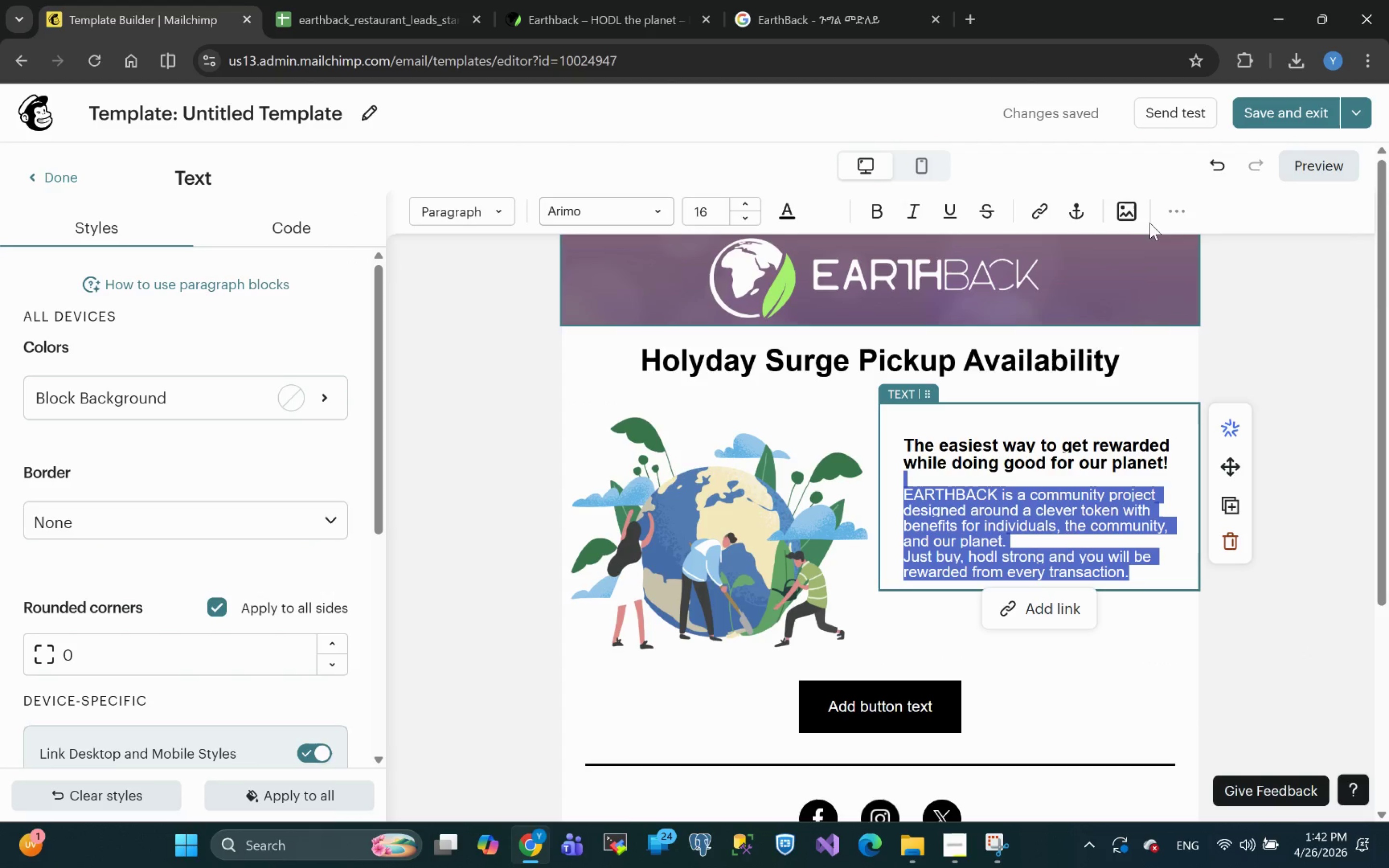 
left_click([1175, 215])
 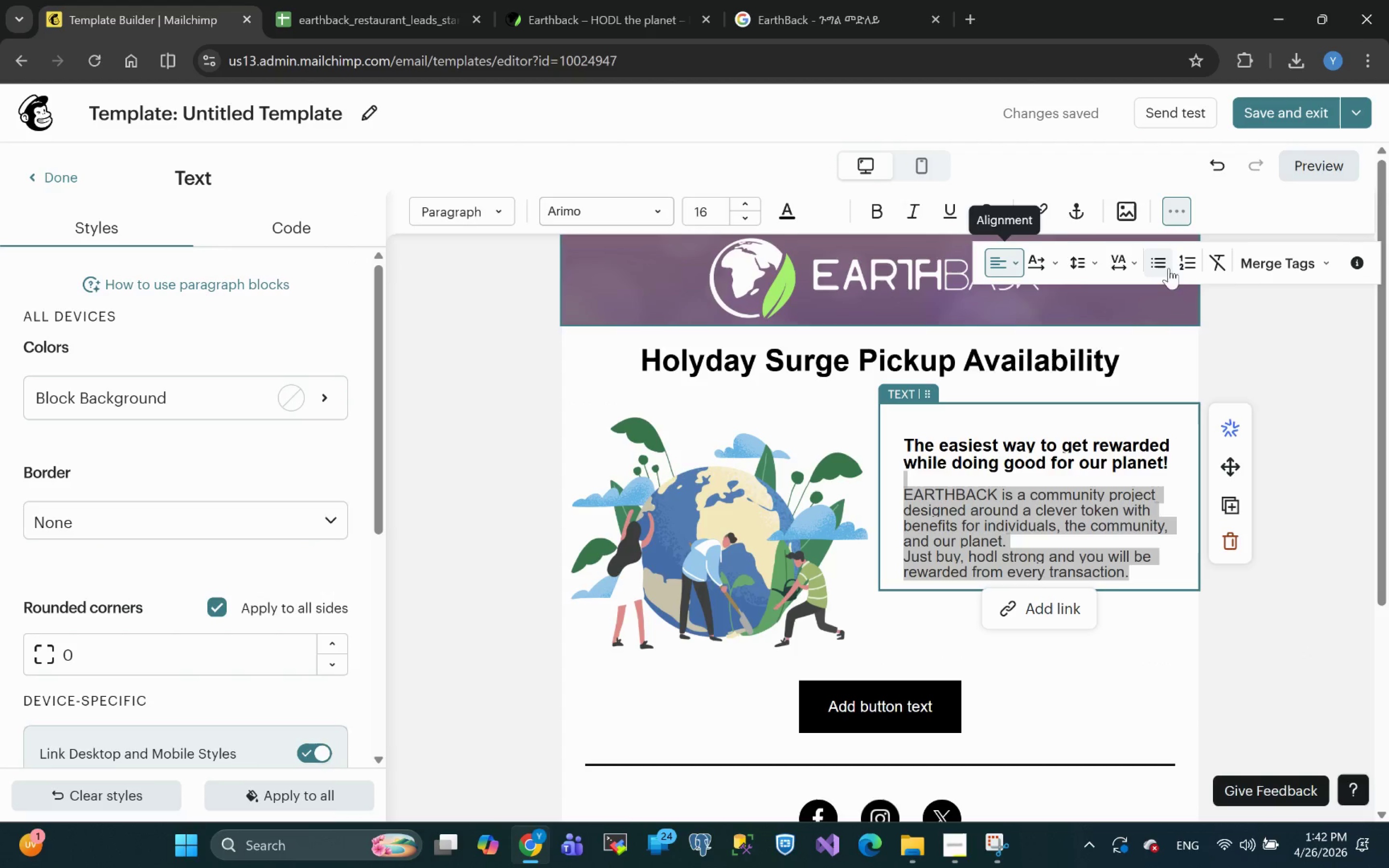 
left_click([1087, 264])
 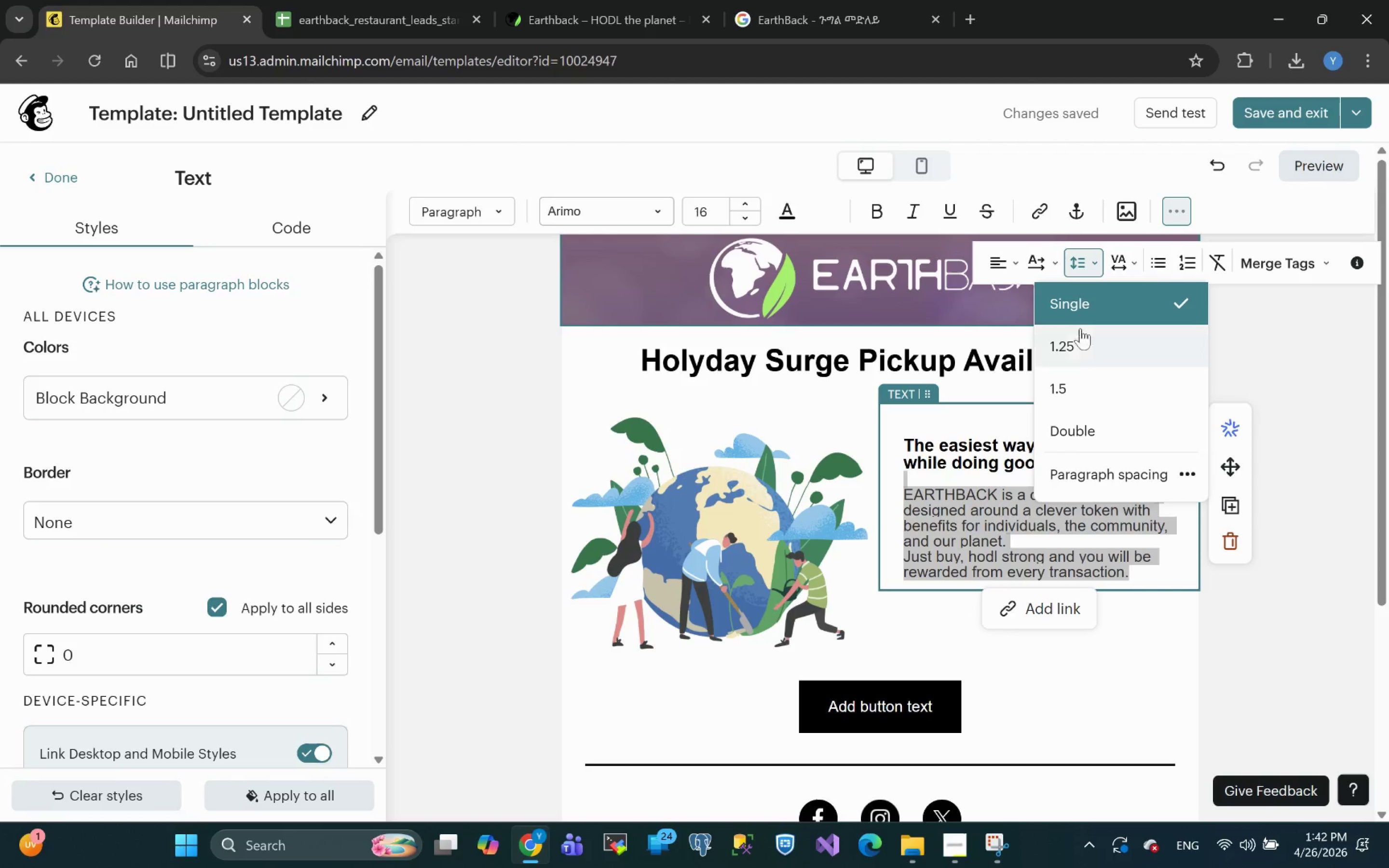 
left_click([1068, 345])
 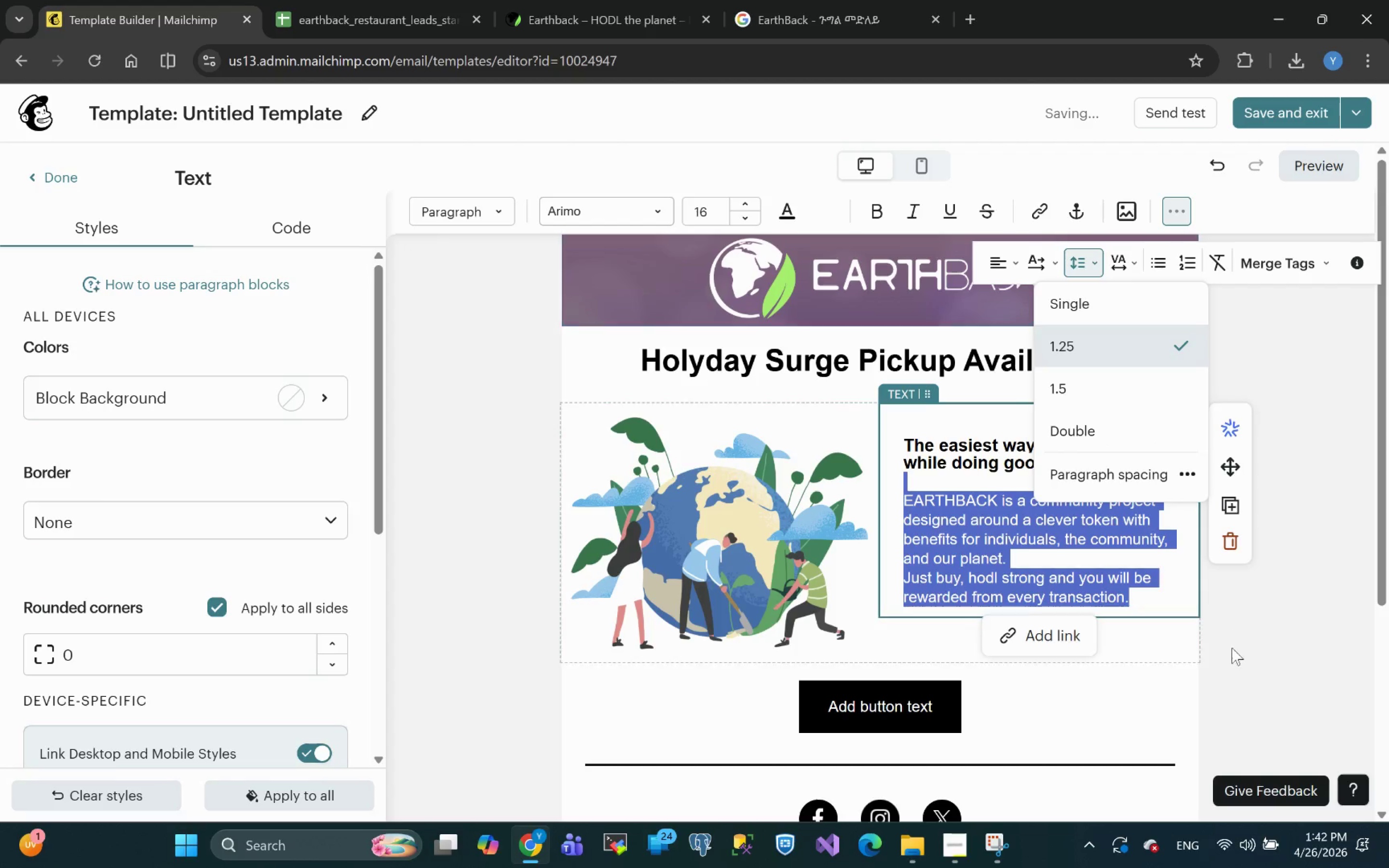 
left_click([1291, 645])
 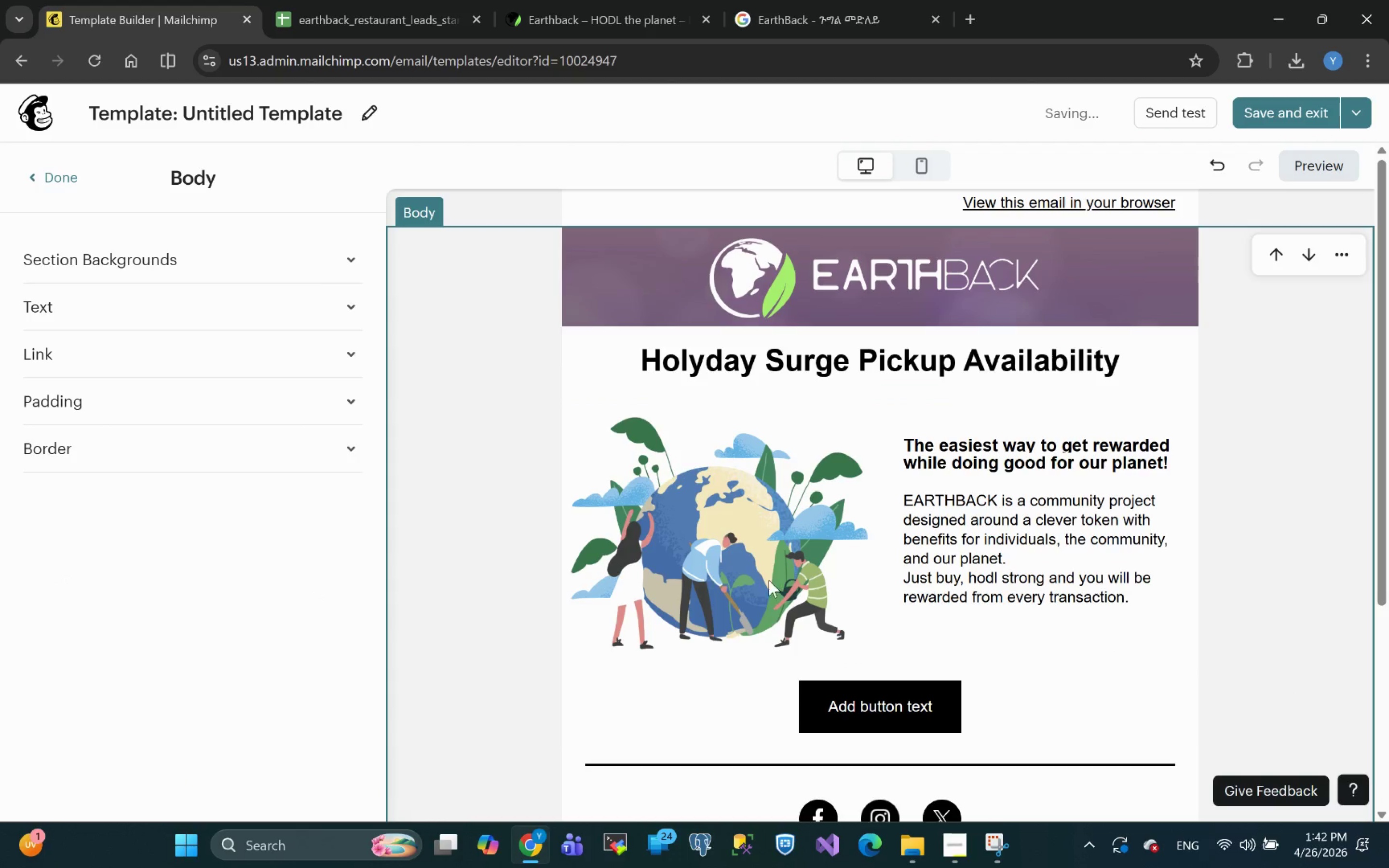 
left_click([748, 576])
 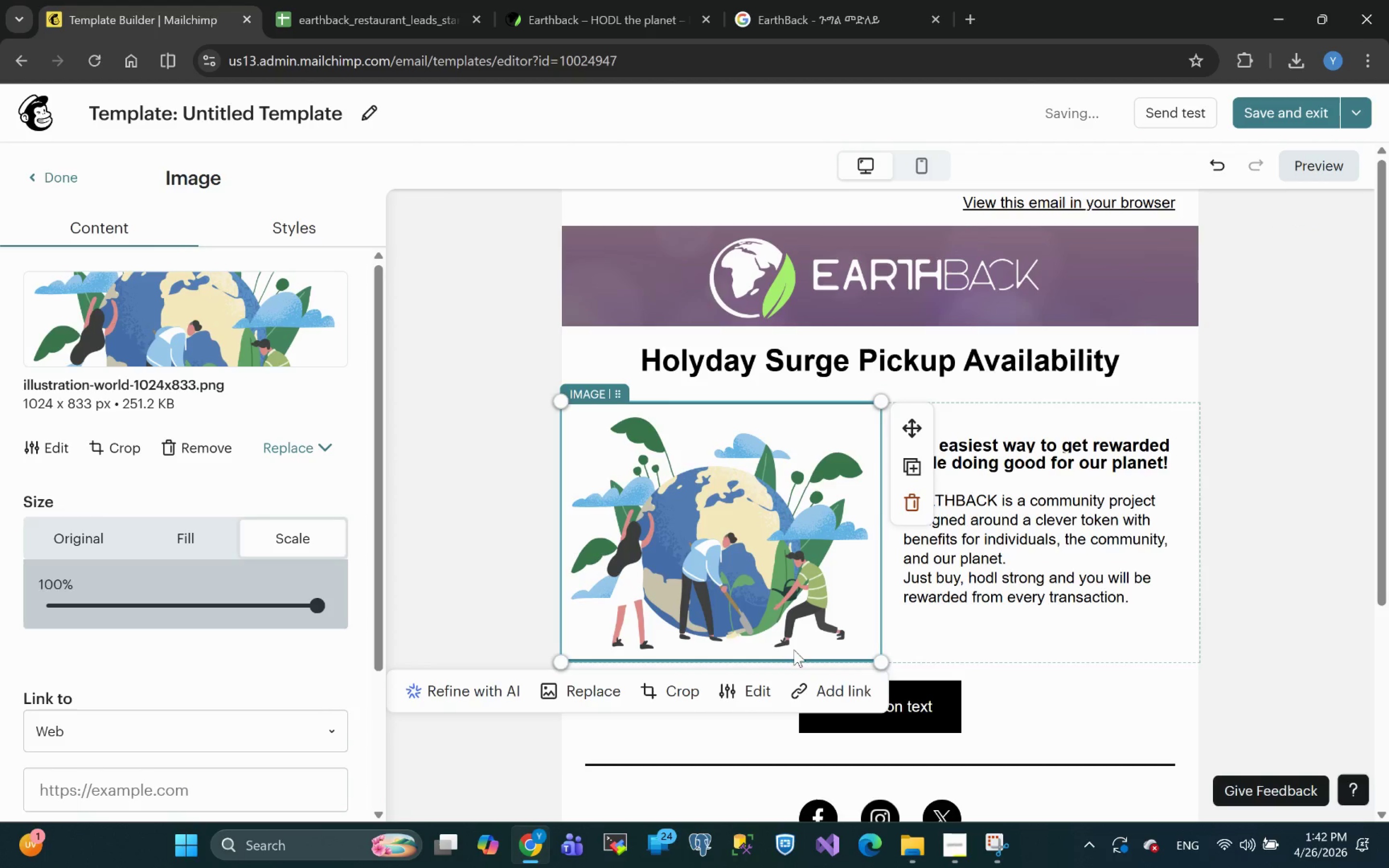 
wait(5.31)
 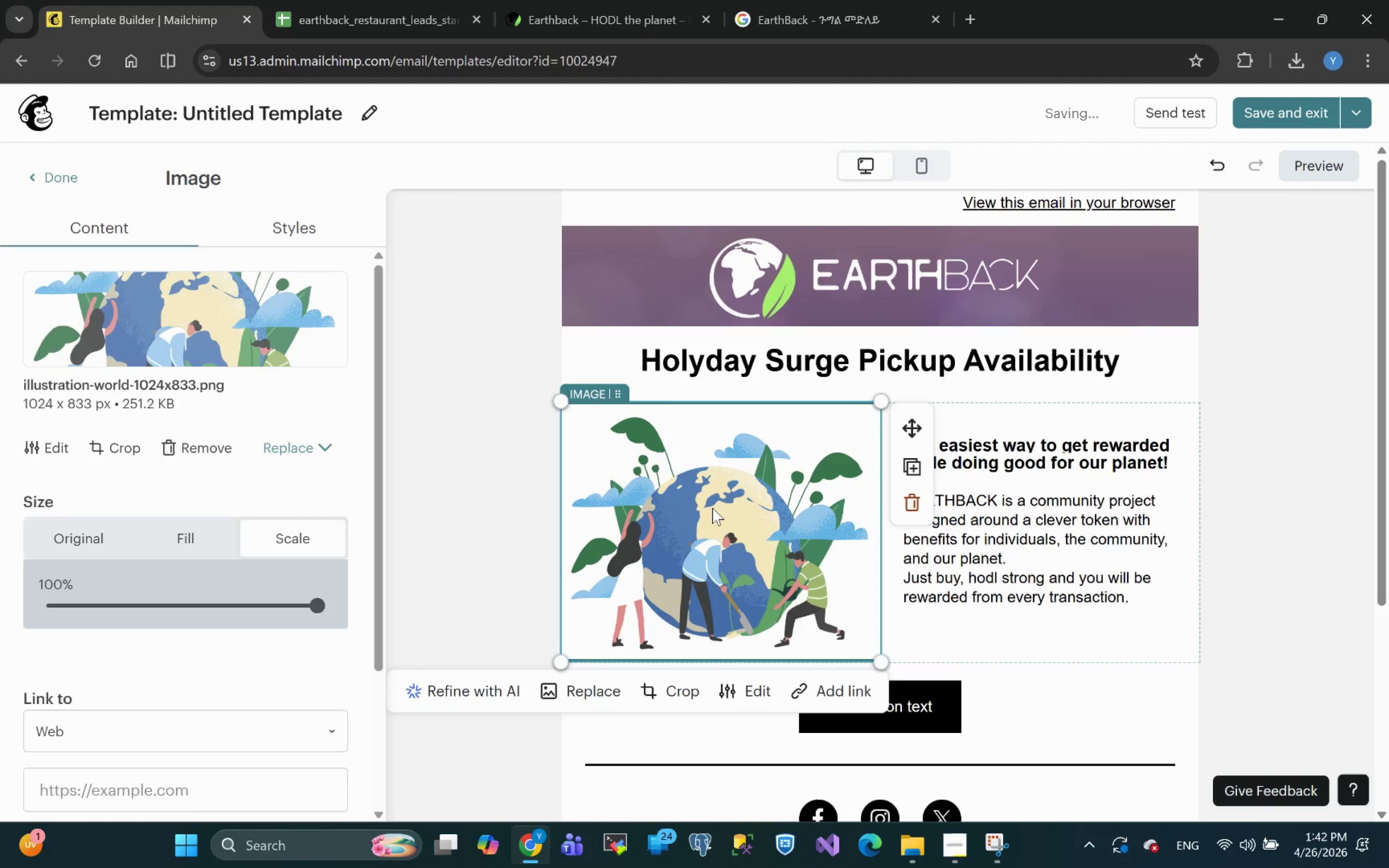 
left_click([685, 691])
 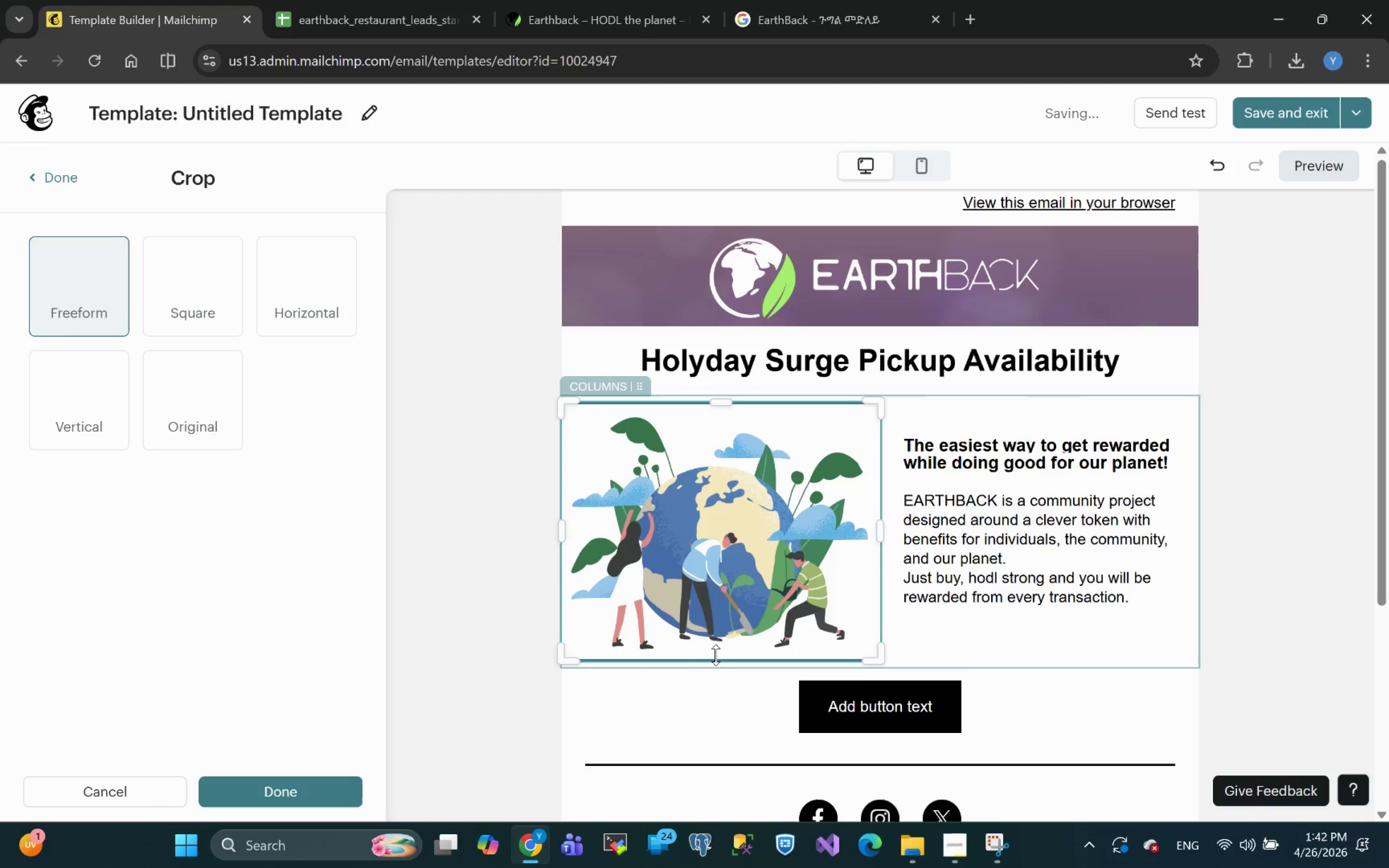 
left_click_drag(start_coordinate=[717, 657], to_coordinate=[720, 647])
 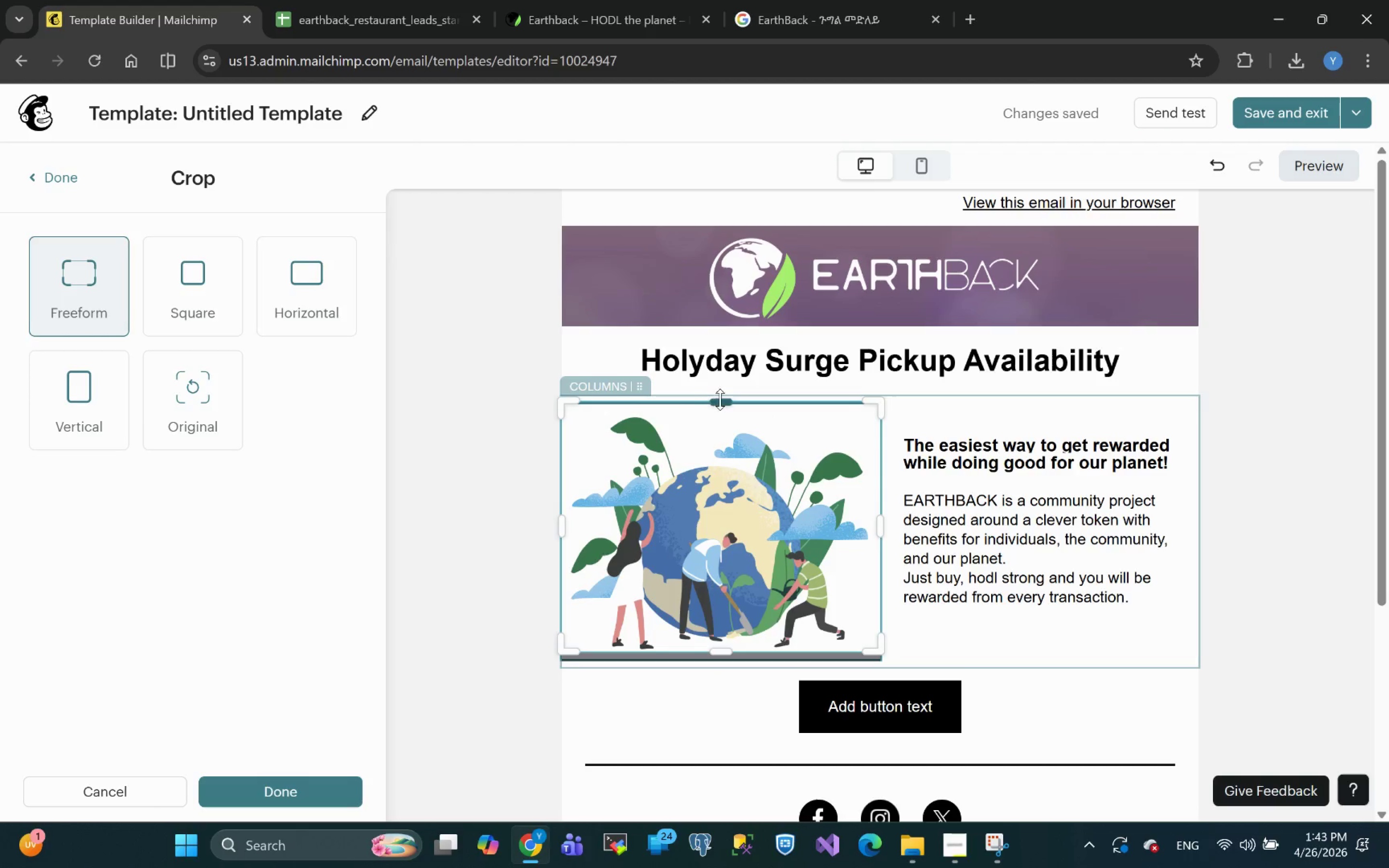 
left_click_drag(start_coordinate=[721, 399], to_coordinate=[725, 411])
 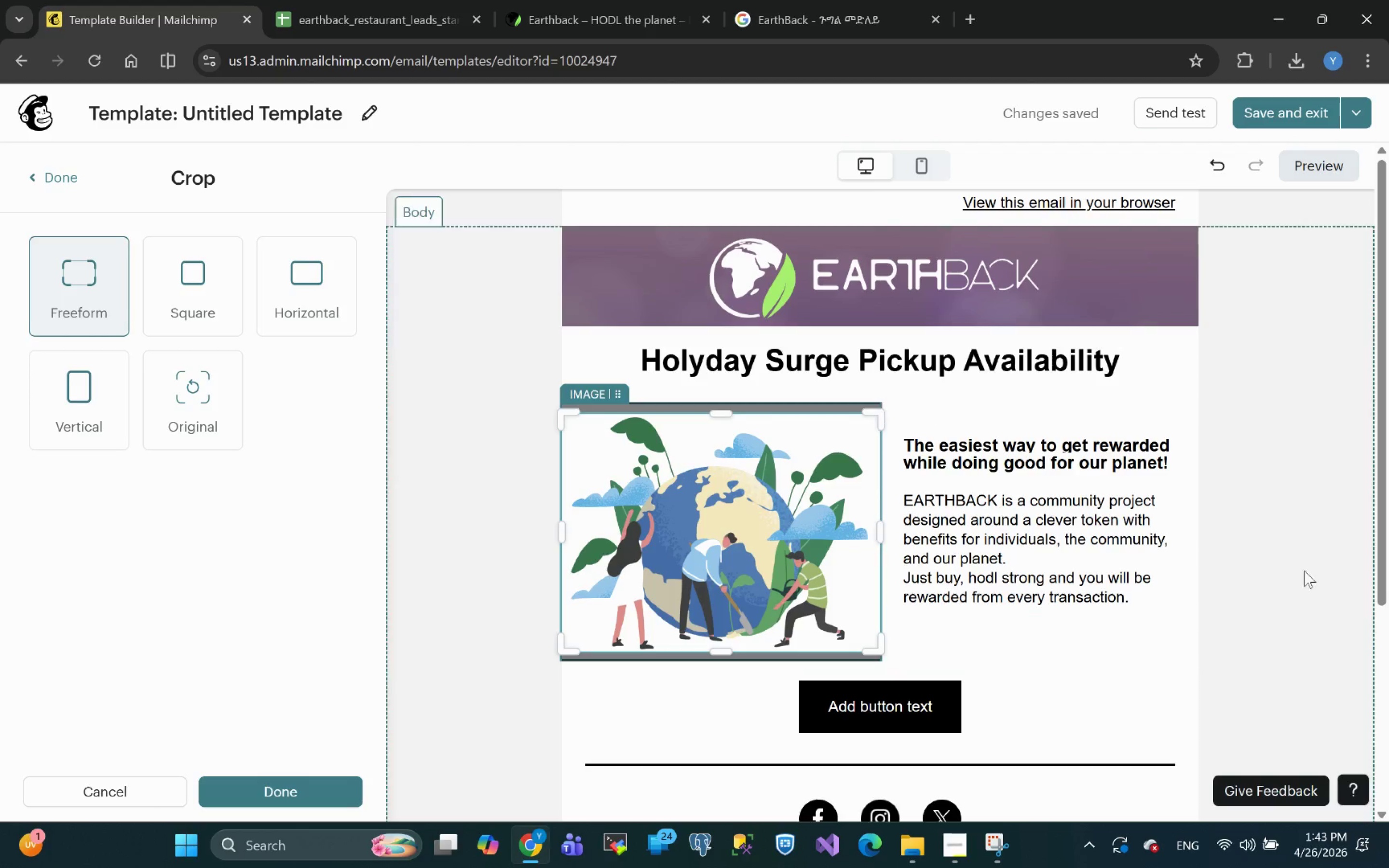 
left_click([1329, 591])
 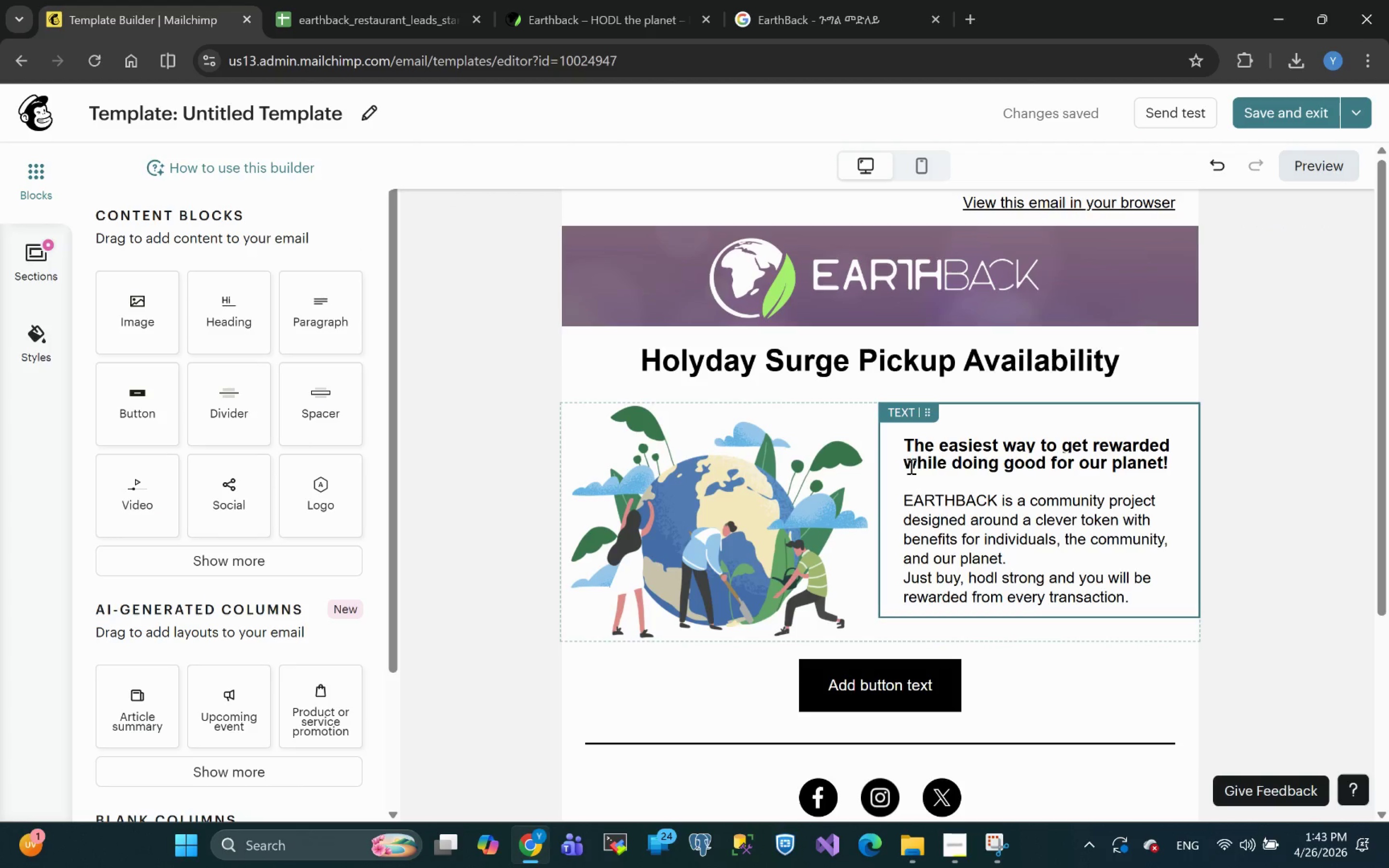 
wait(7.03)
 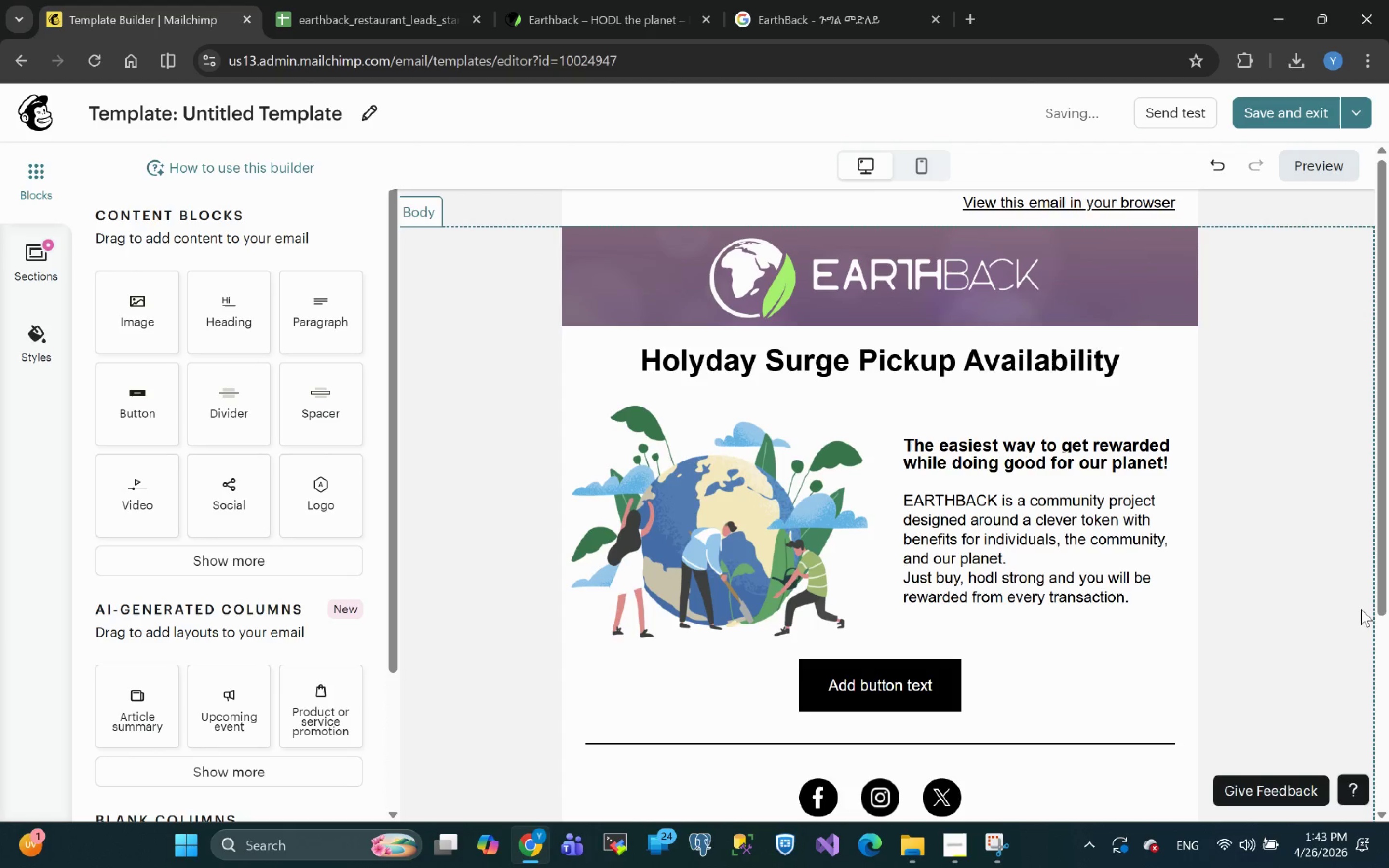 
left_click([906, 445])
 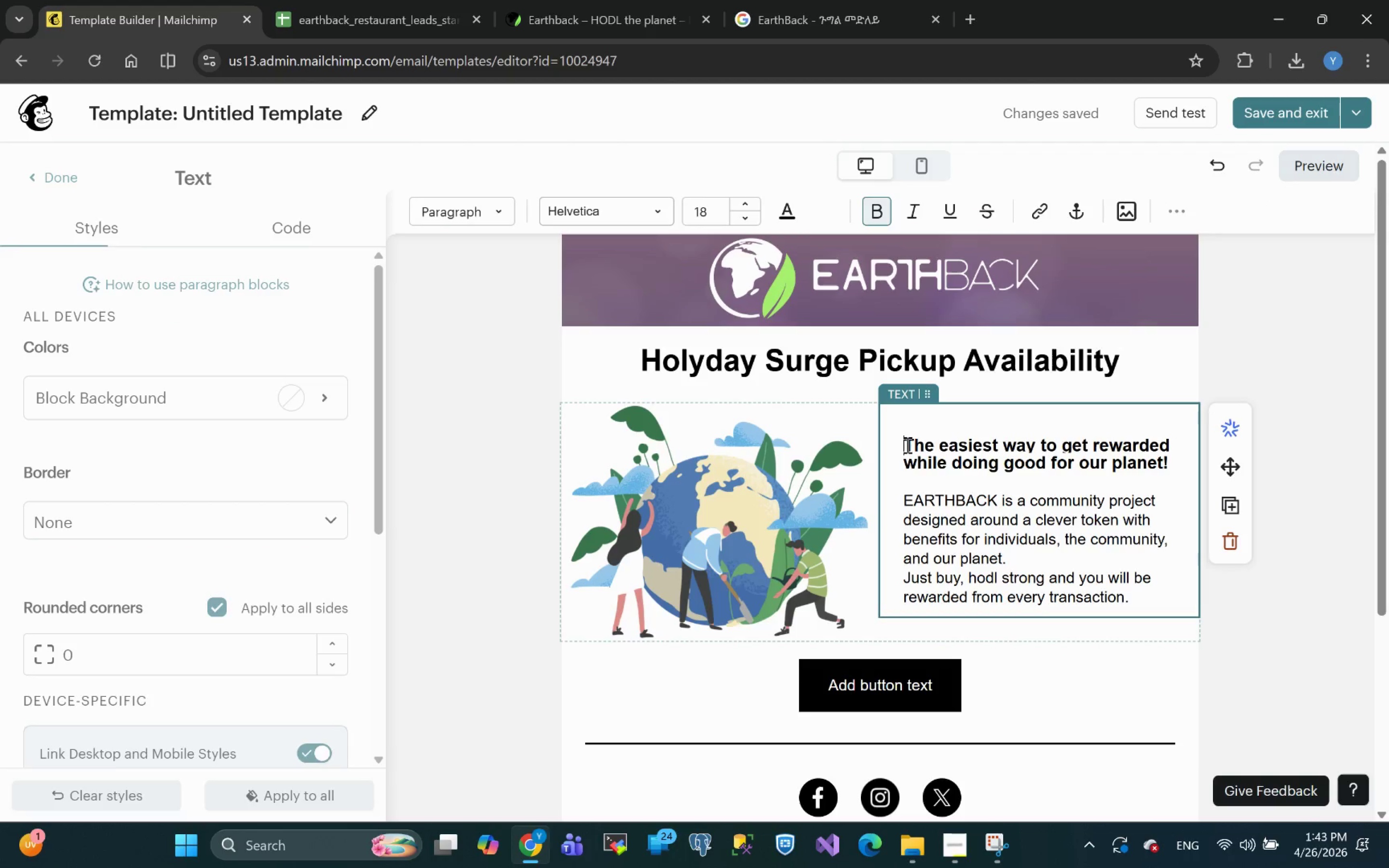 
key(Backspace)
 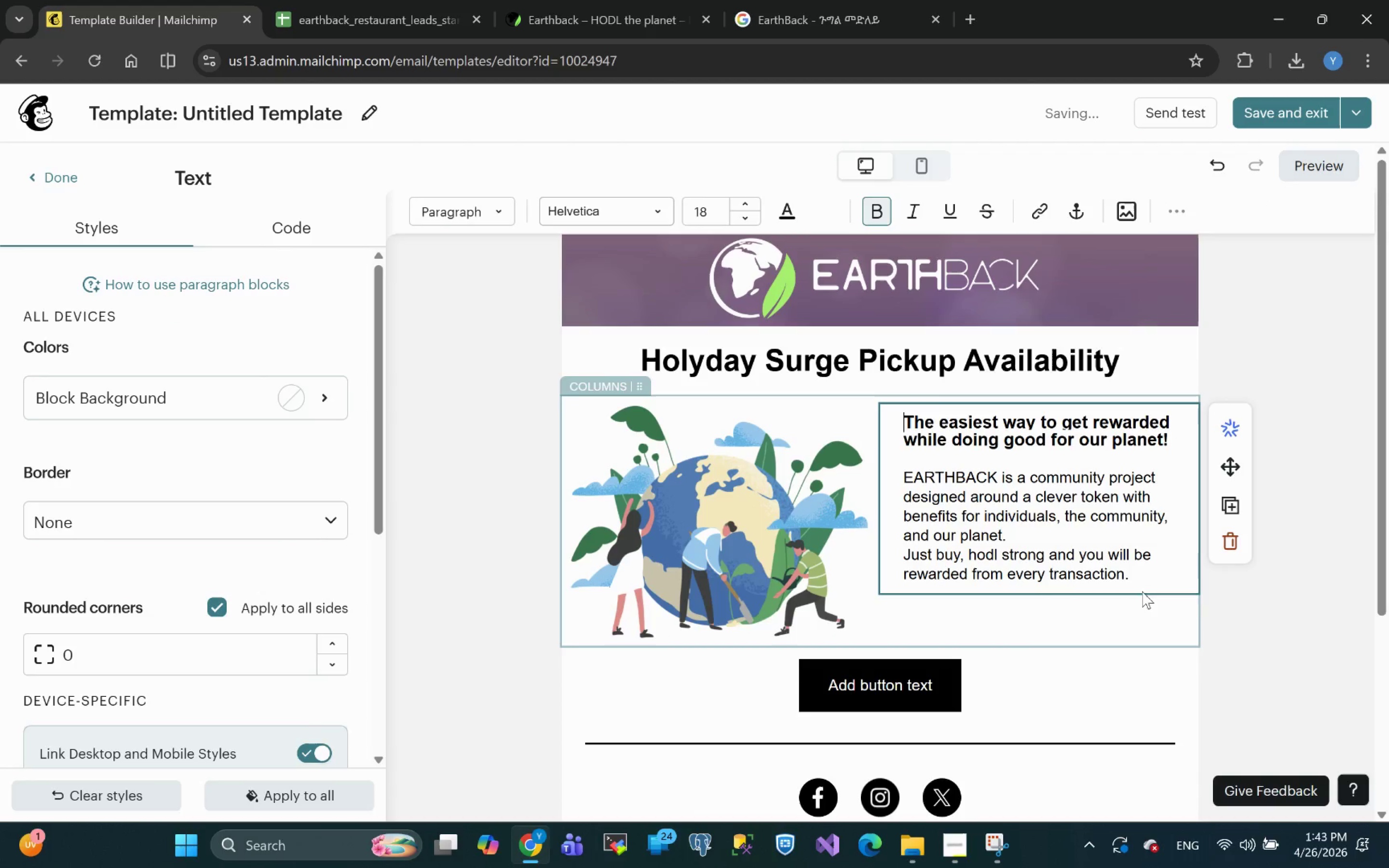 
left_click([1279, 617])
 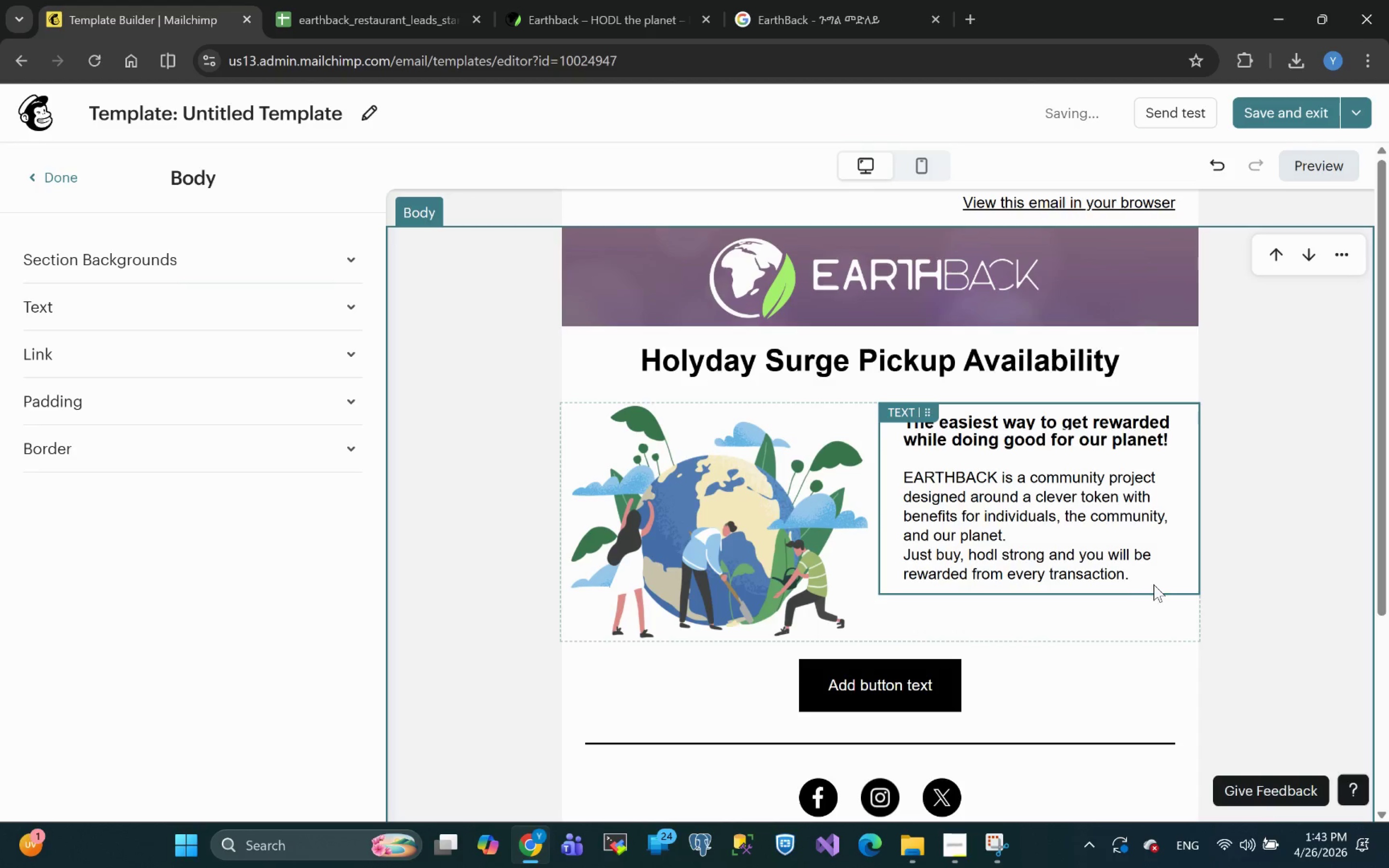 
wait(5.14)
 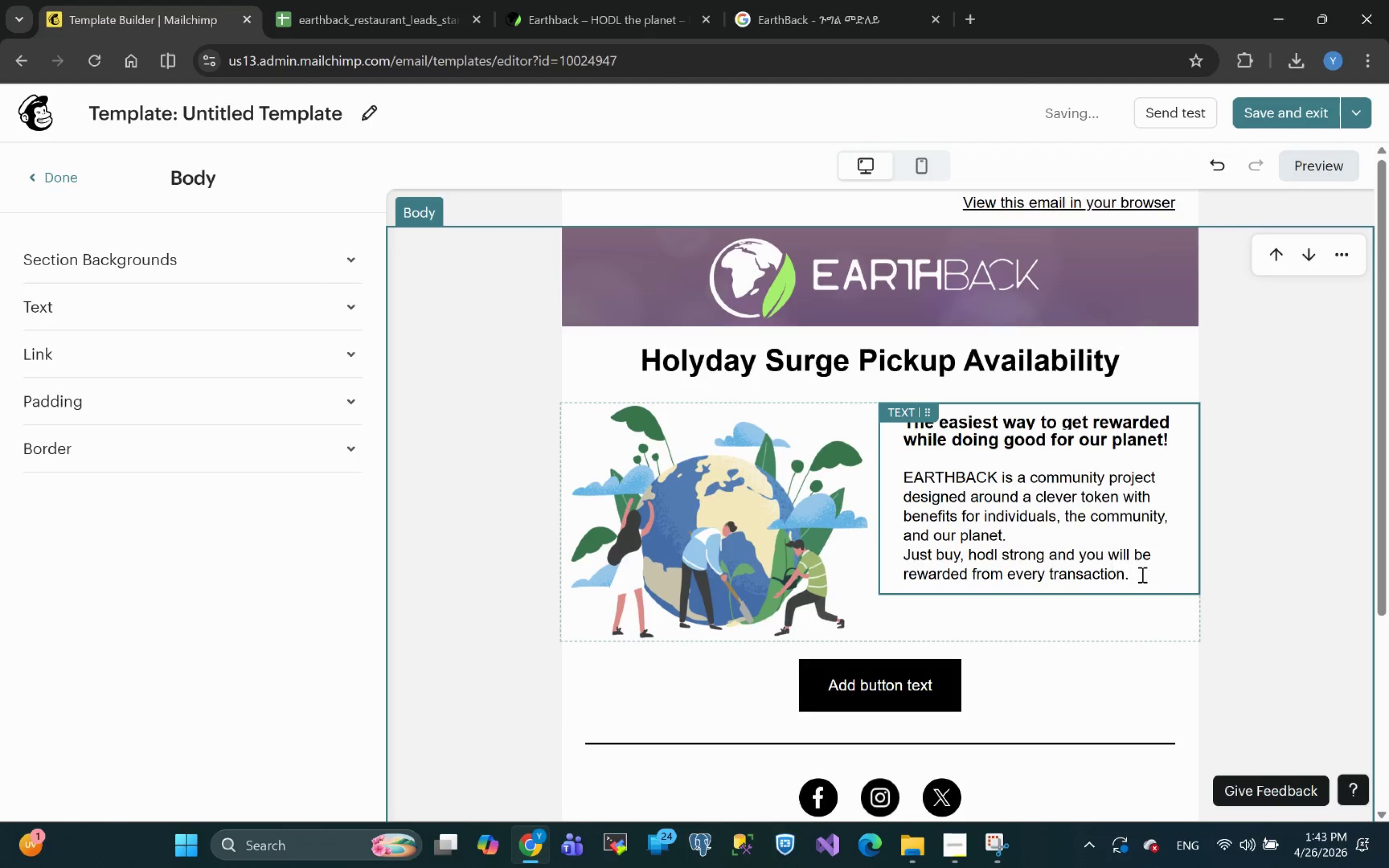 
left_click([1138, 574])
 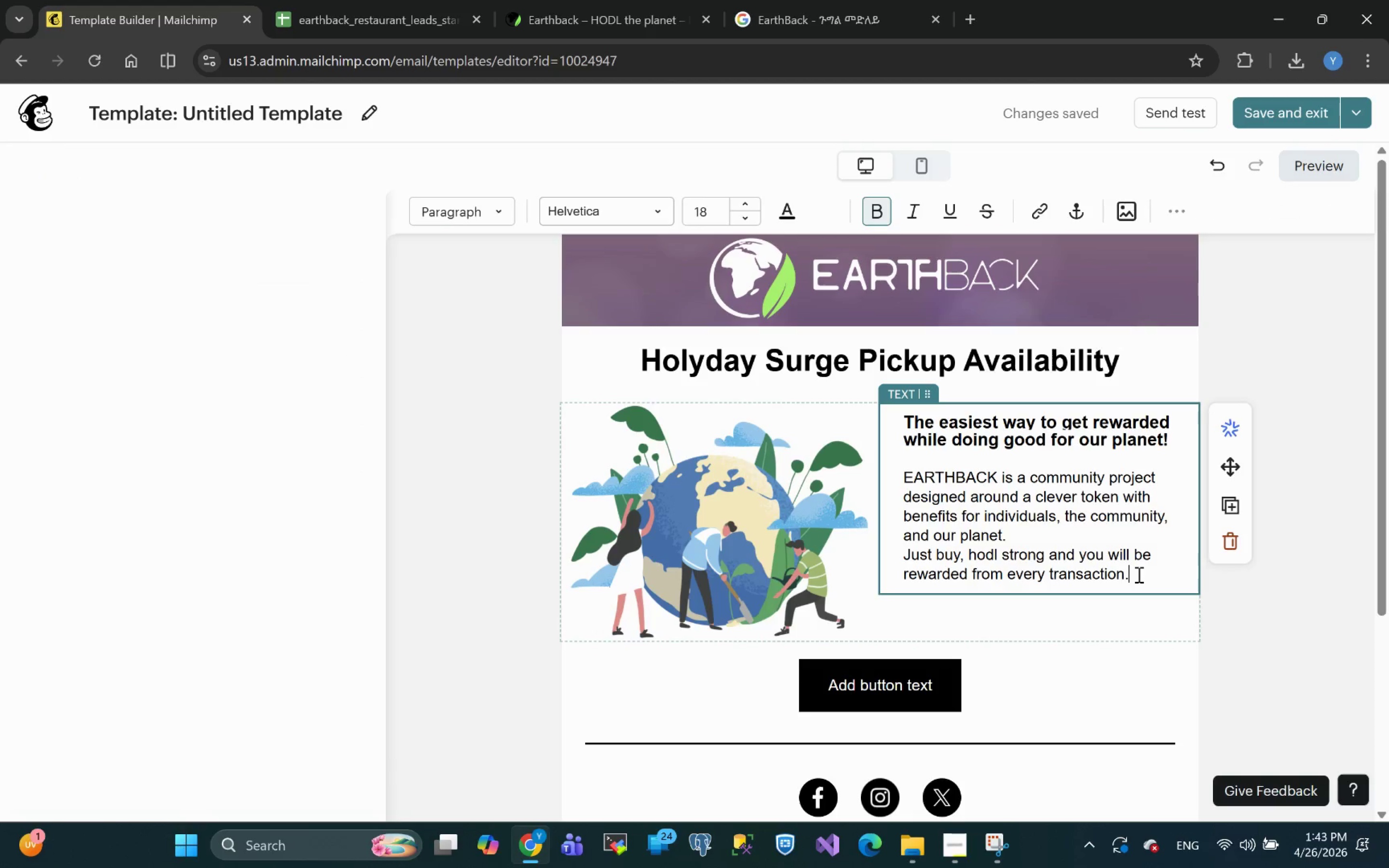 
left_click_drag(start_coordinate=[1138, 574], to_coordinate=[902, 478])
 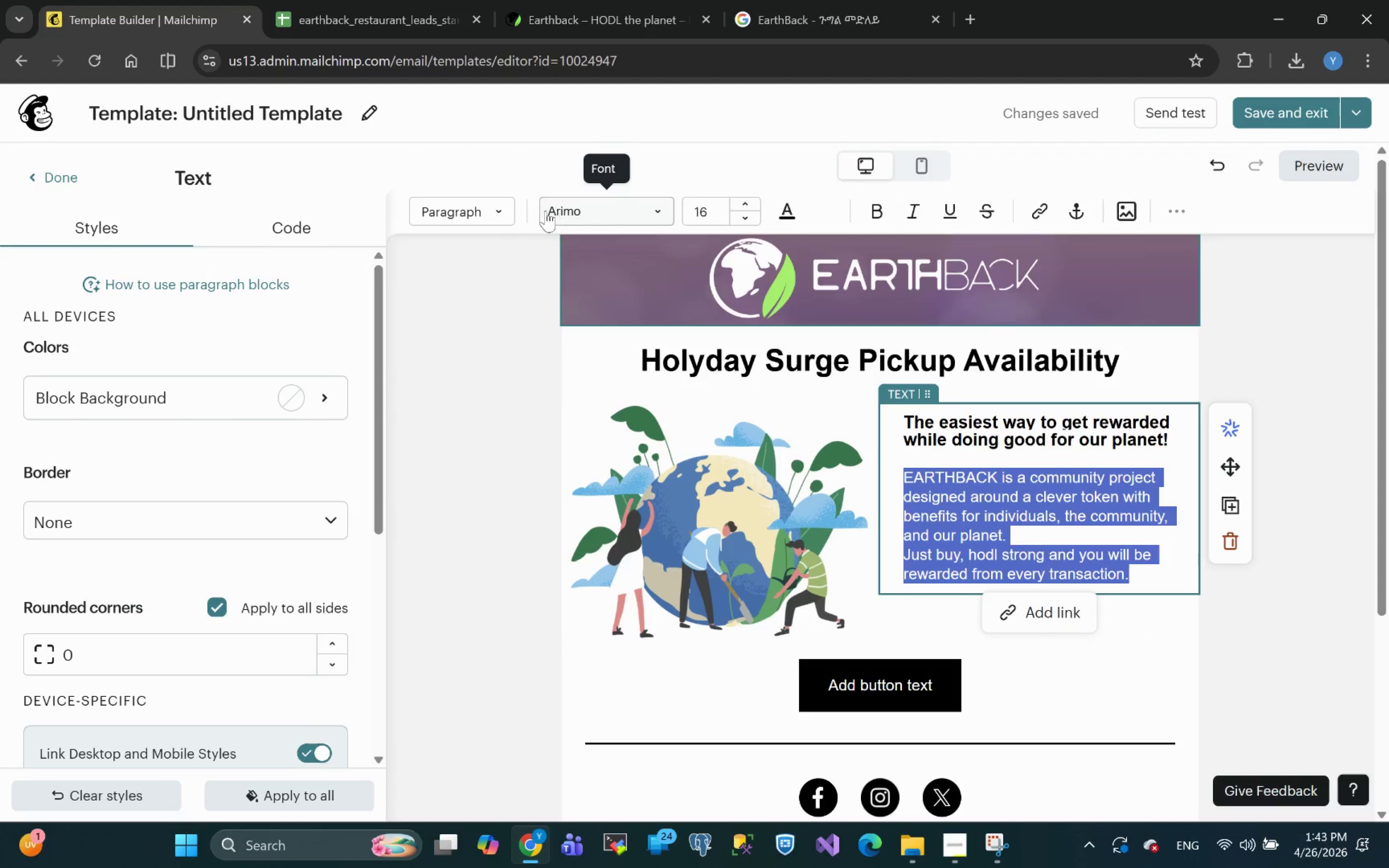 
left_click([590, 212])
 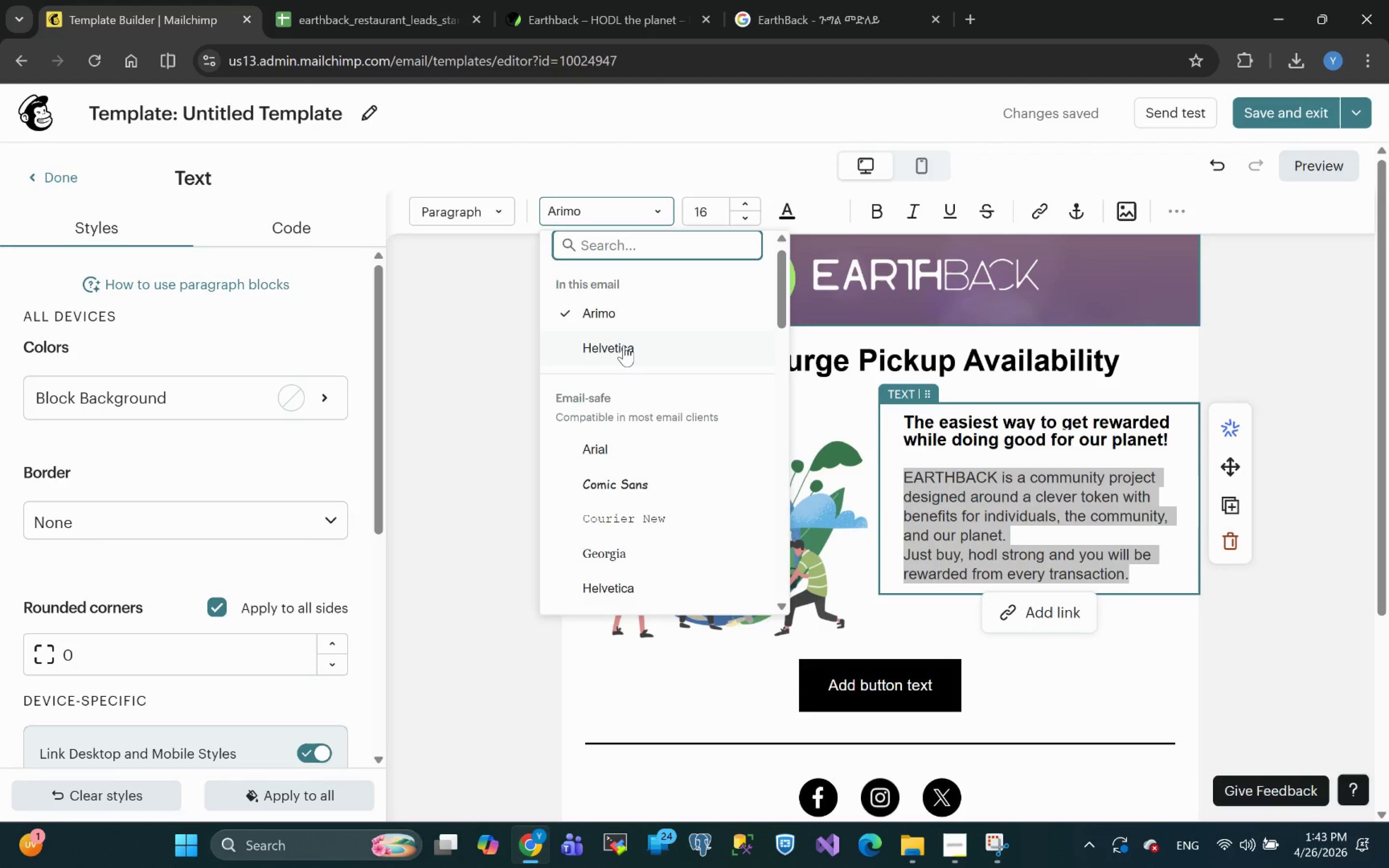 
wait(5.52)
 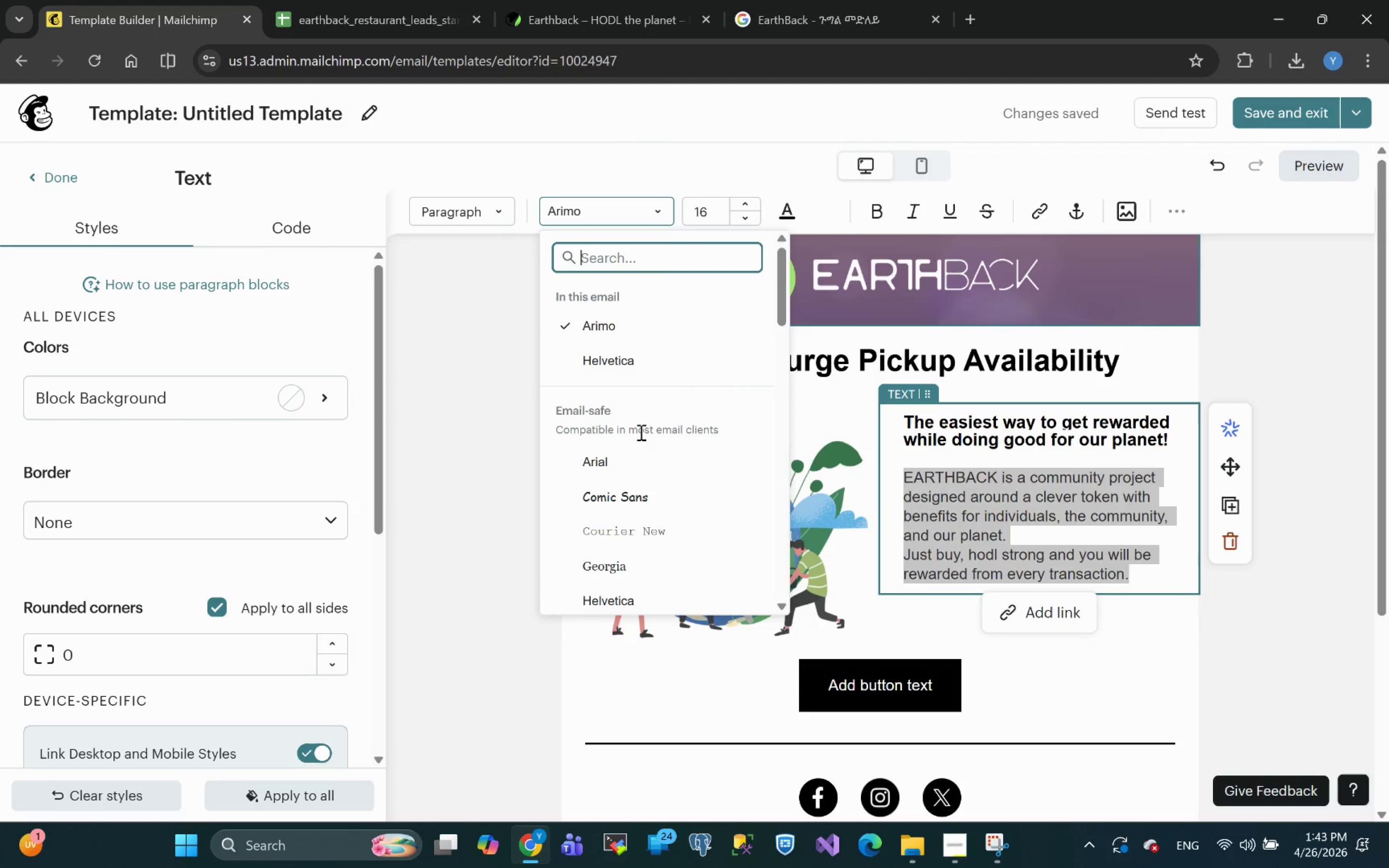 
left_click([630, 484])
 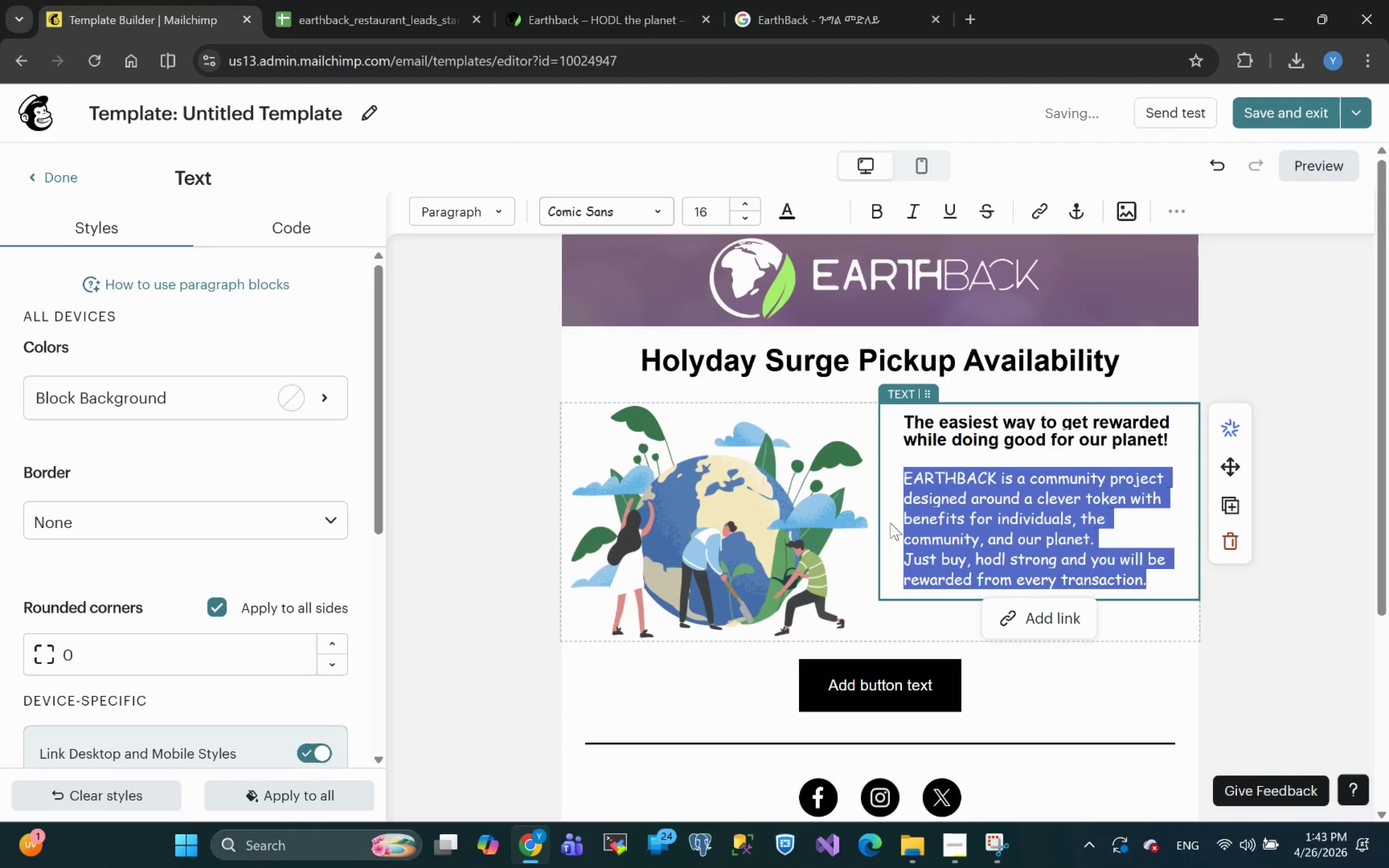 
left_click([1225, 622])
 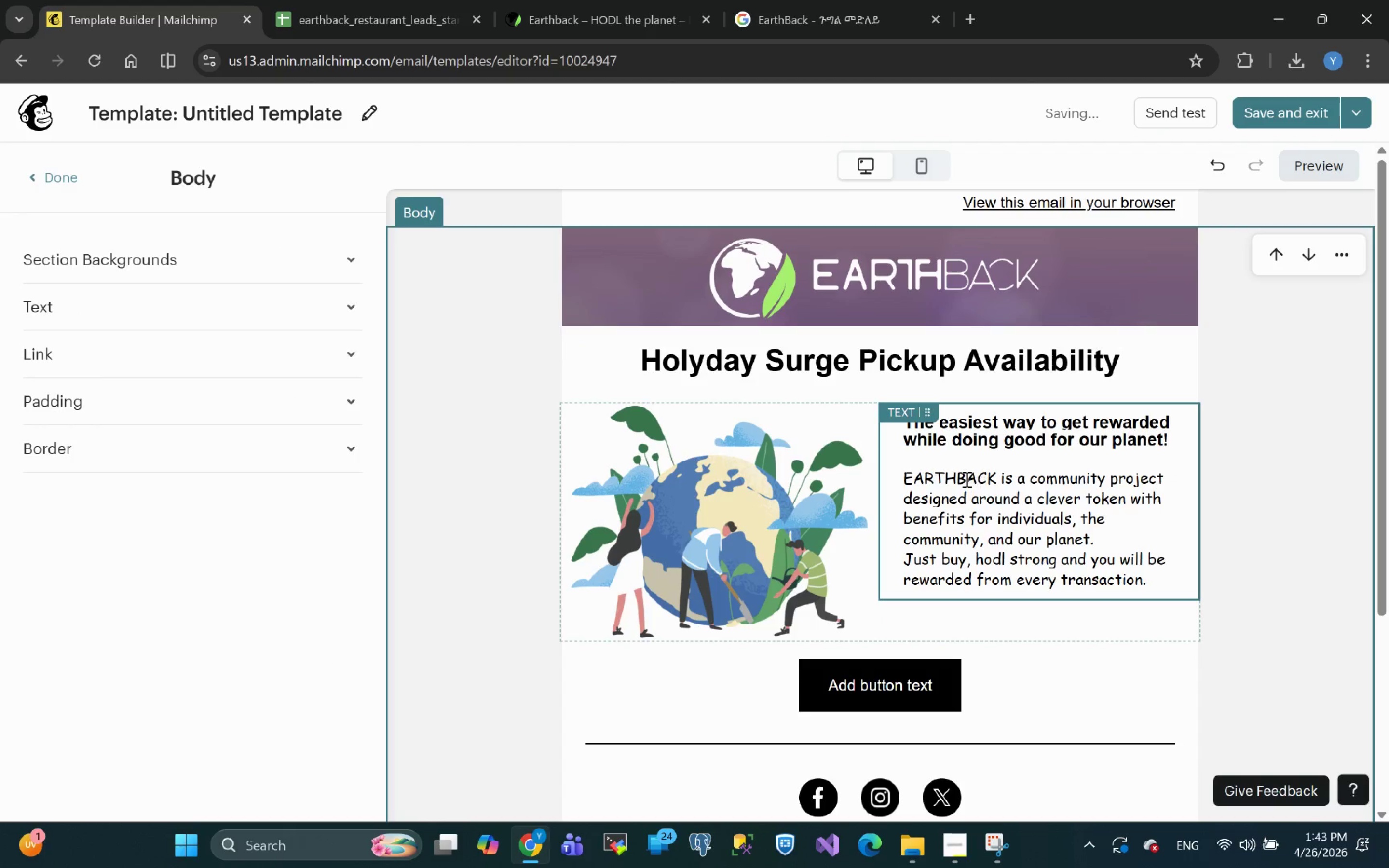 
double_click([965, 479])
 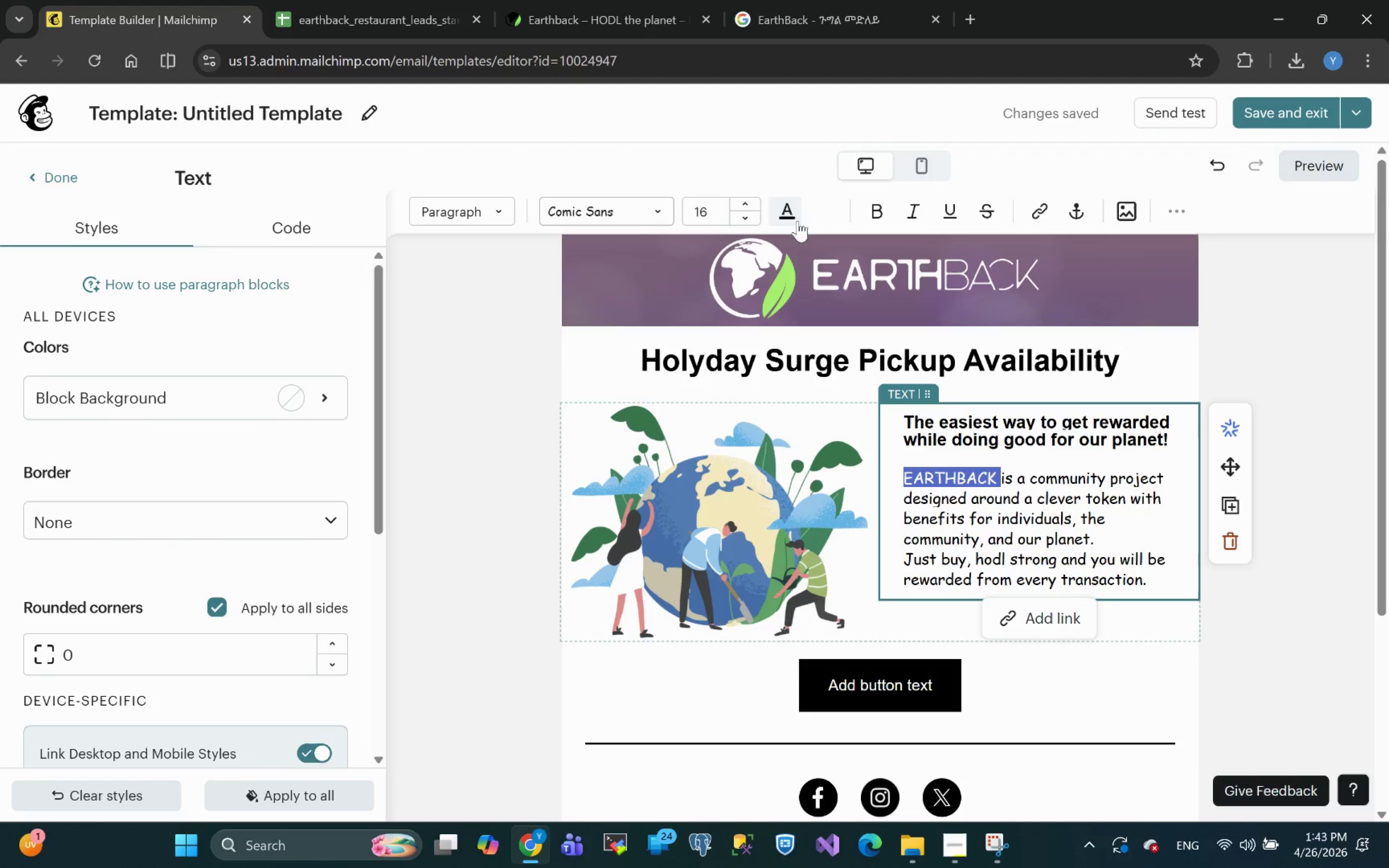 
left_click([876, 211])
 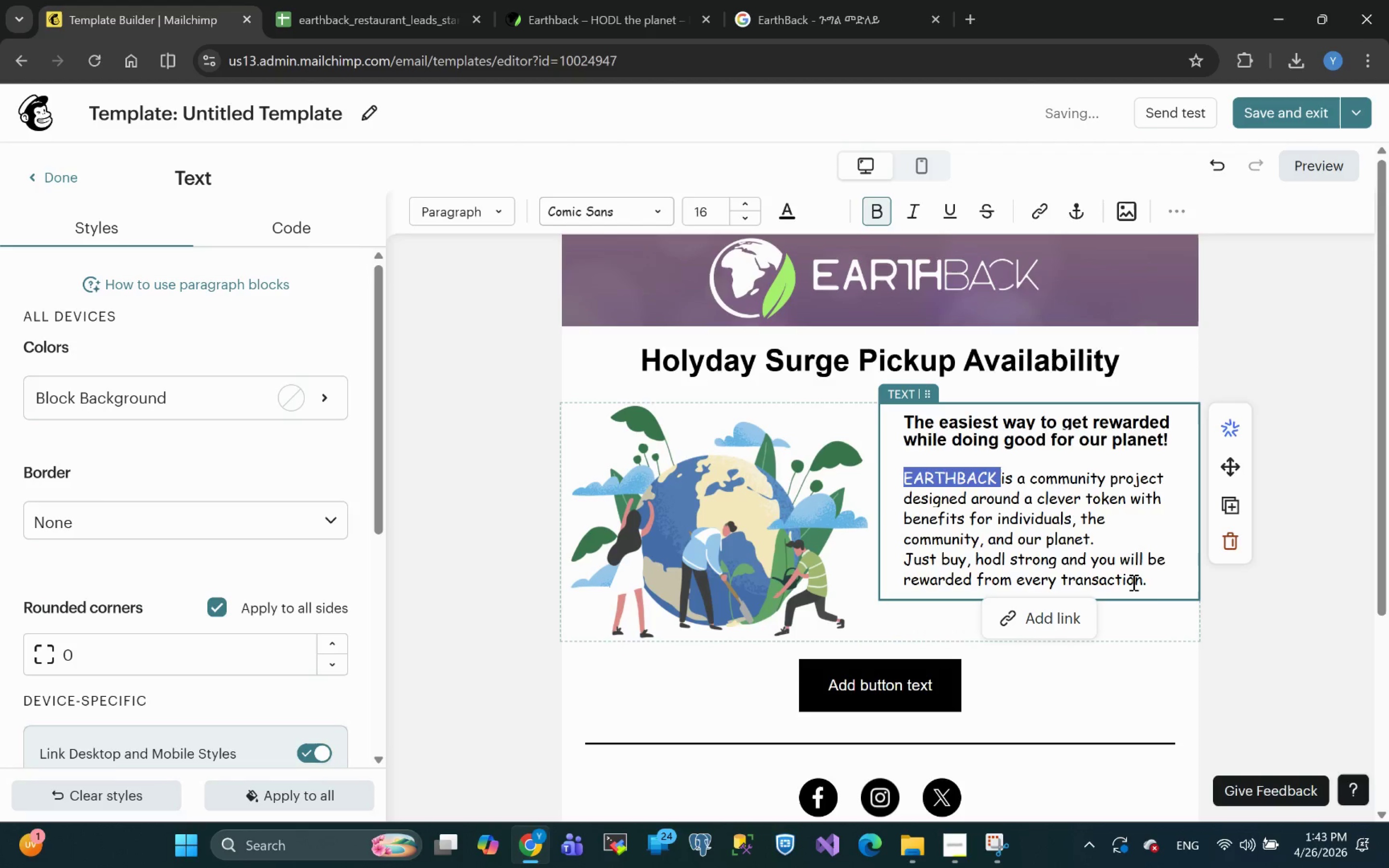 
left_click([1285, 680])
 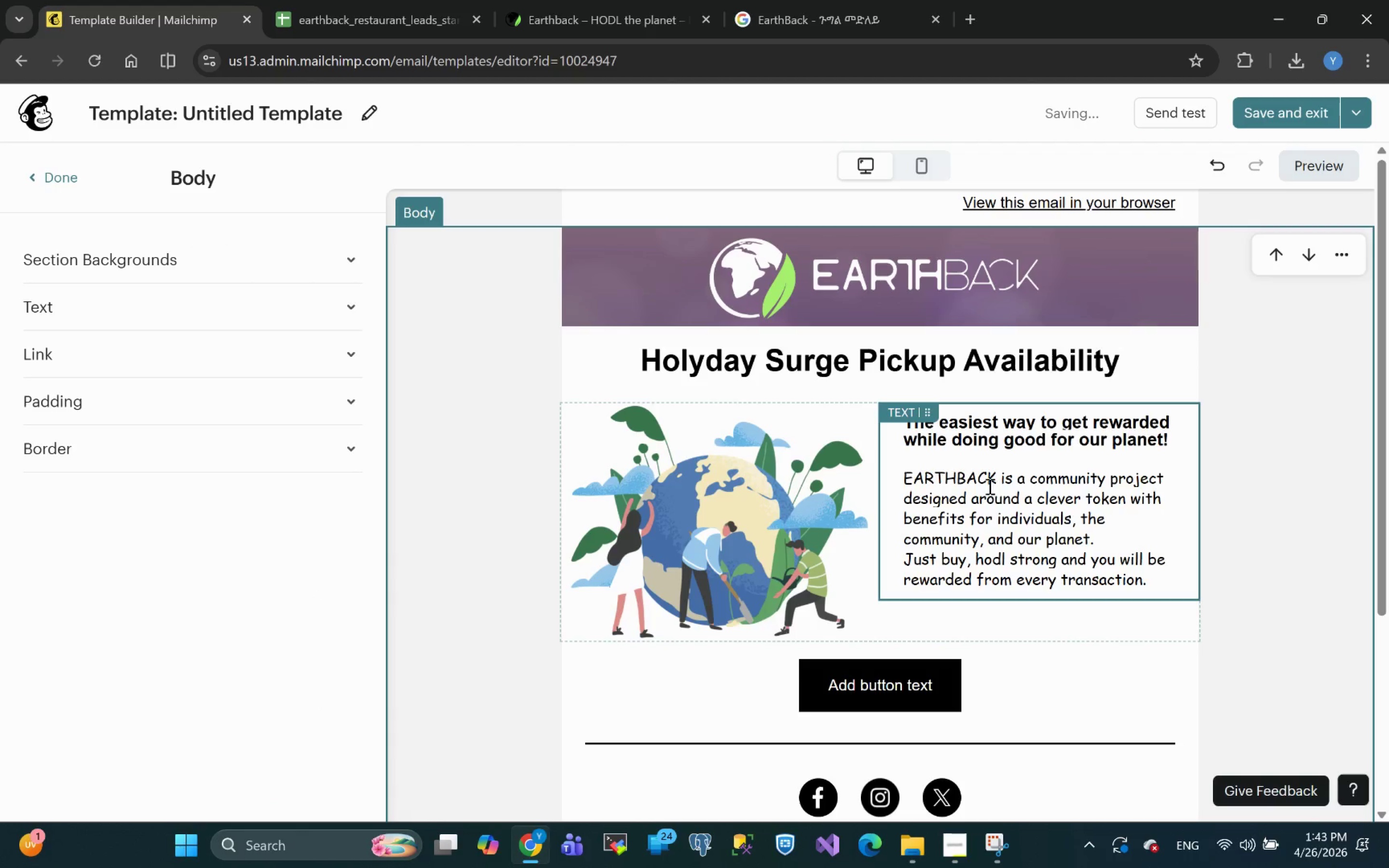 
double_click([967, 482])
 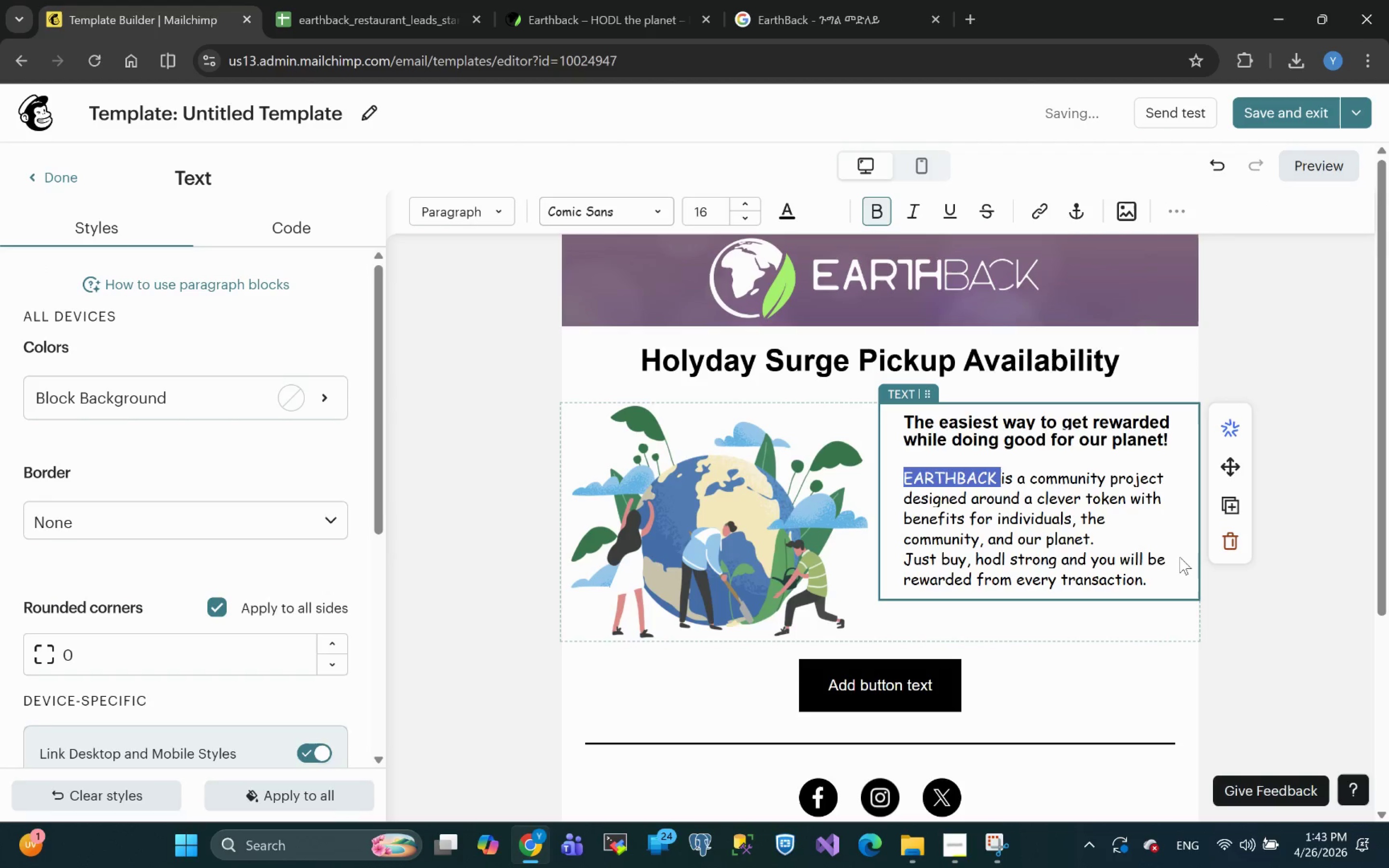 
left_click([1264, 653])
 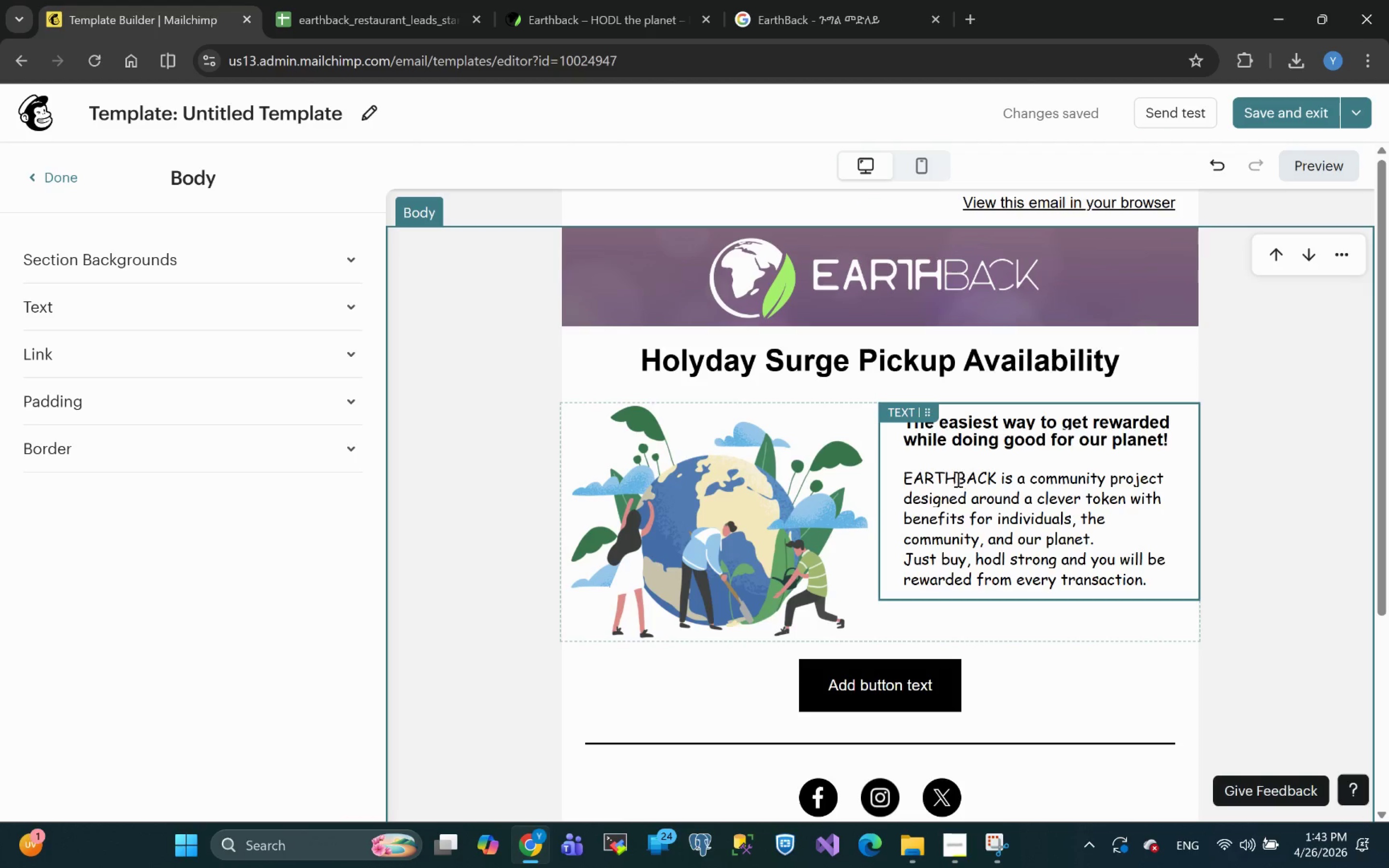 
double_click([956, 477])
 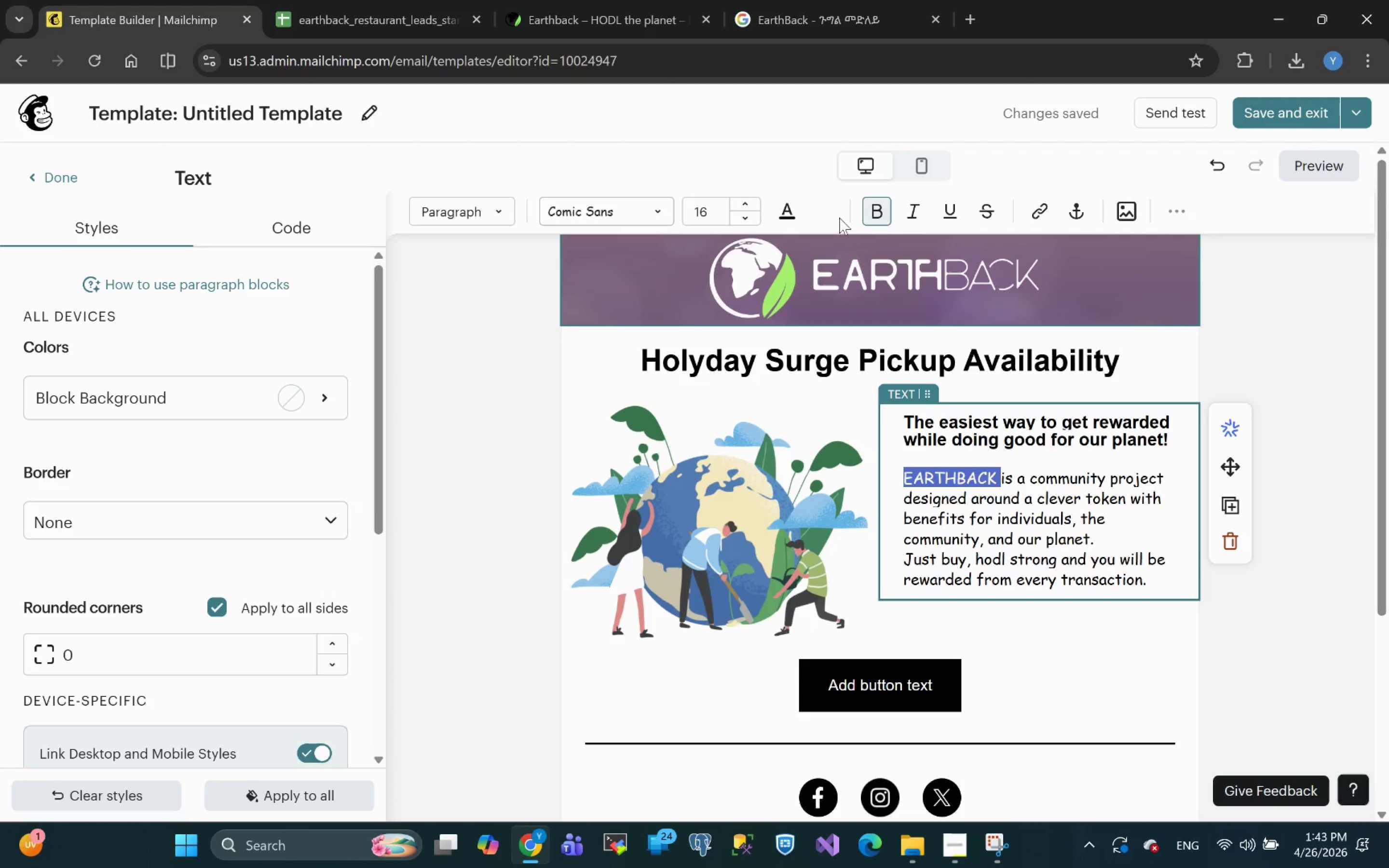 
left_click([813, 215])
 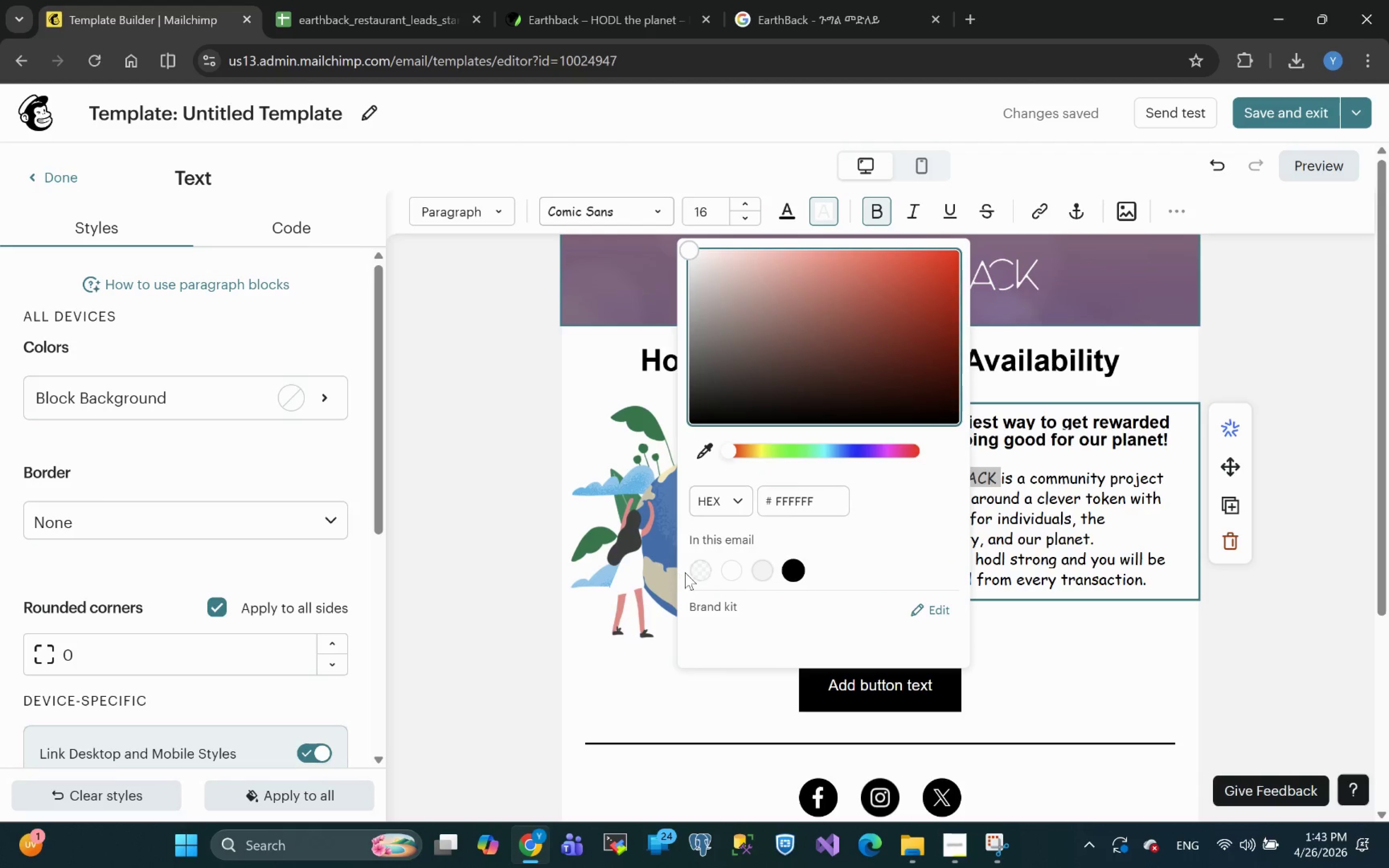 
left_click([695, 571])
 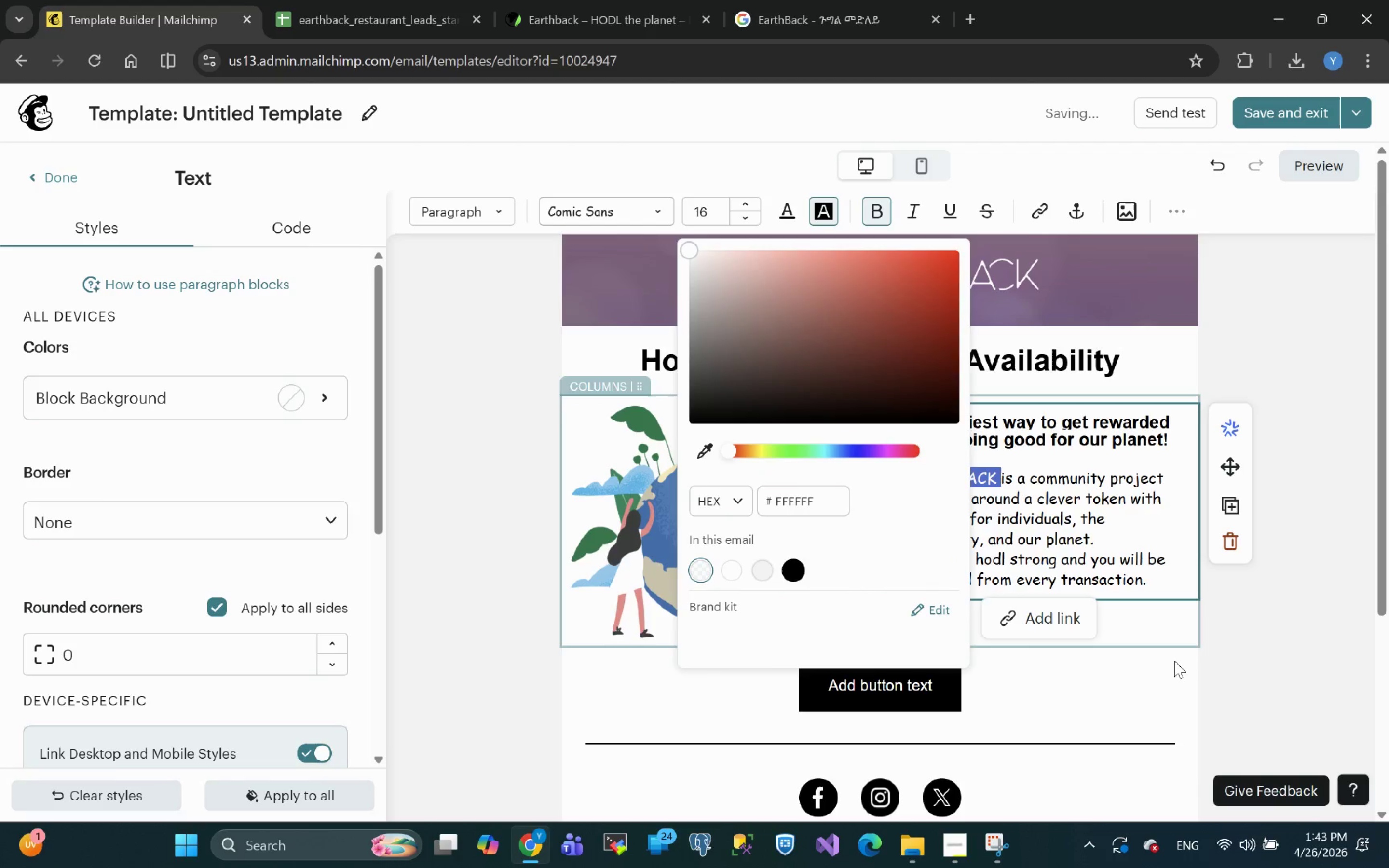 
left_click([1253, 666])
 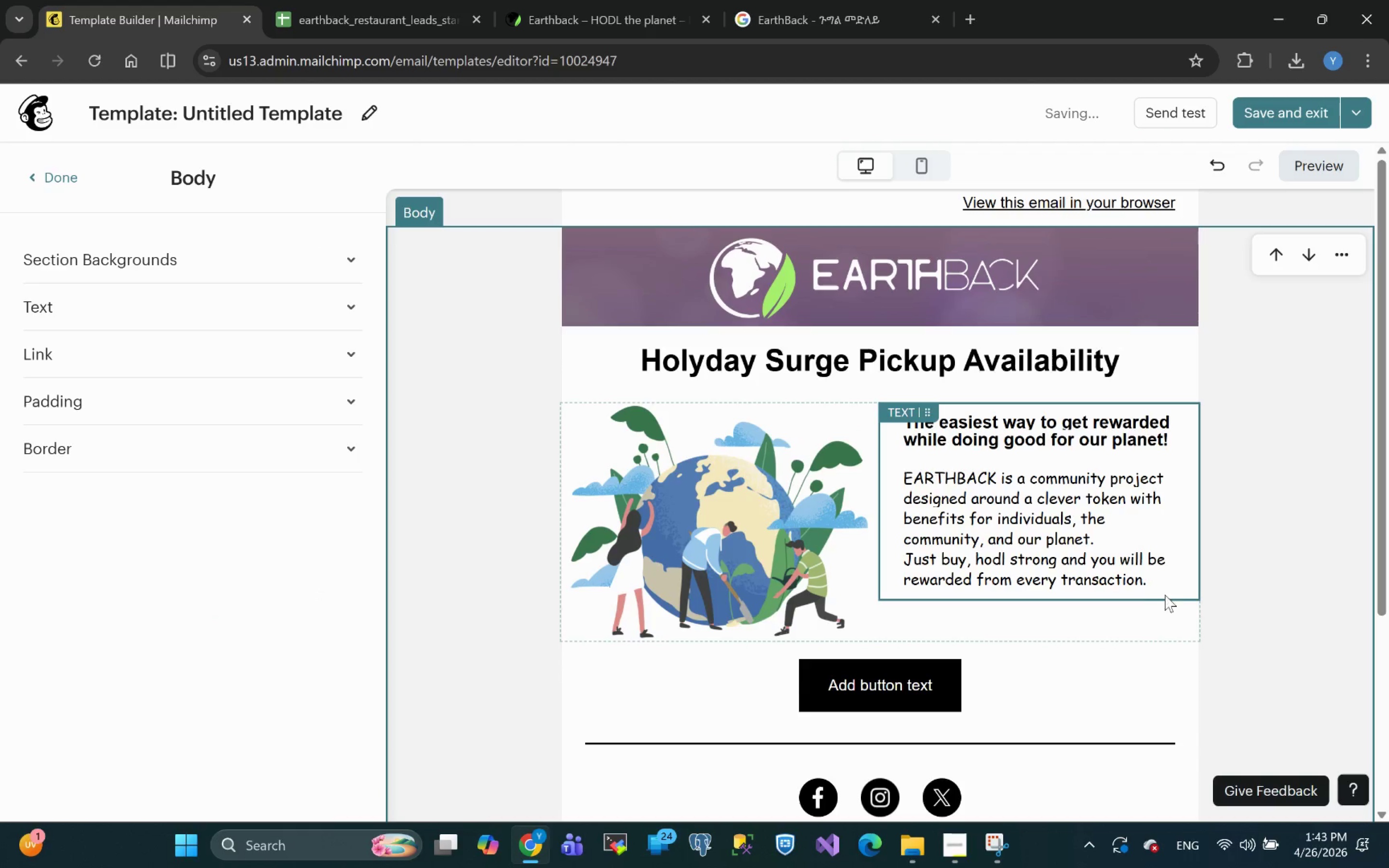 
left_click([1150, 573])
 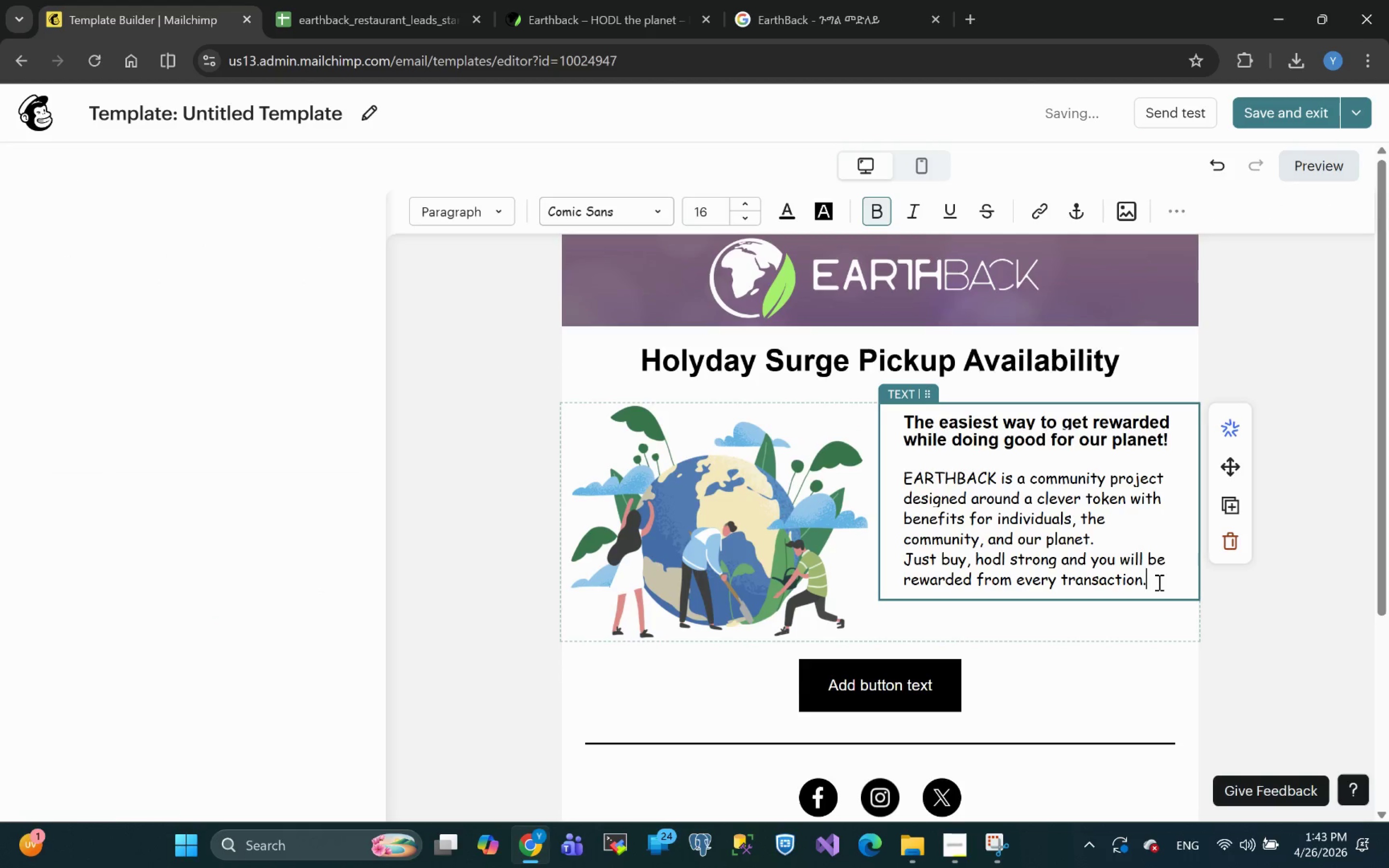 
left_click_drag(start_coordinate=[1158, 582], to_coordinate=[891, 483])
 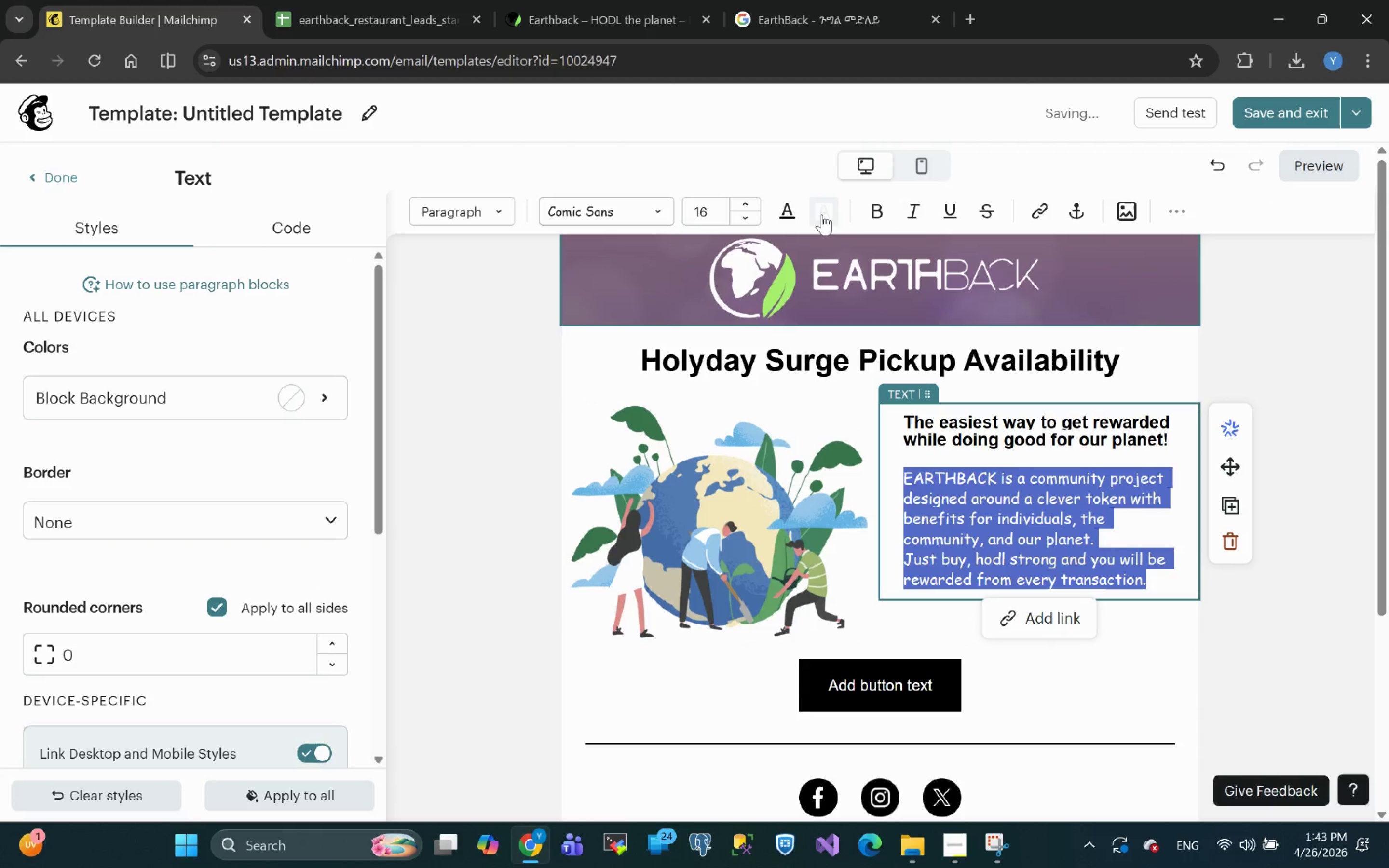 
left_click([835, 213])
 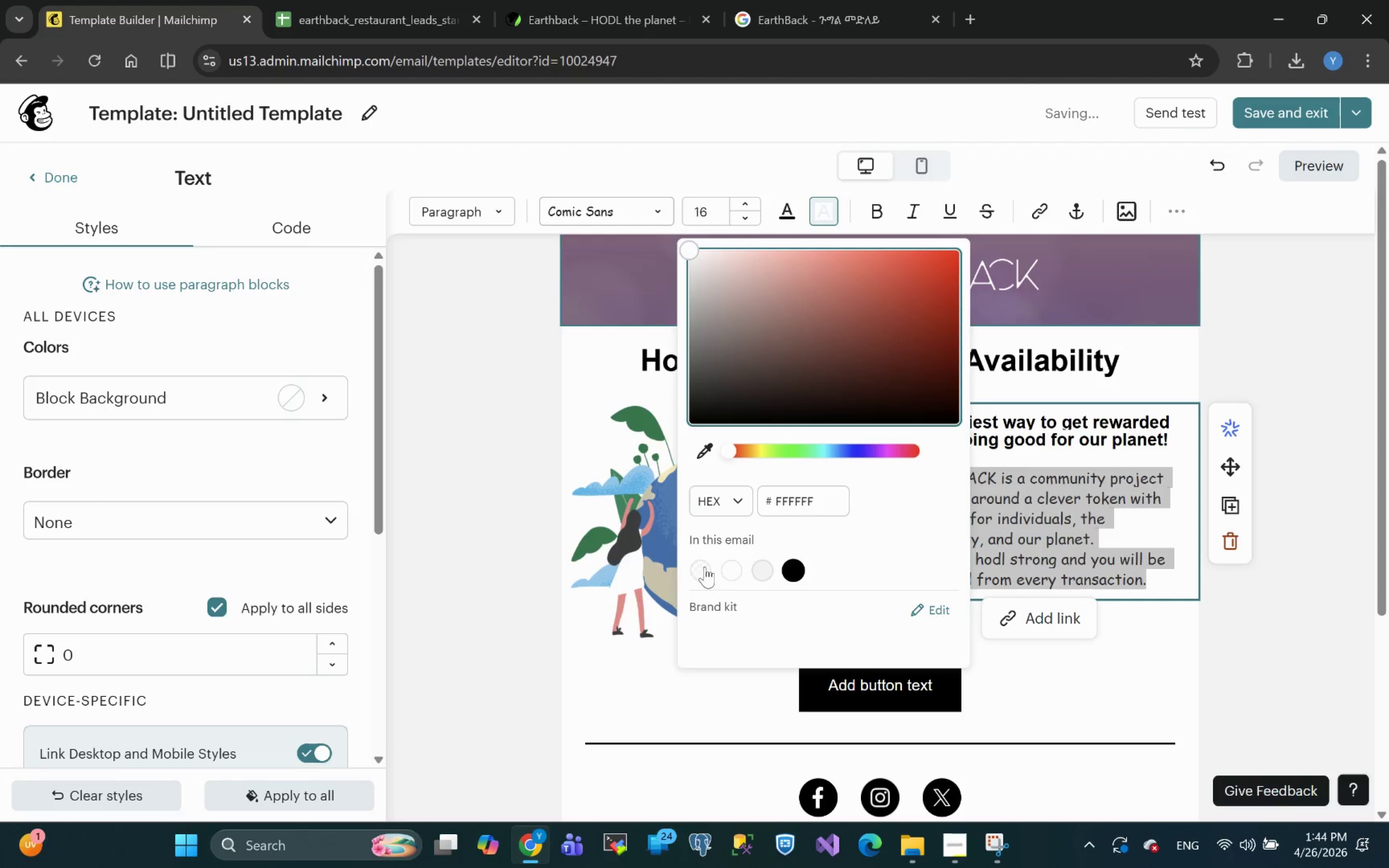 
left_click([705, 569])
 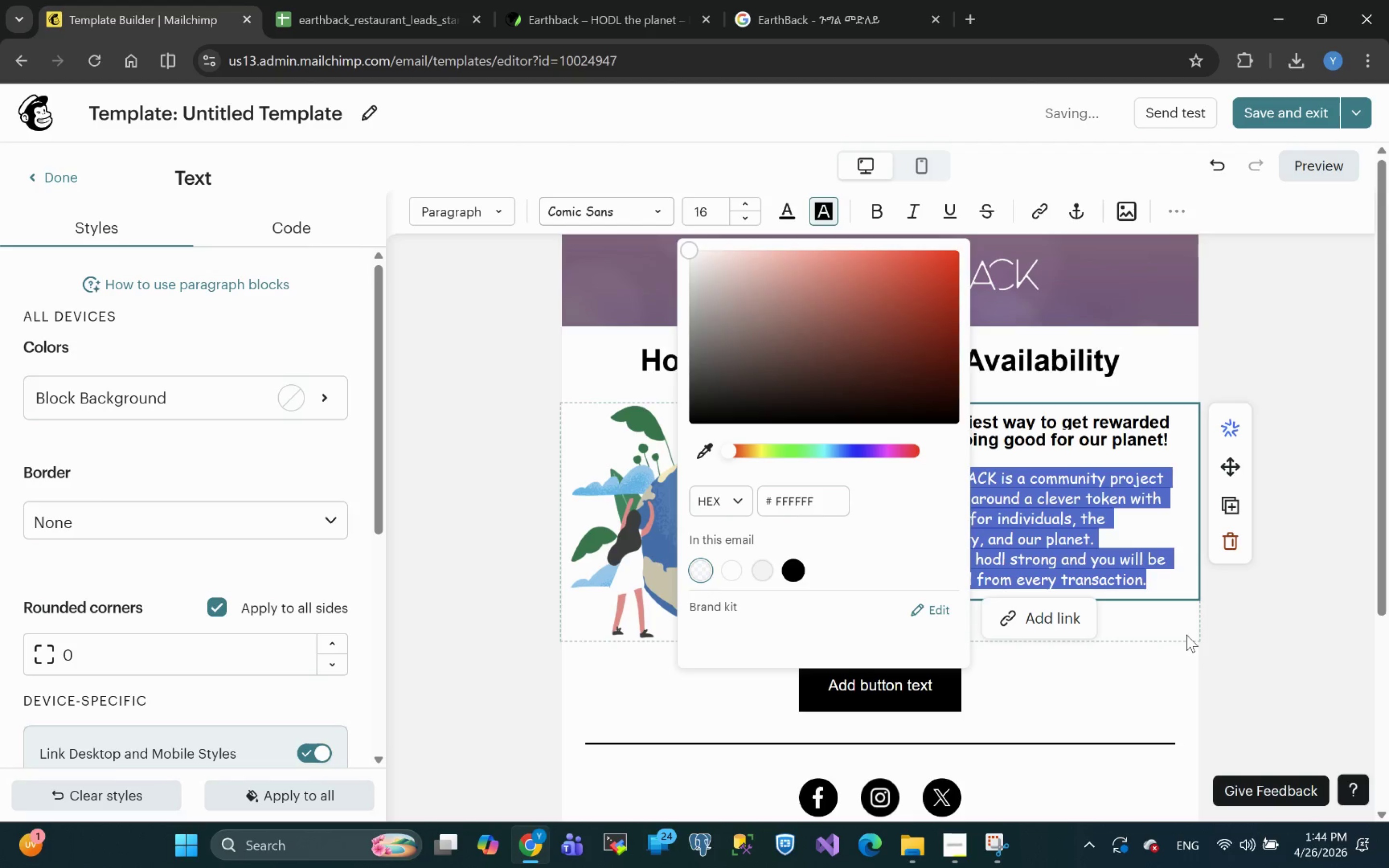 
left_click([1271, 639])
 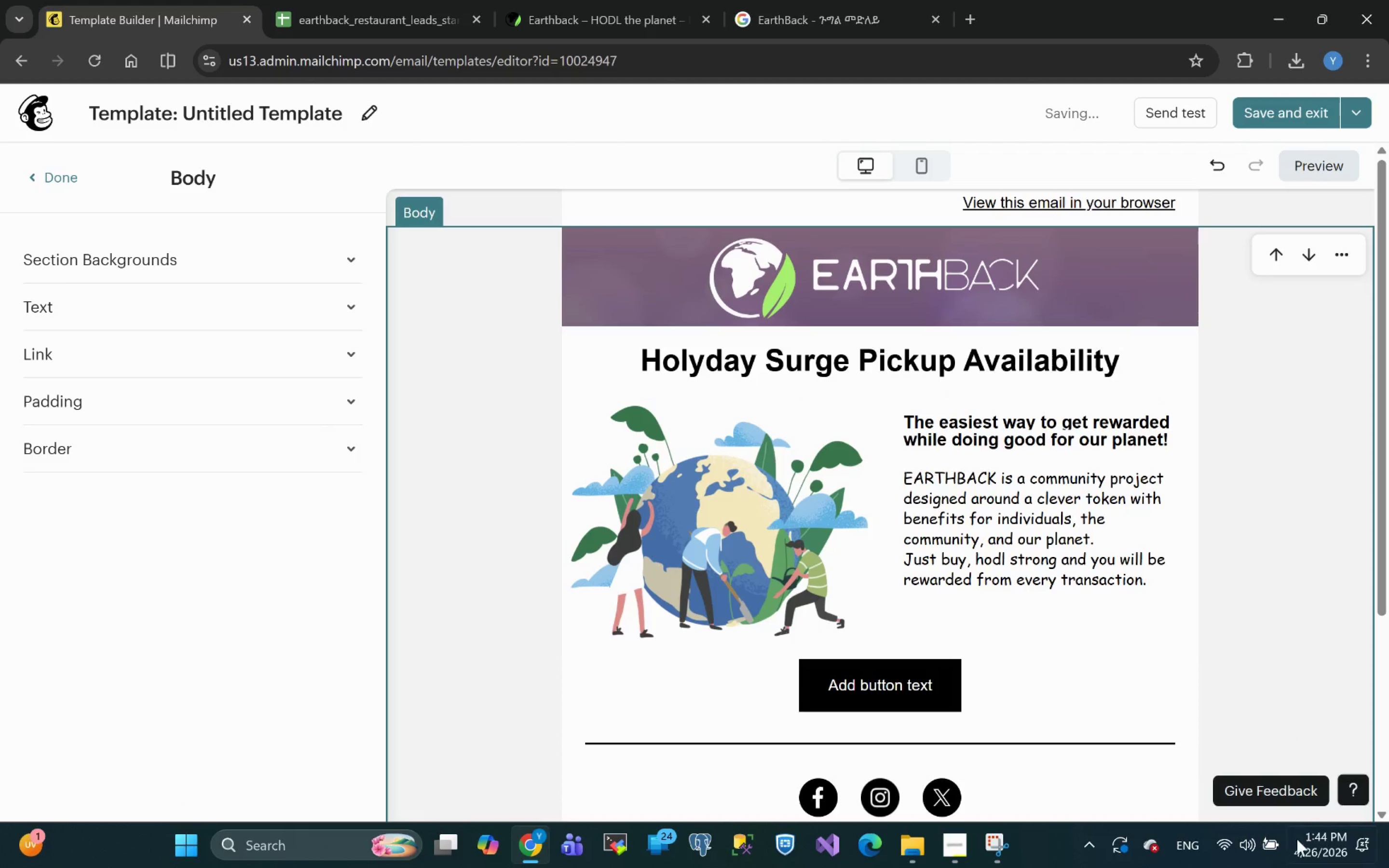 
wait(8.43)
 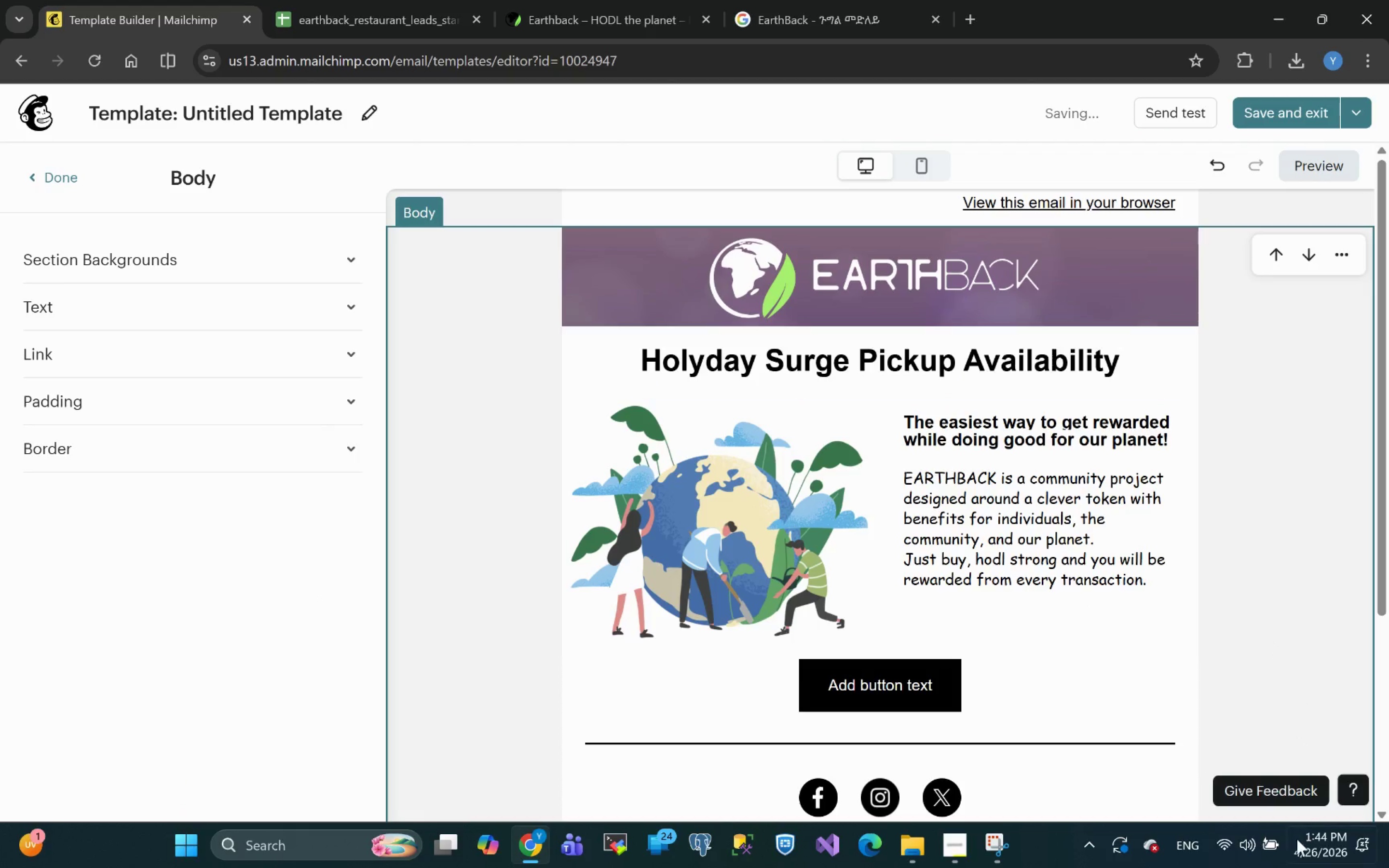 
left_click([1172, 439])
 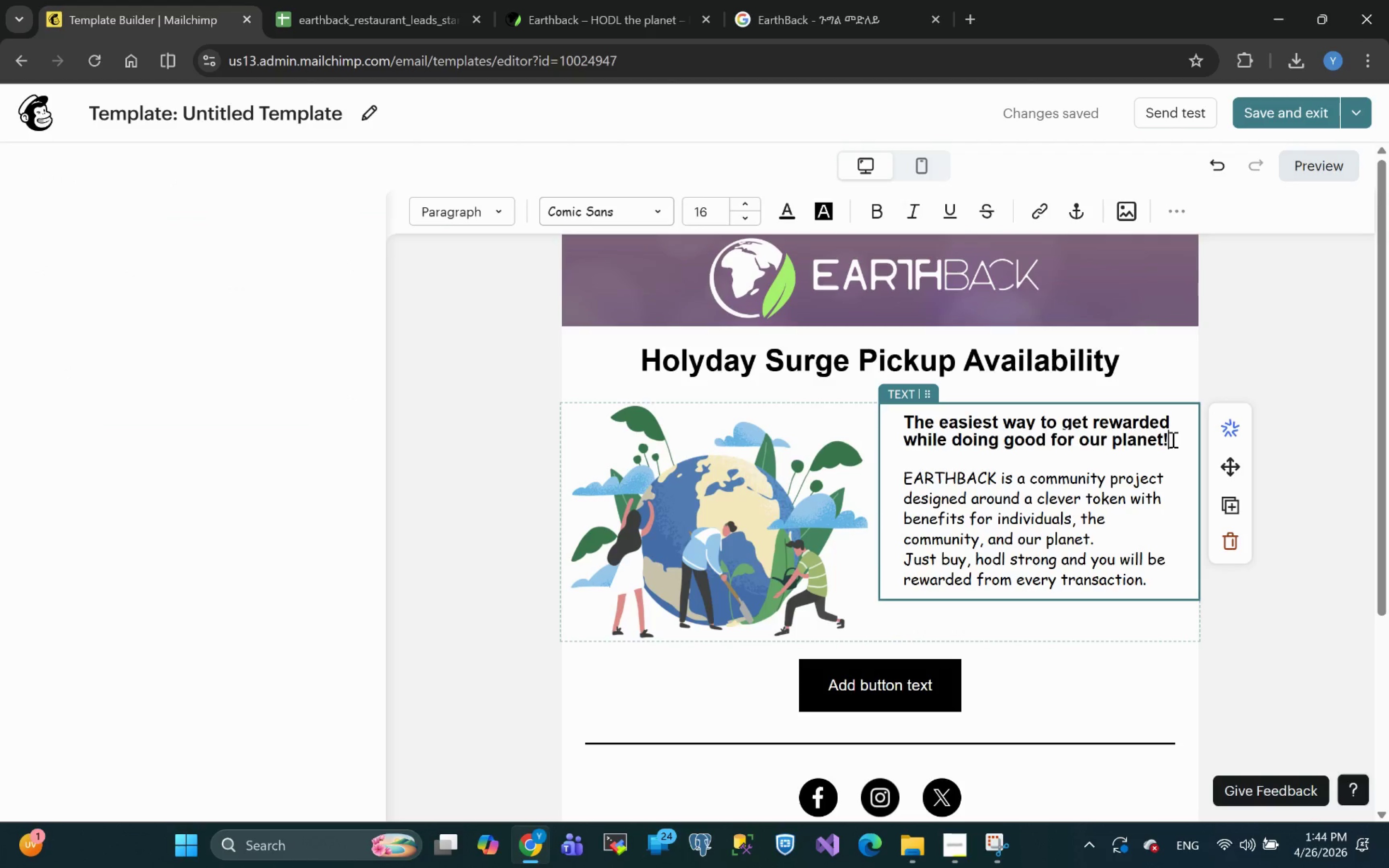 
left_click_drag(start_coordinate=[1172, 439], to_coordinate=[902, 414])
 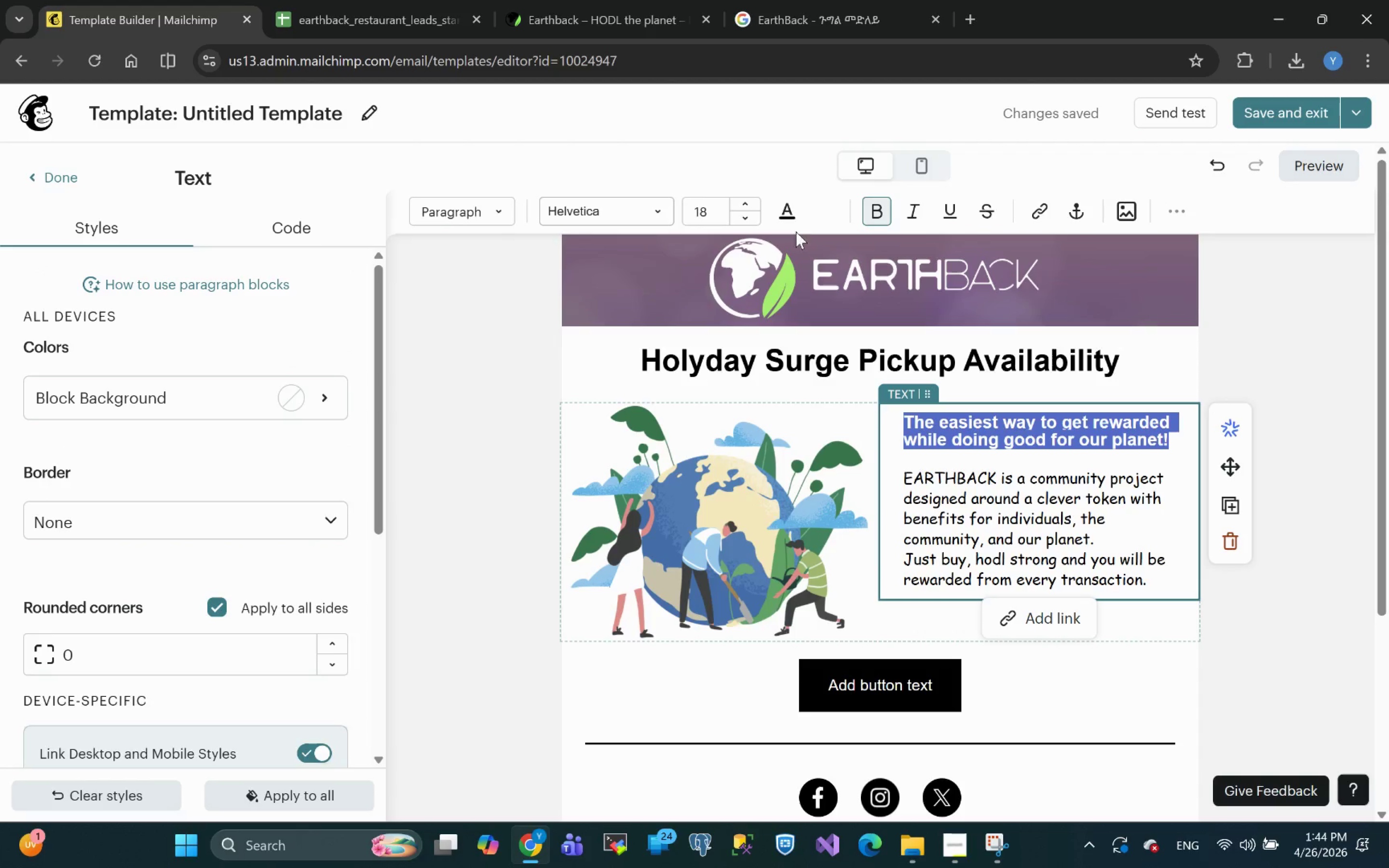 
left_click([825, 217])
 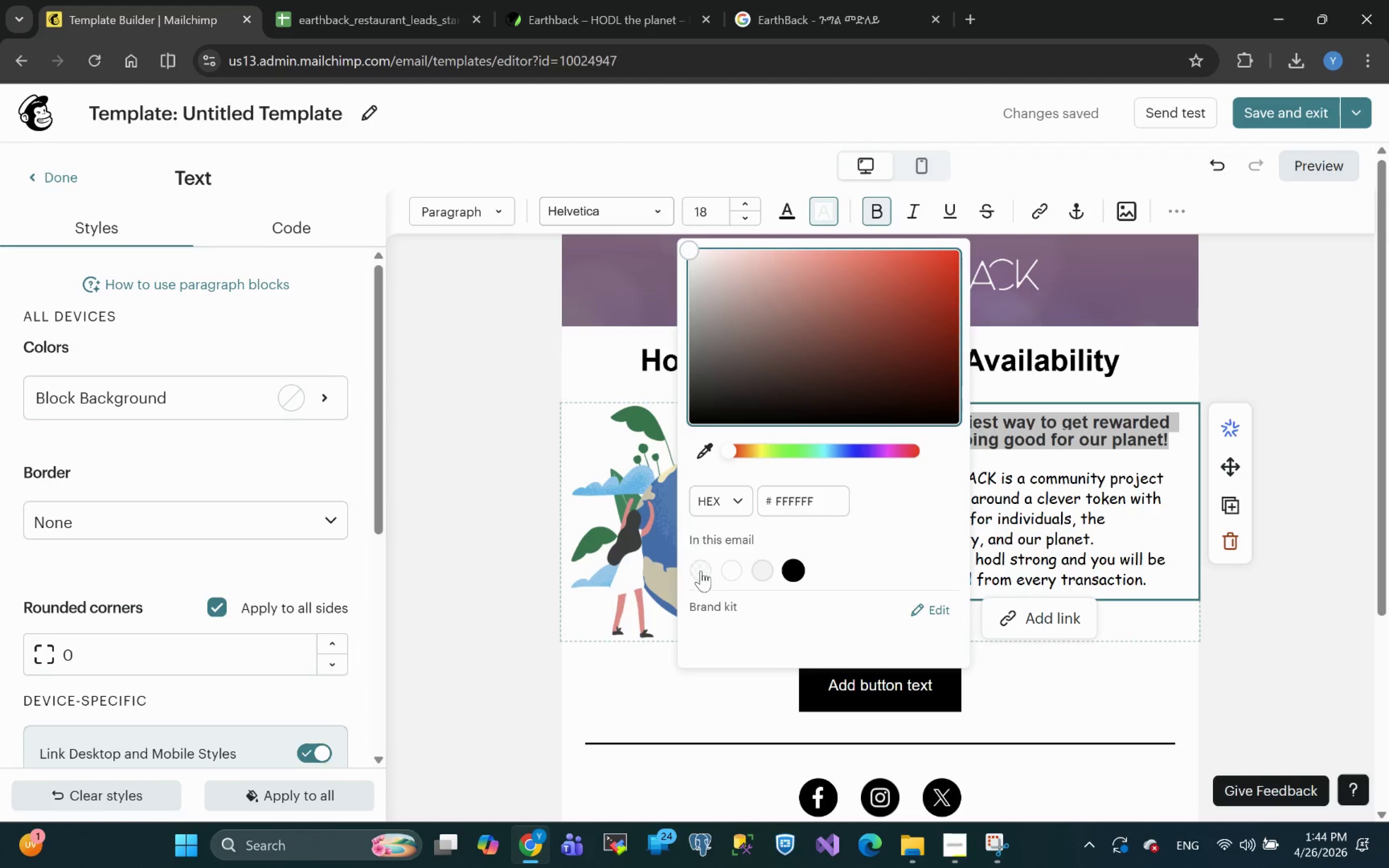 
left_click([700, 570])
 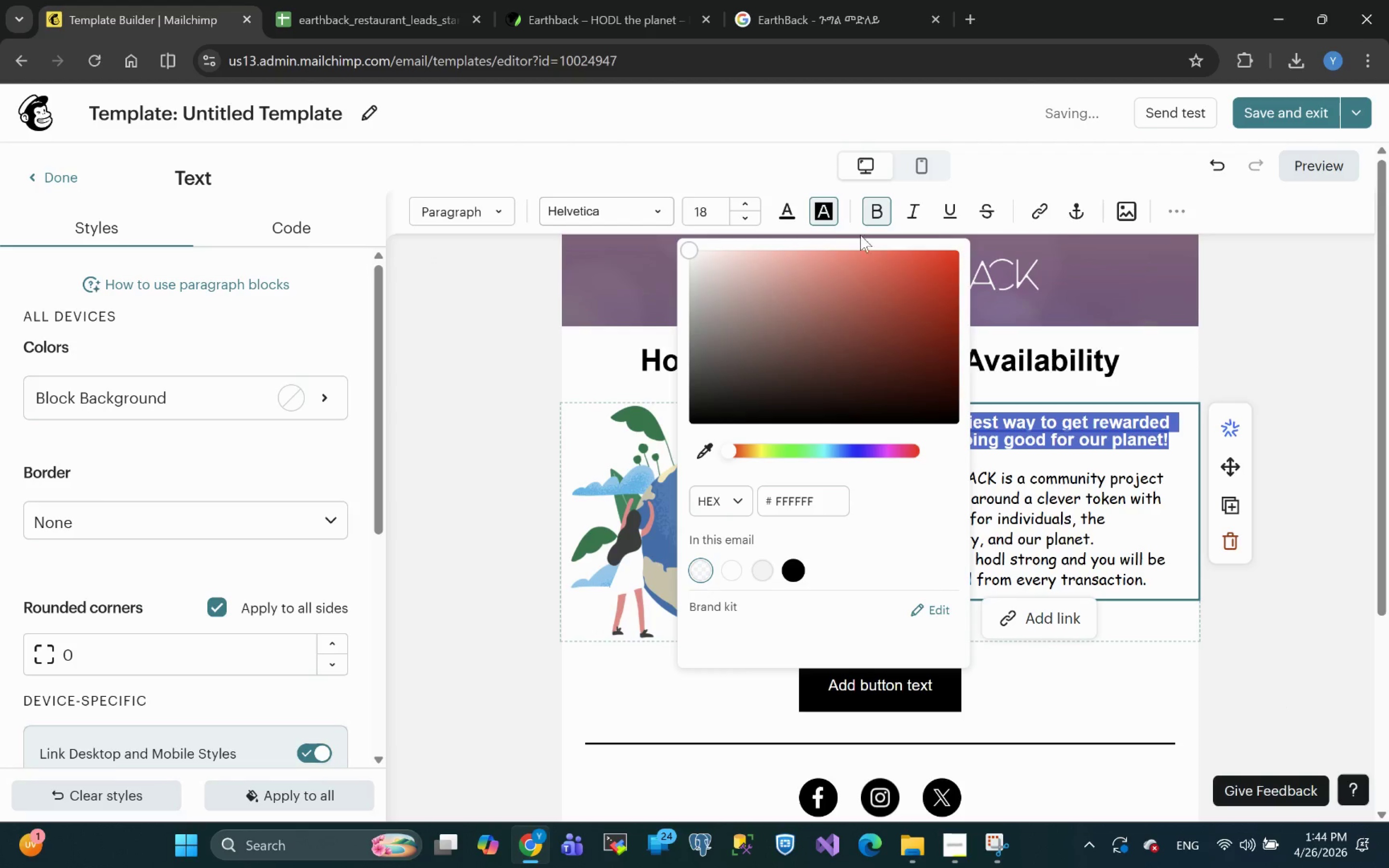 
left_click([787, 208])
 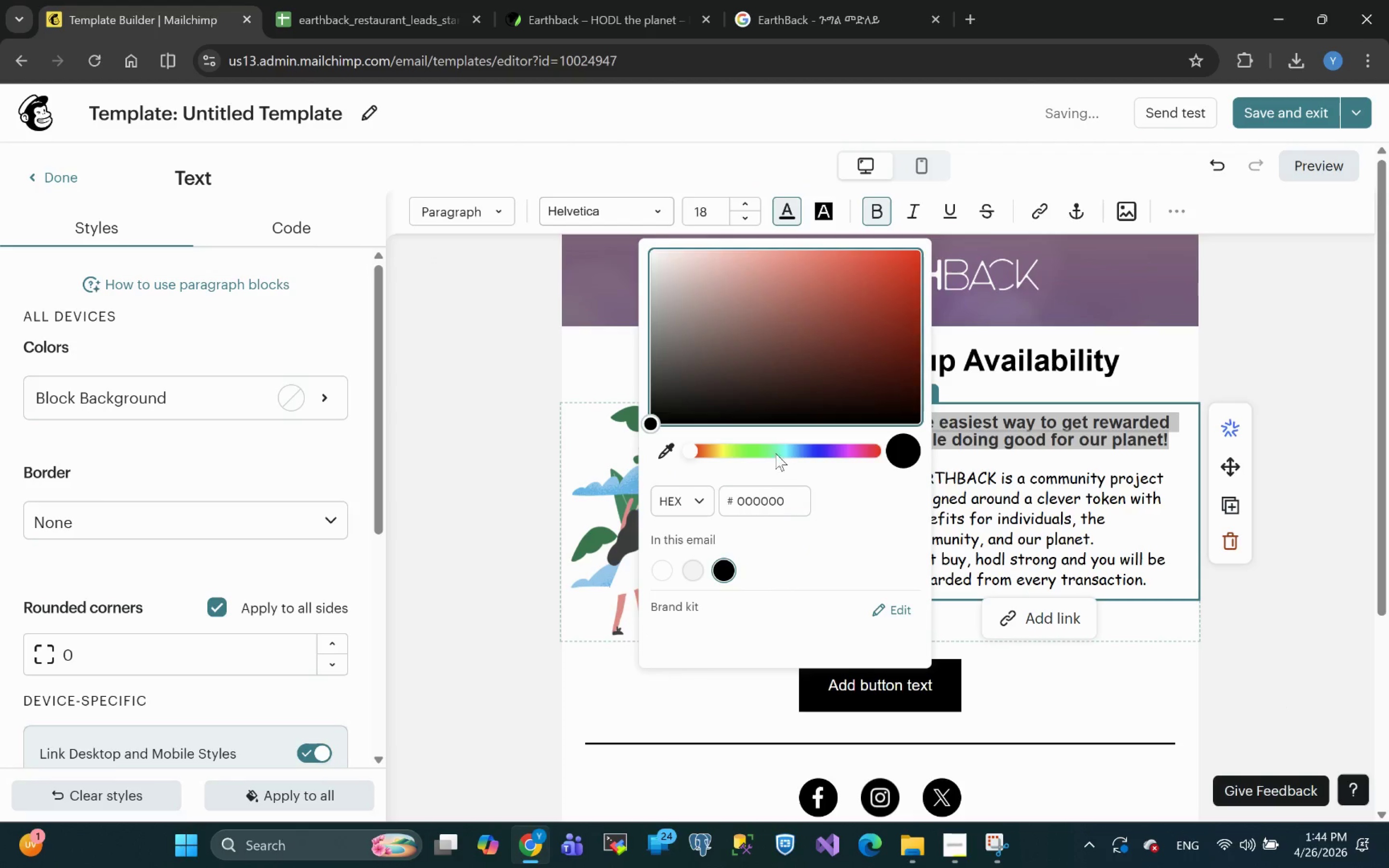 
left_click([739, 458])
 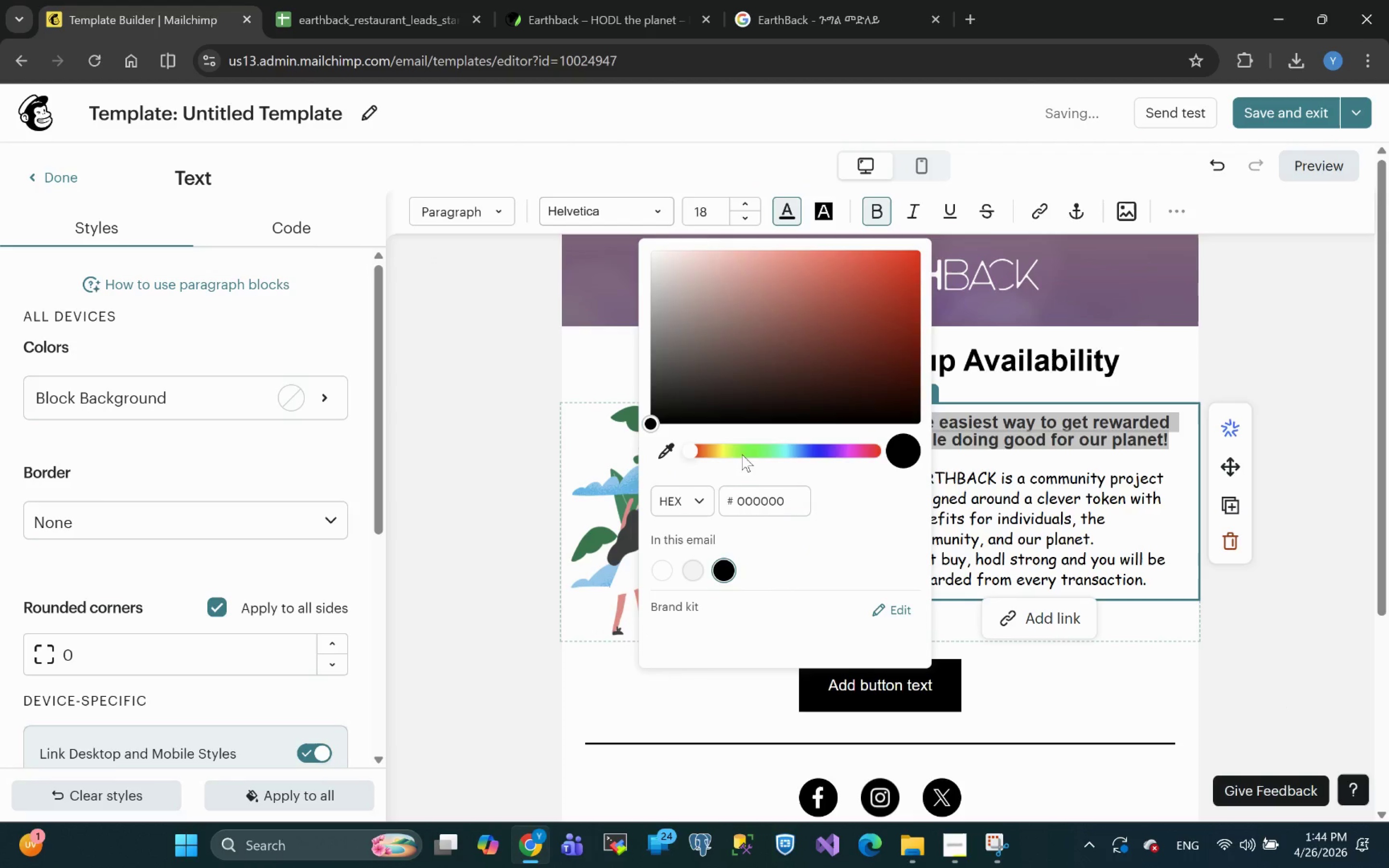 
left_click([742, 454])
 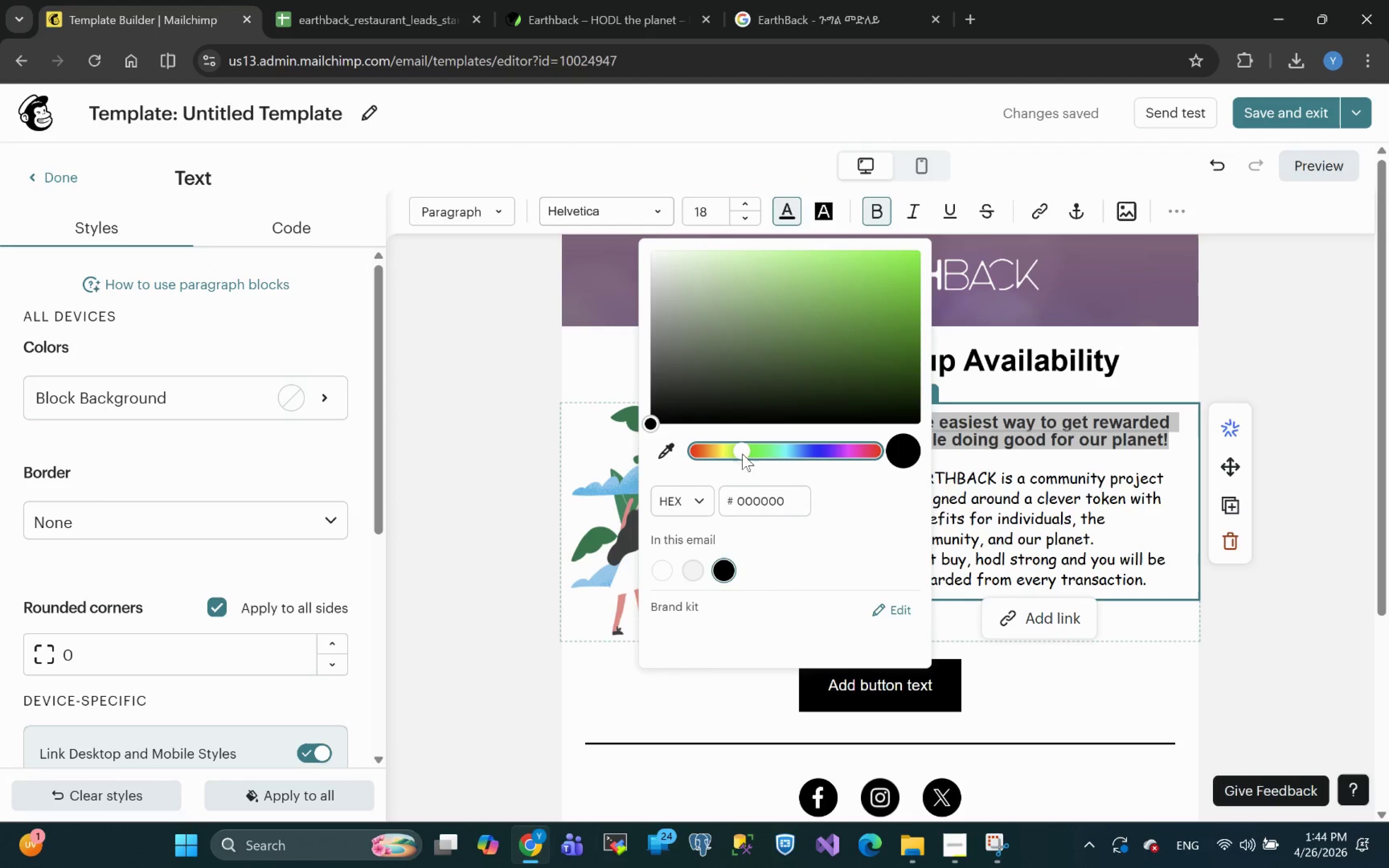 
left_click_drag(start_coordinate=[742, 454], to_coordinate=[766, 458])
 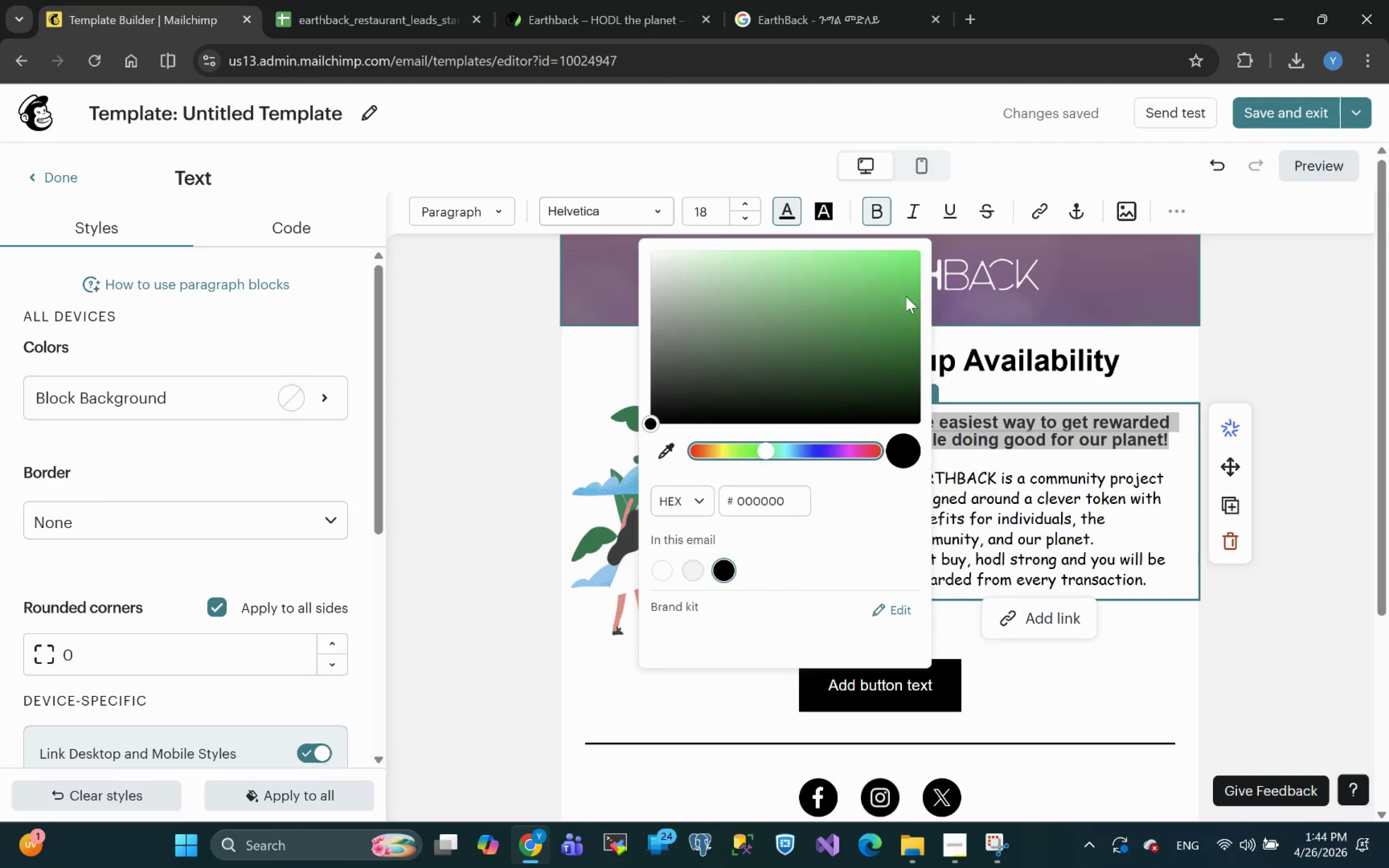 
left_click([906, 302])
 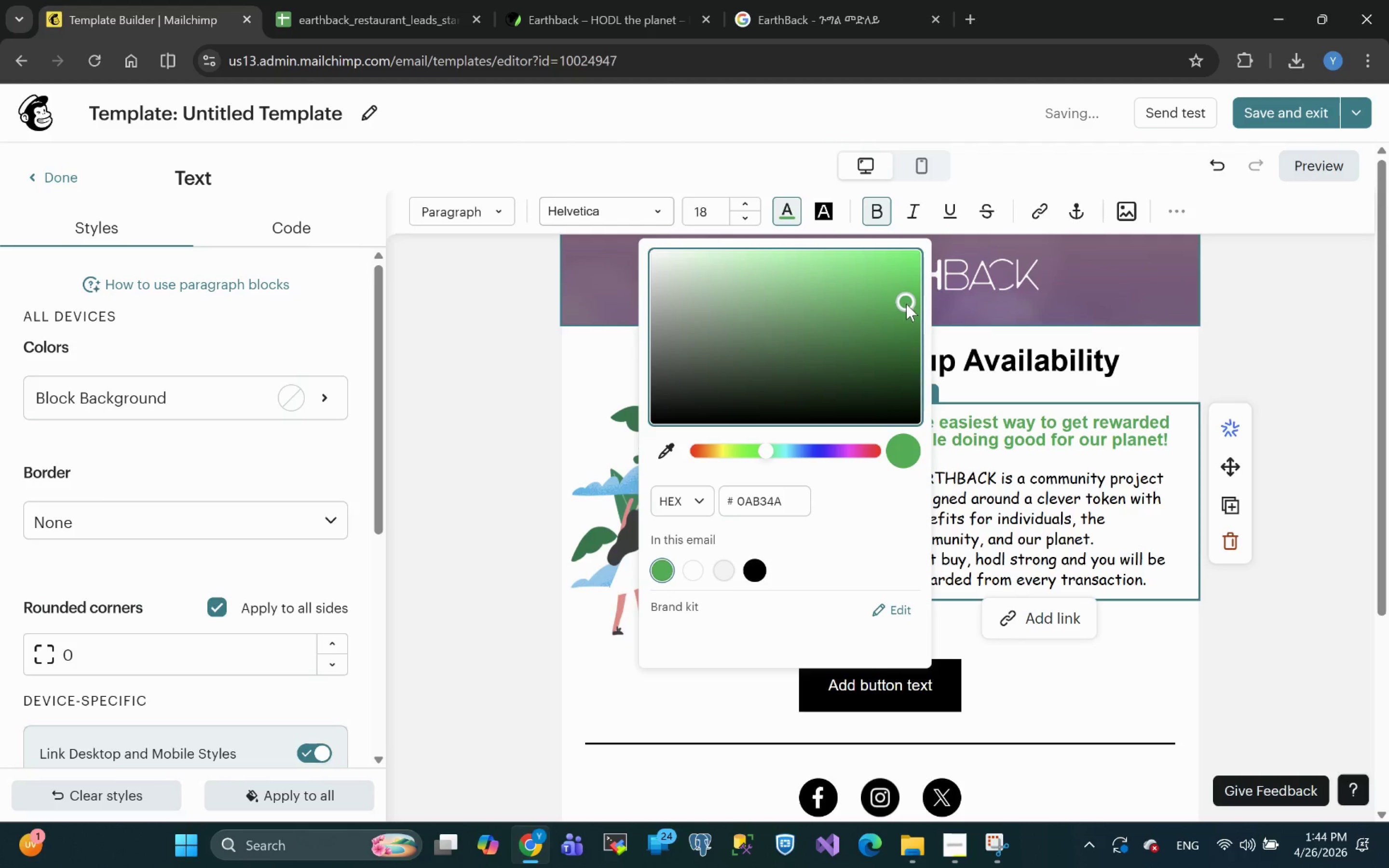 
left_click_drag(start_coordinate=[906, 305], to_coordinate=[908, 312])
 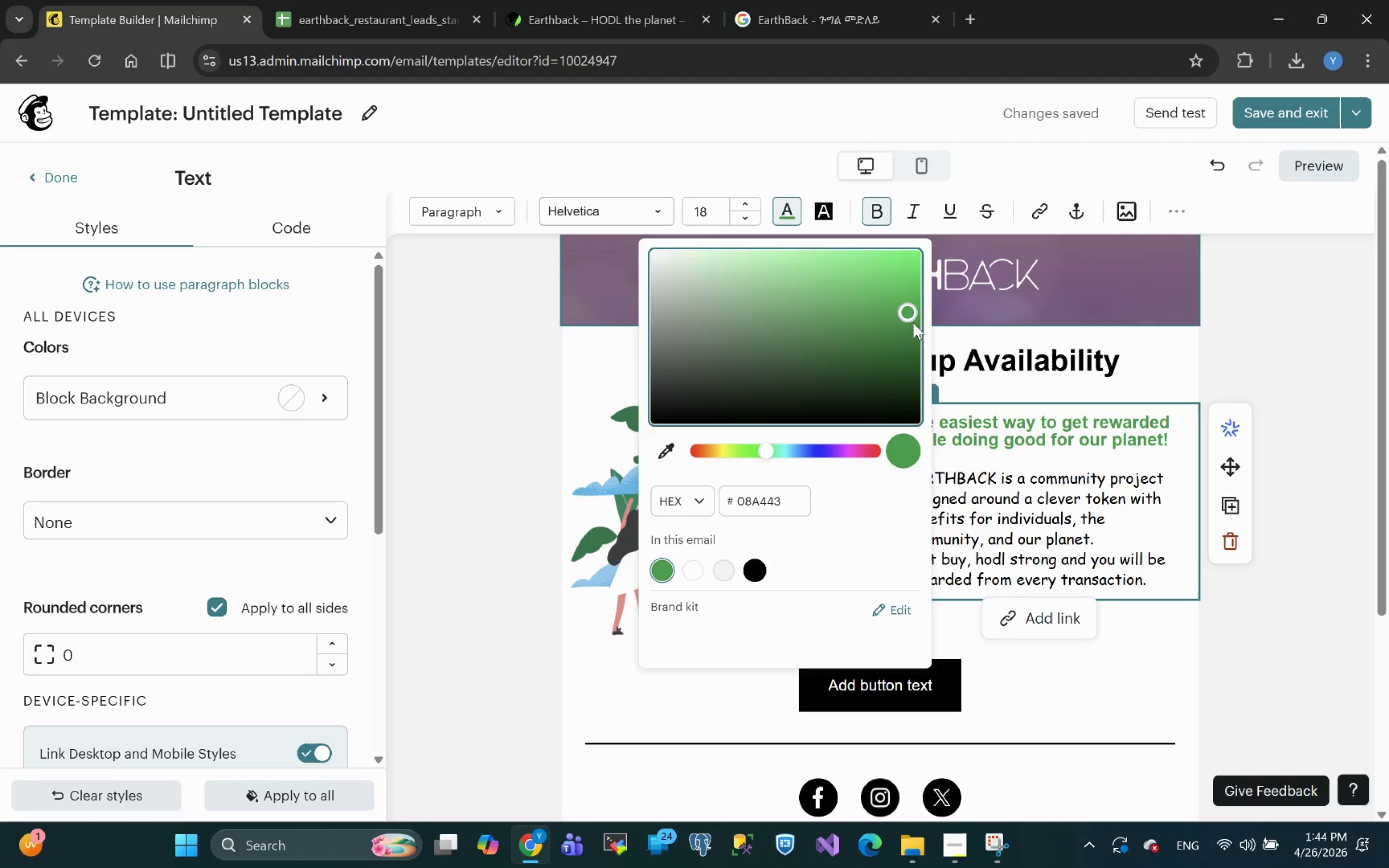 
wait(11.92)
 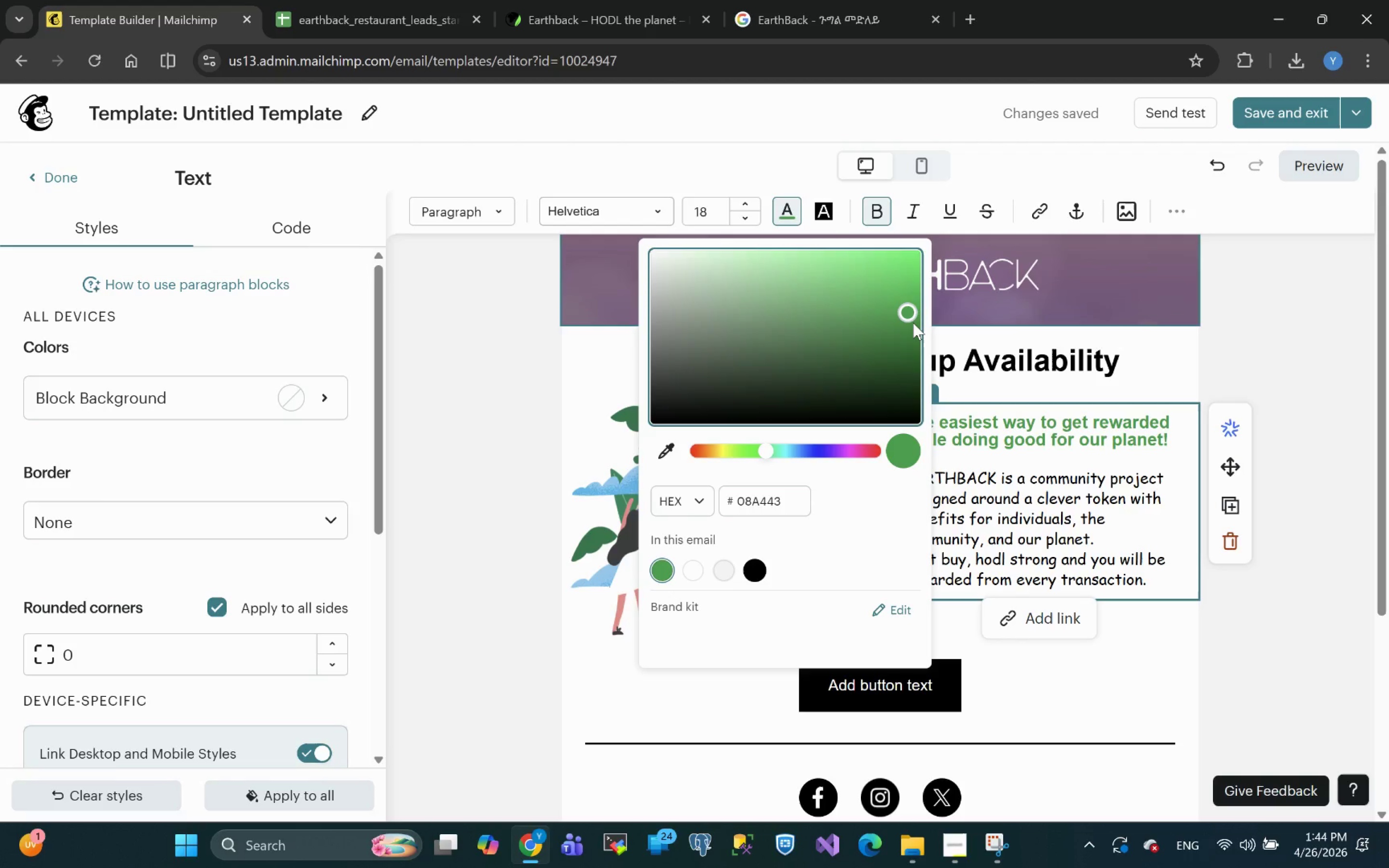 
left_click([1291, 659])
 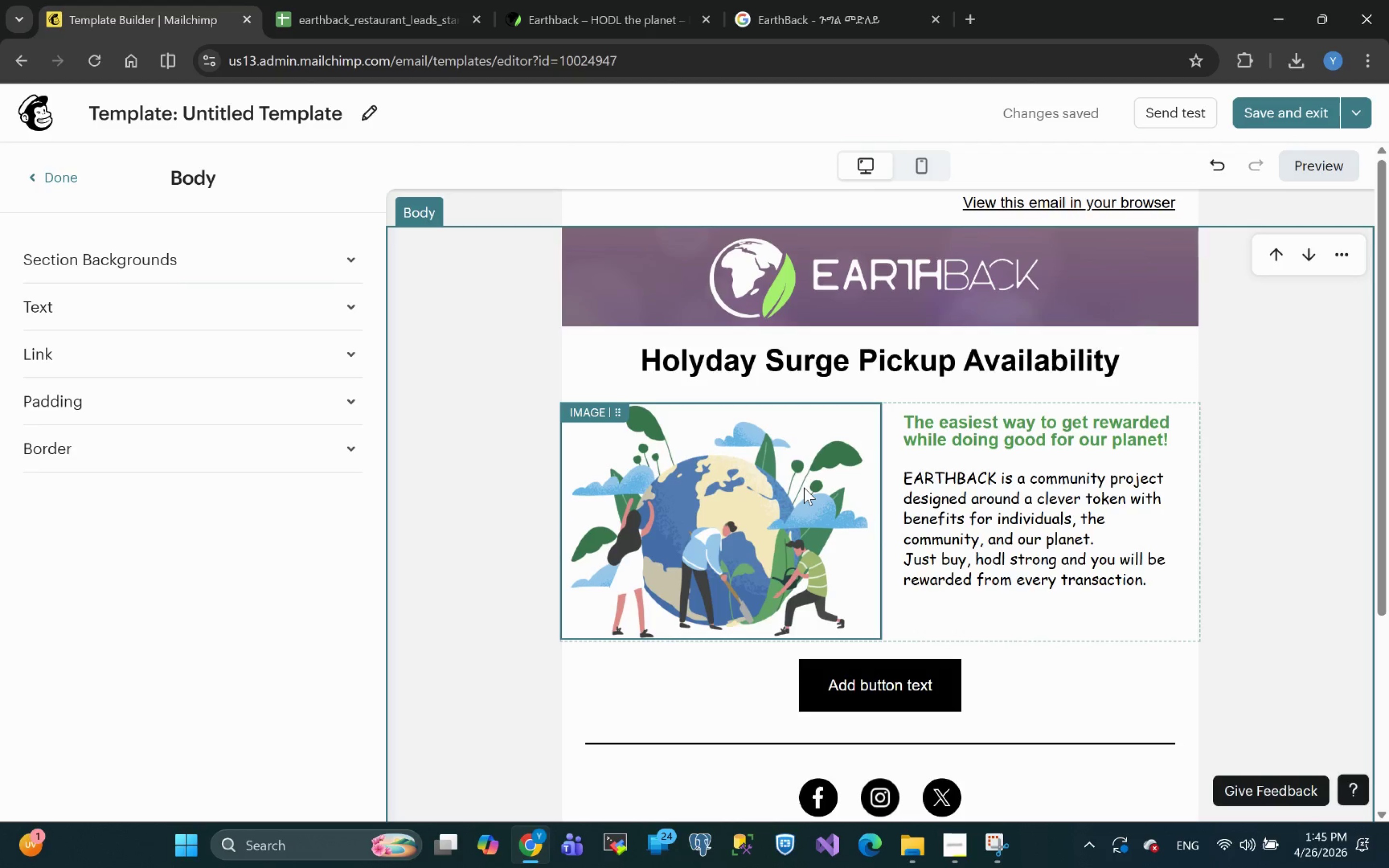 
wait(30.28)
 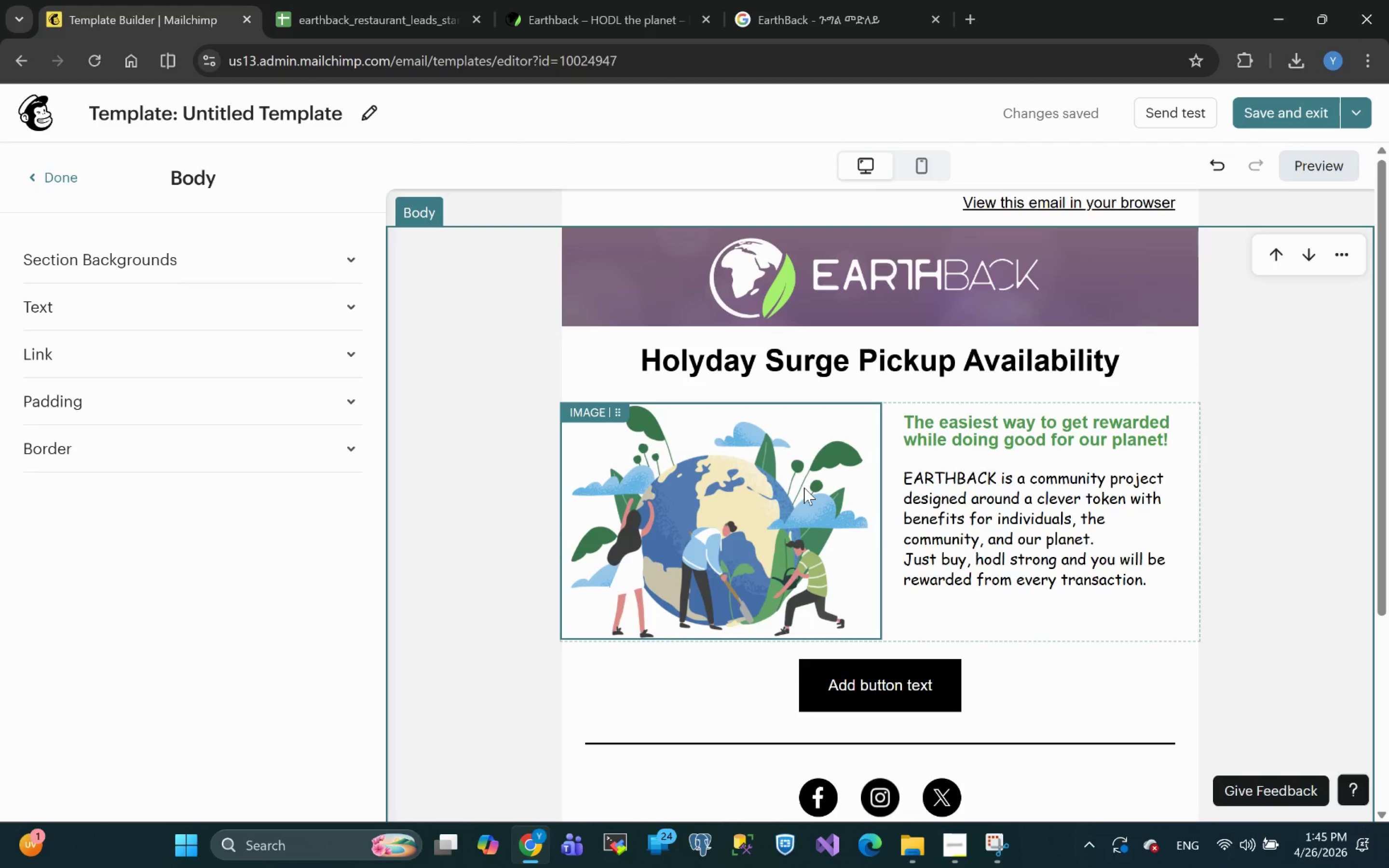 
left_click([38, 176])
 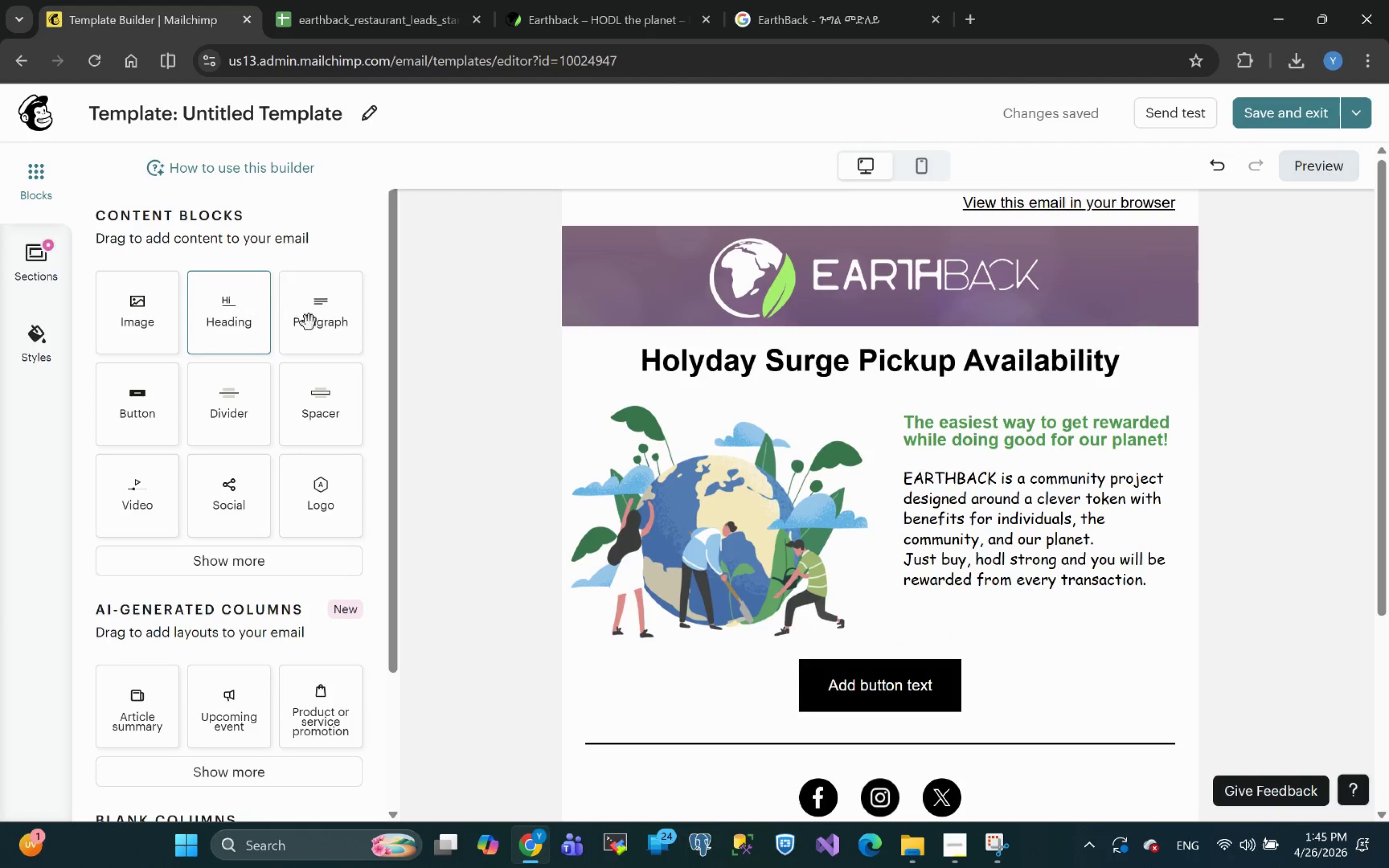 
left_click_drag(start_coordinate=[324, 326], to_coordinate=[934, 649])
 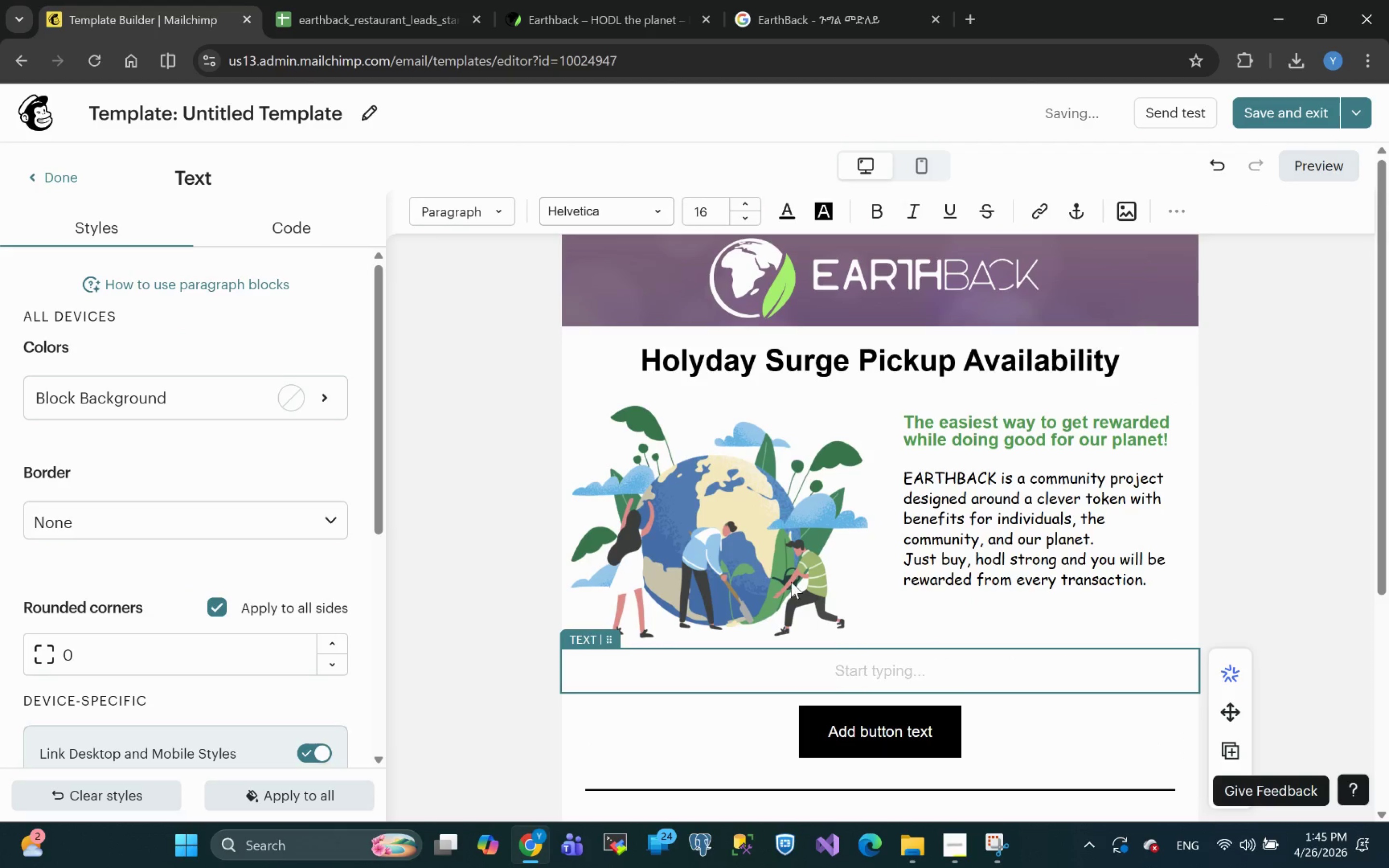 
left_click([791, 582])
 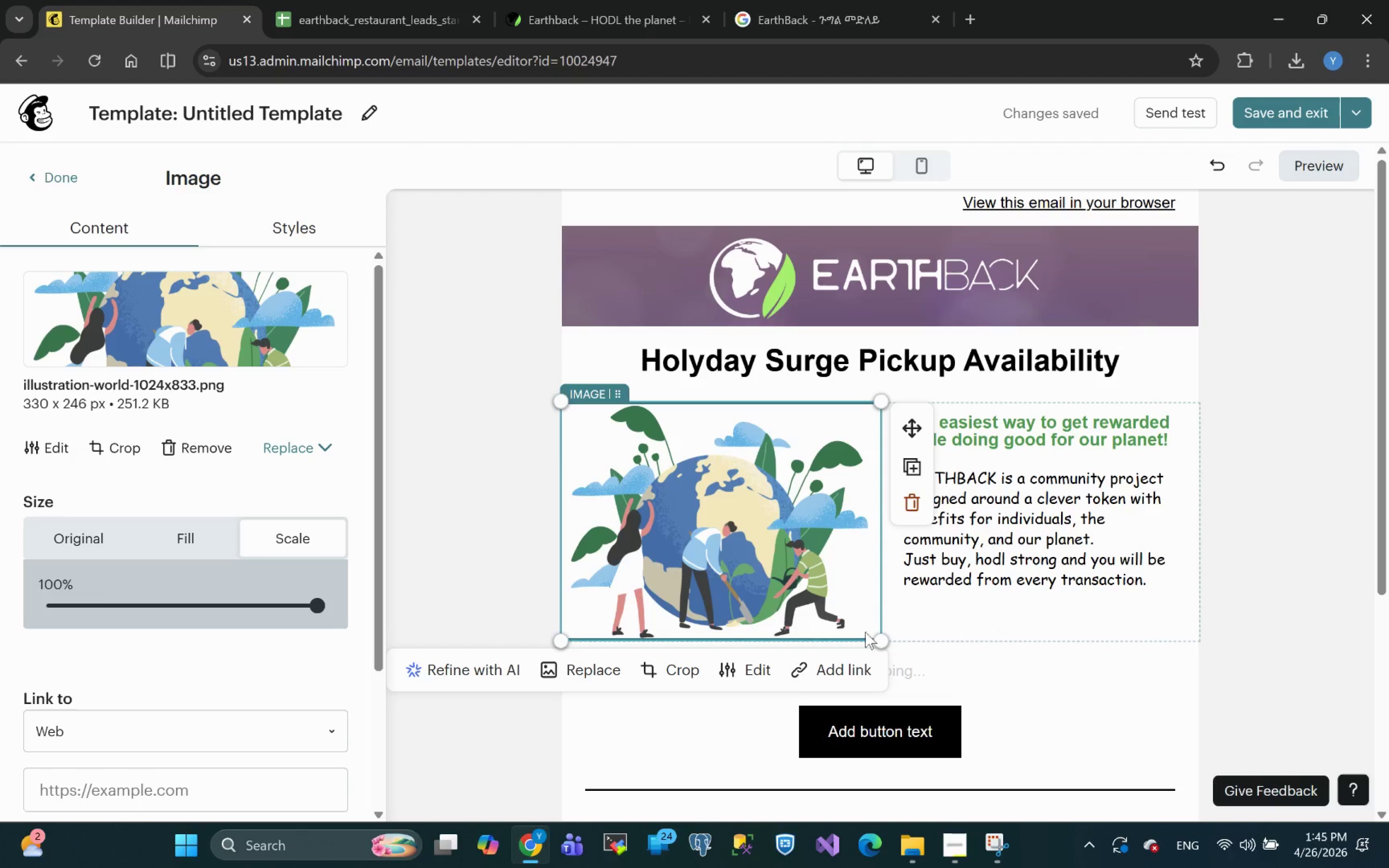 
left_click_drag(start_coordinate=[887, 641], to_coordinate=[817, 546])
 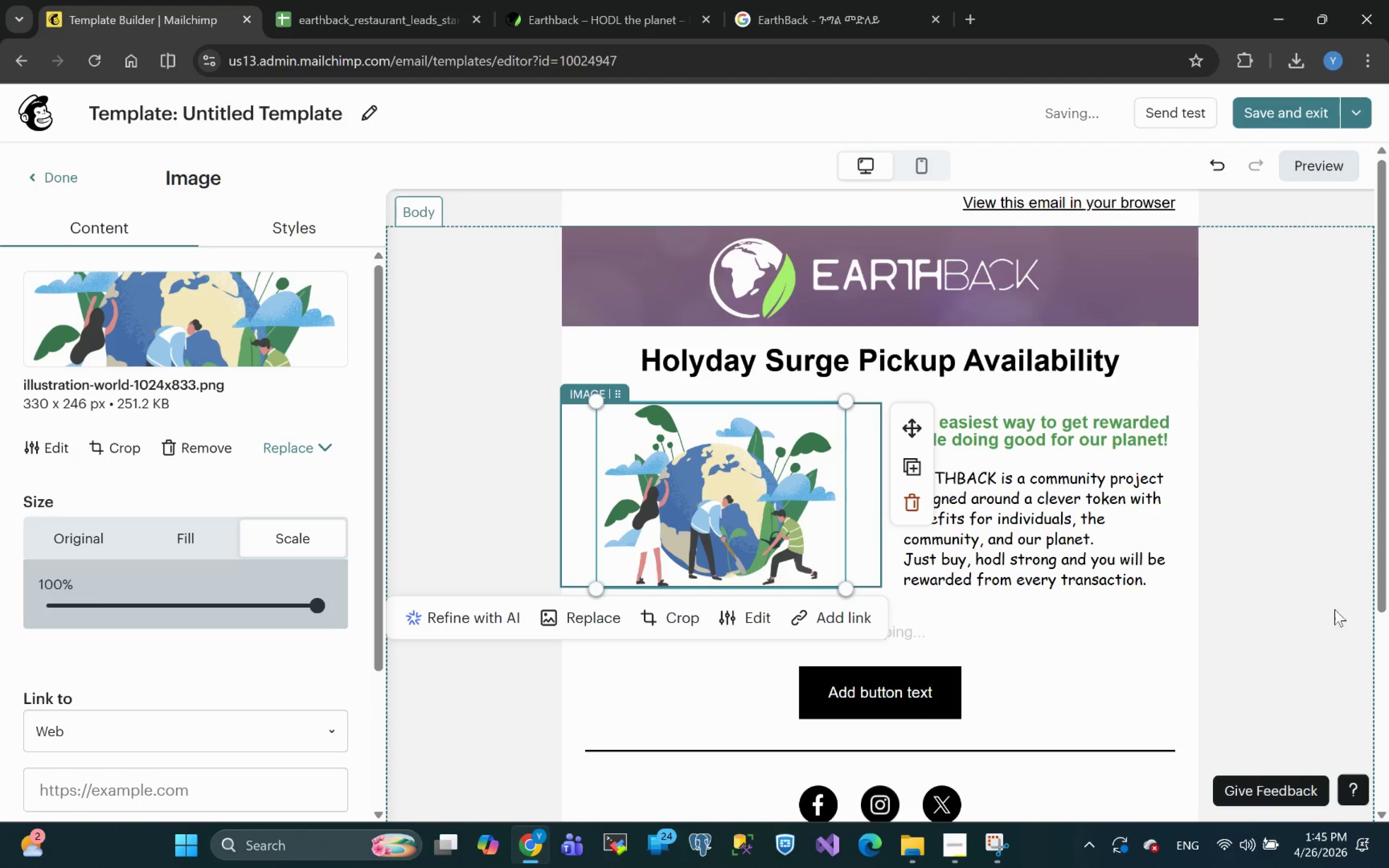 
left_click([1345, 609])
 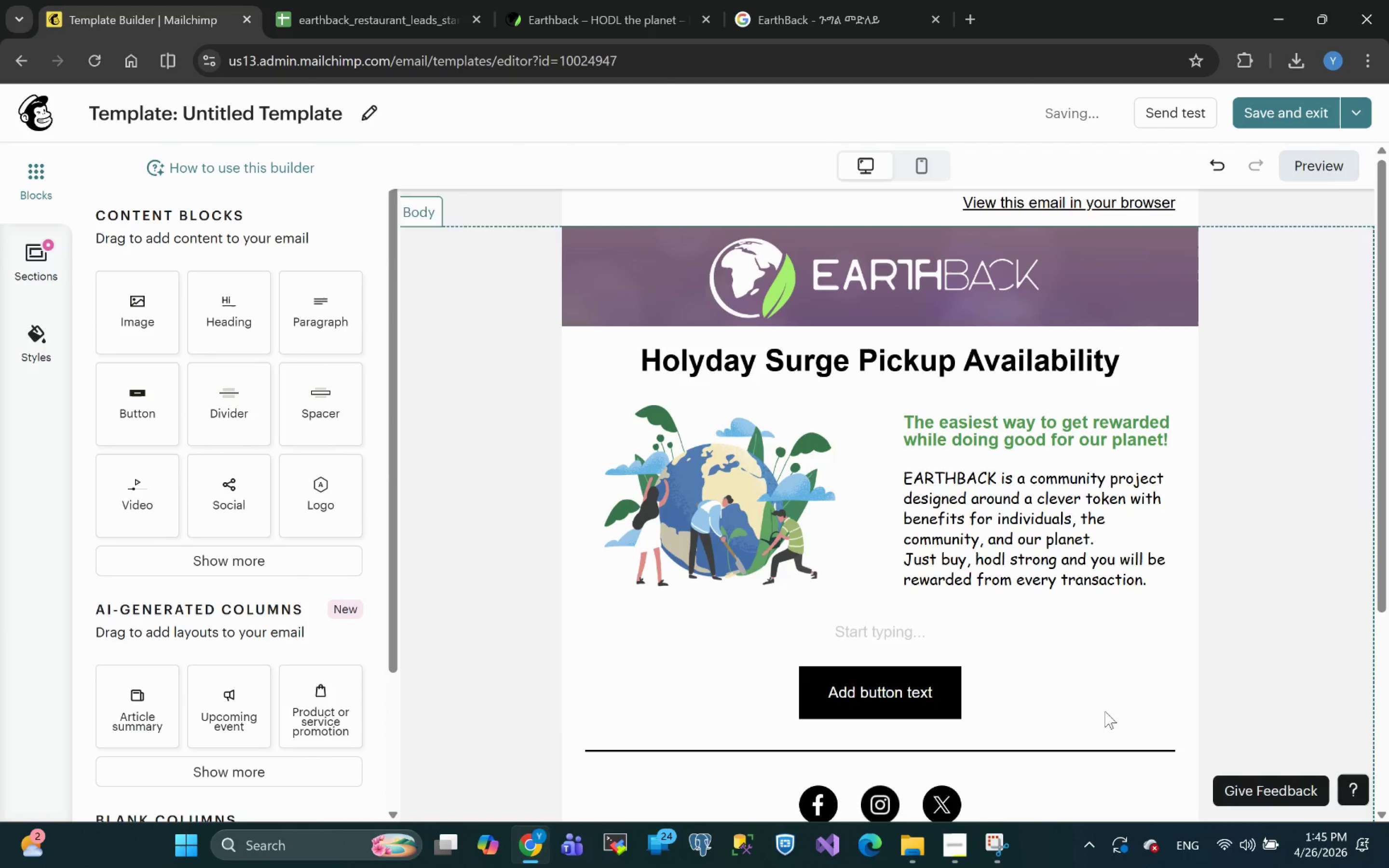 
left_click([877, 627])
 